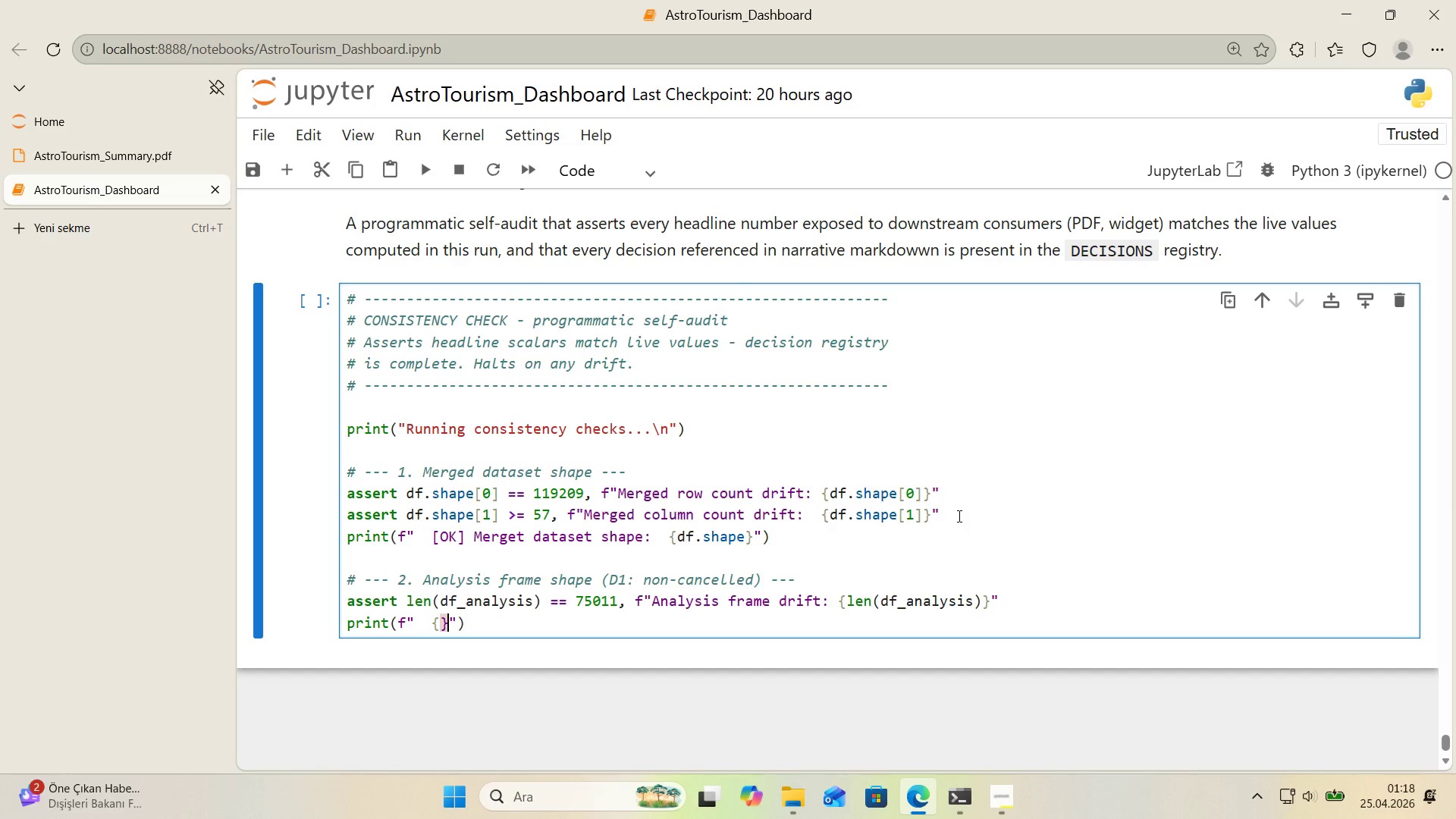 
key(Backspace)
 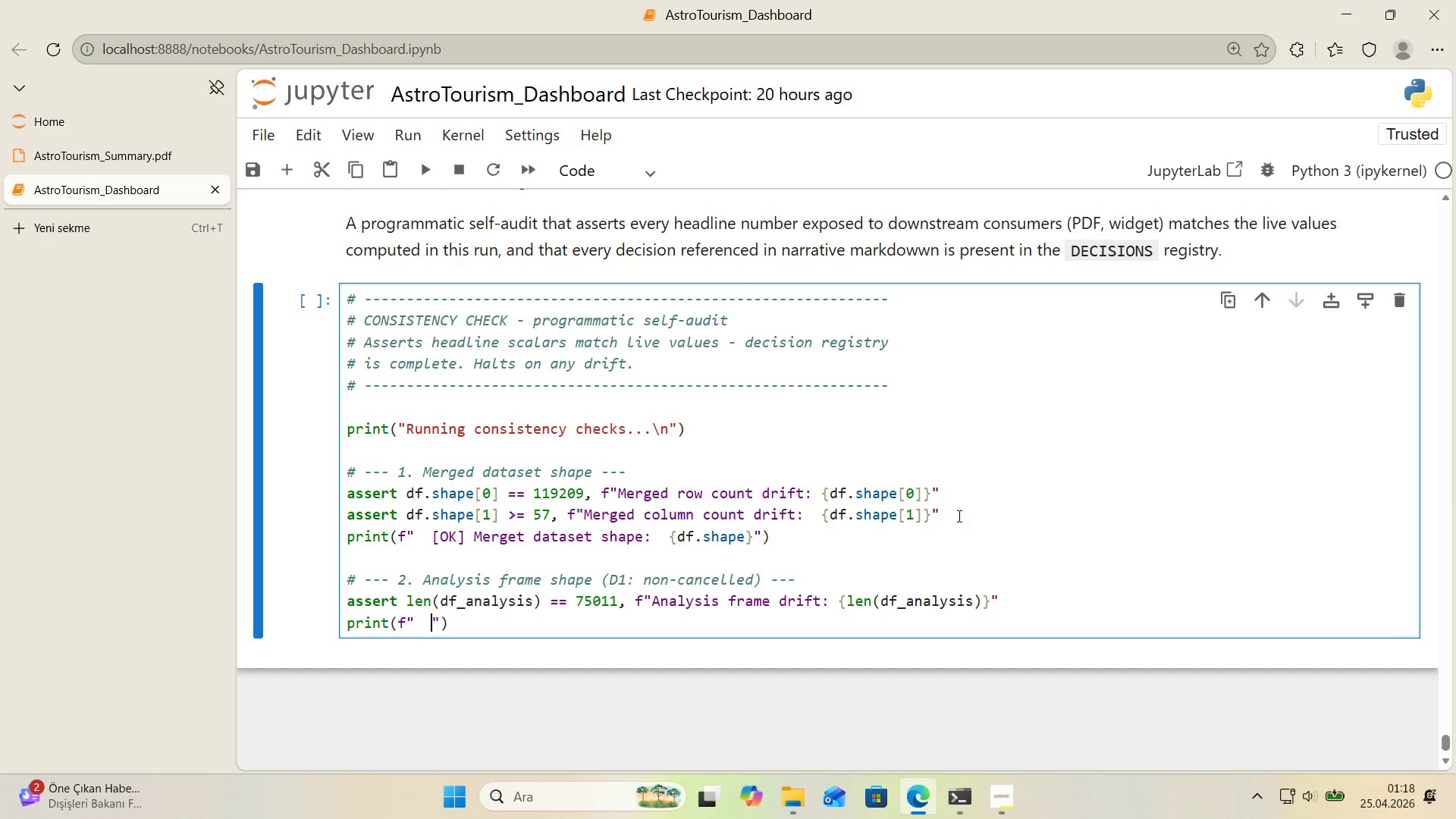 
key(Backspace)
 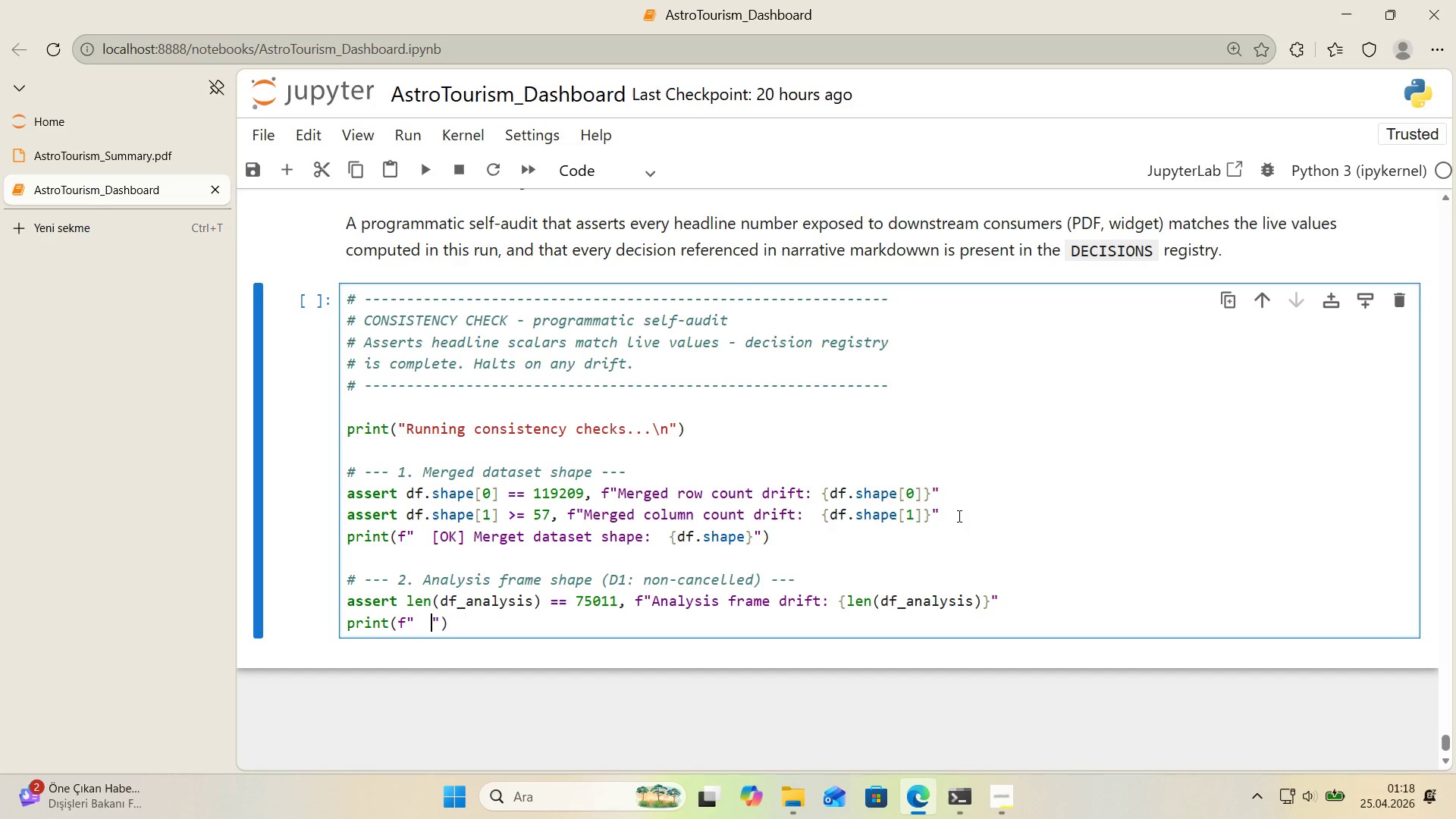 
key(Alt+Control+8)
 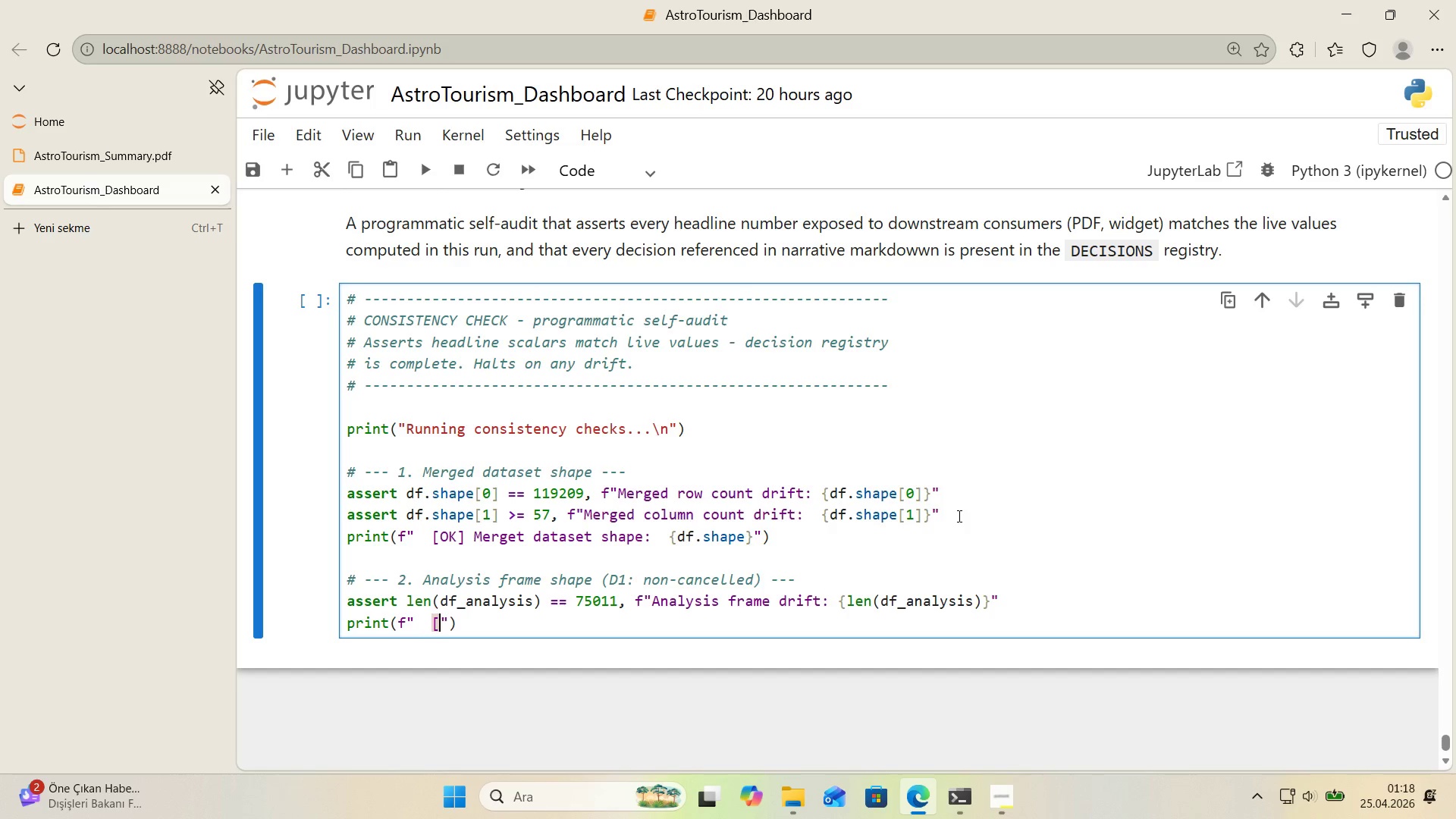 
key(Alt+Control+9)
 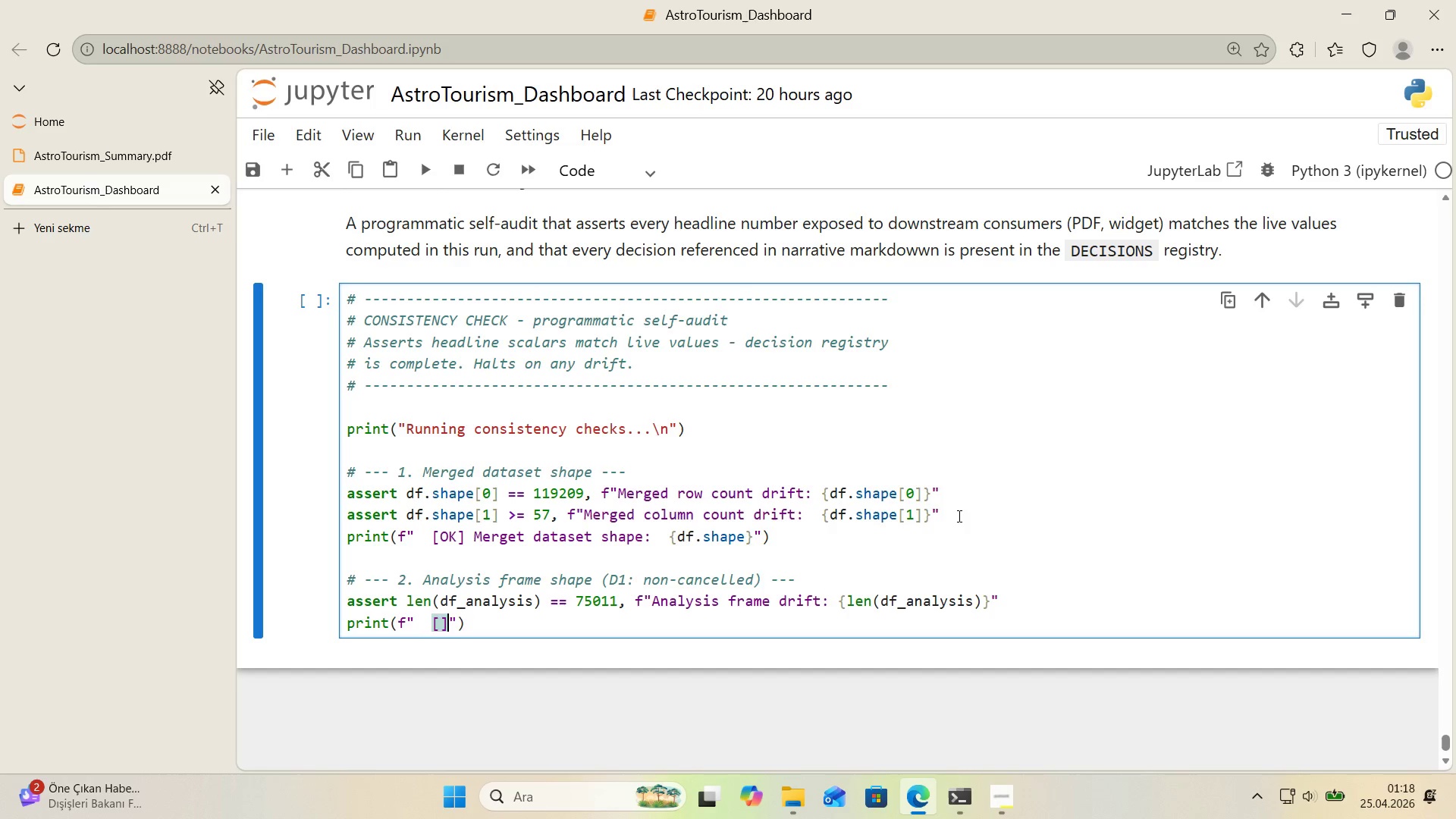 
key(ArrowLeft)
 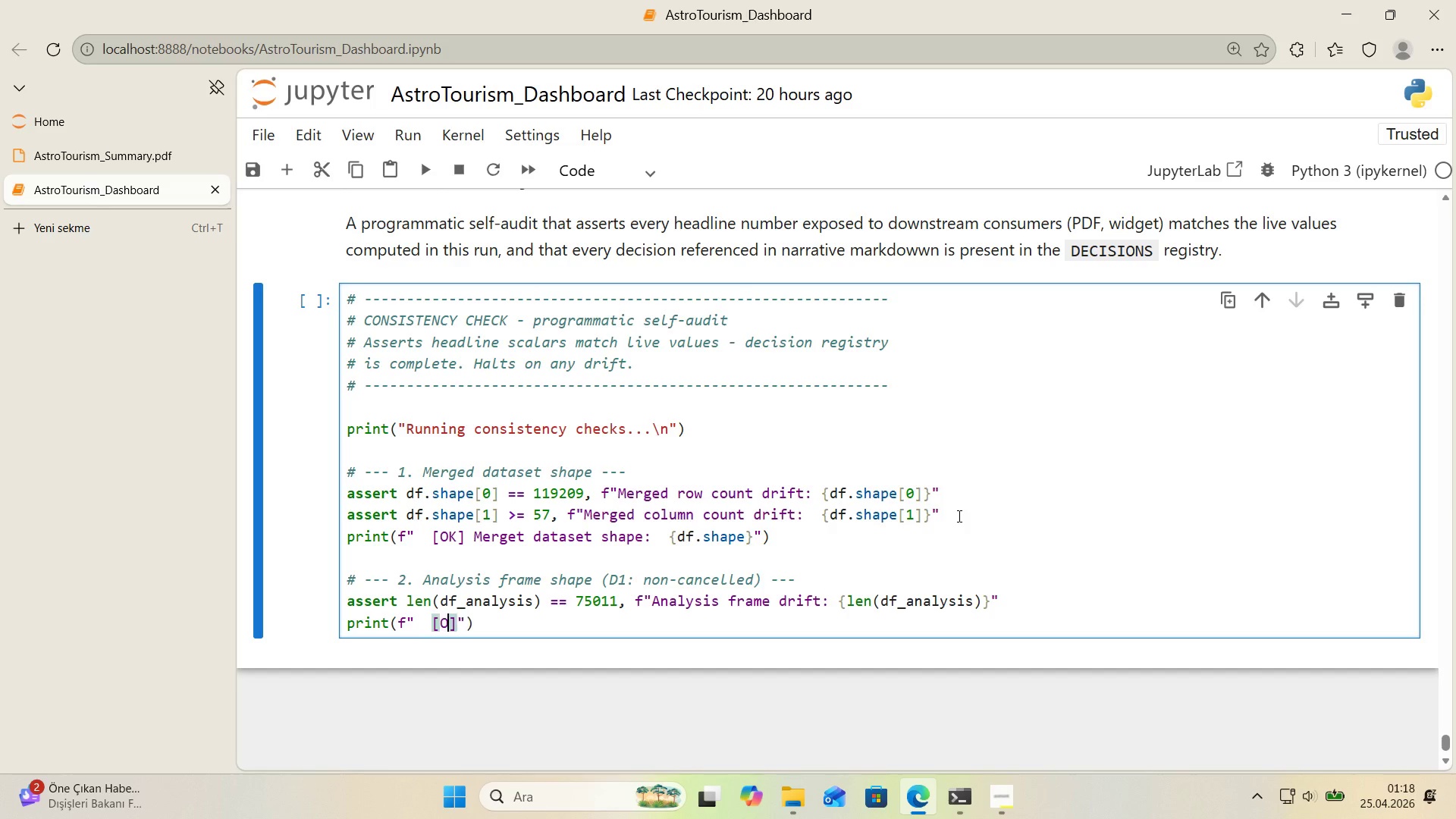 
type(OK)
 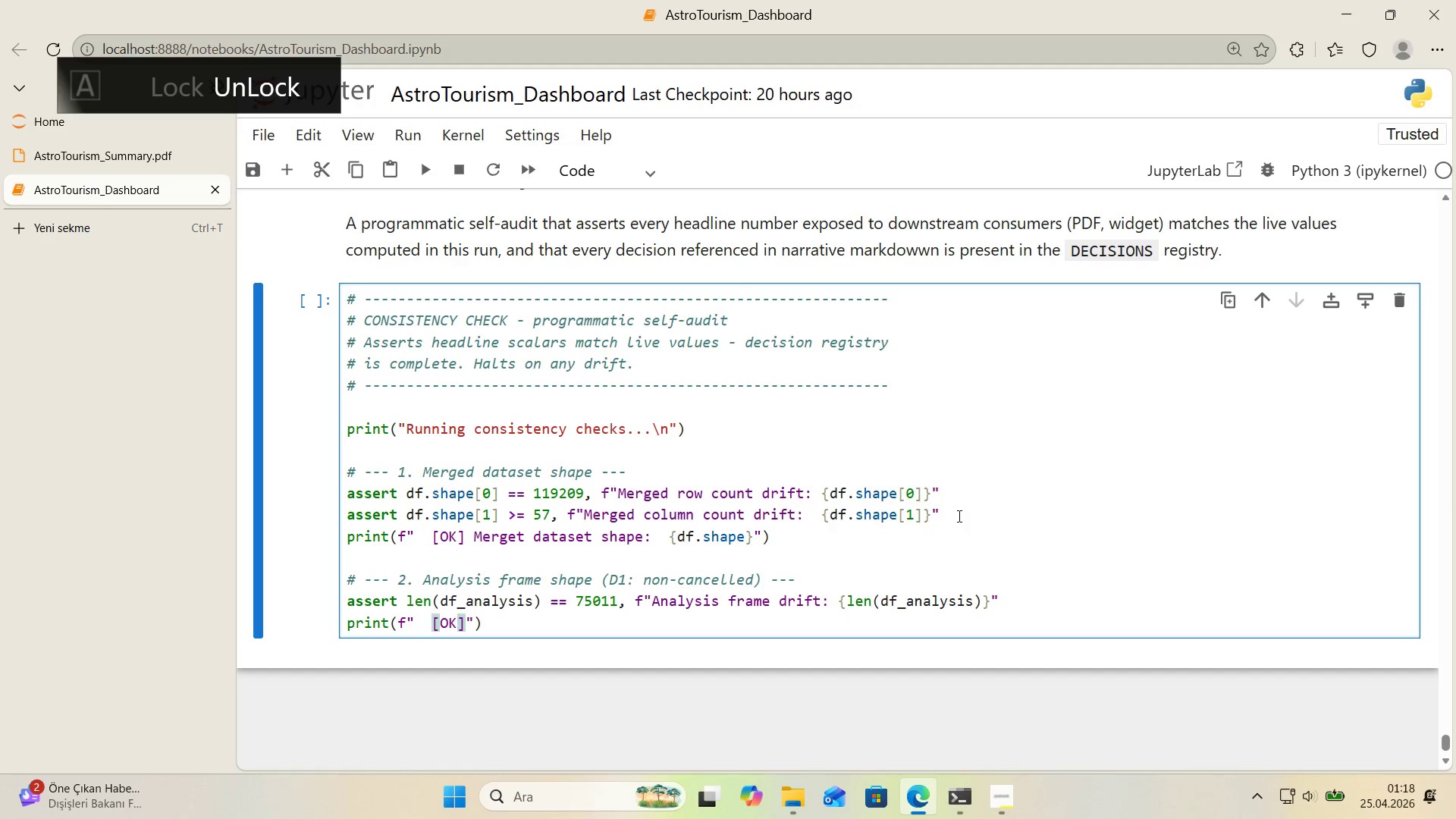 
key(ArrowRight)
 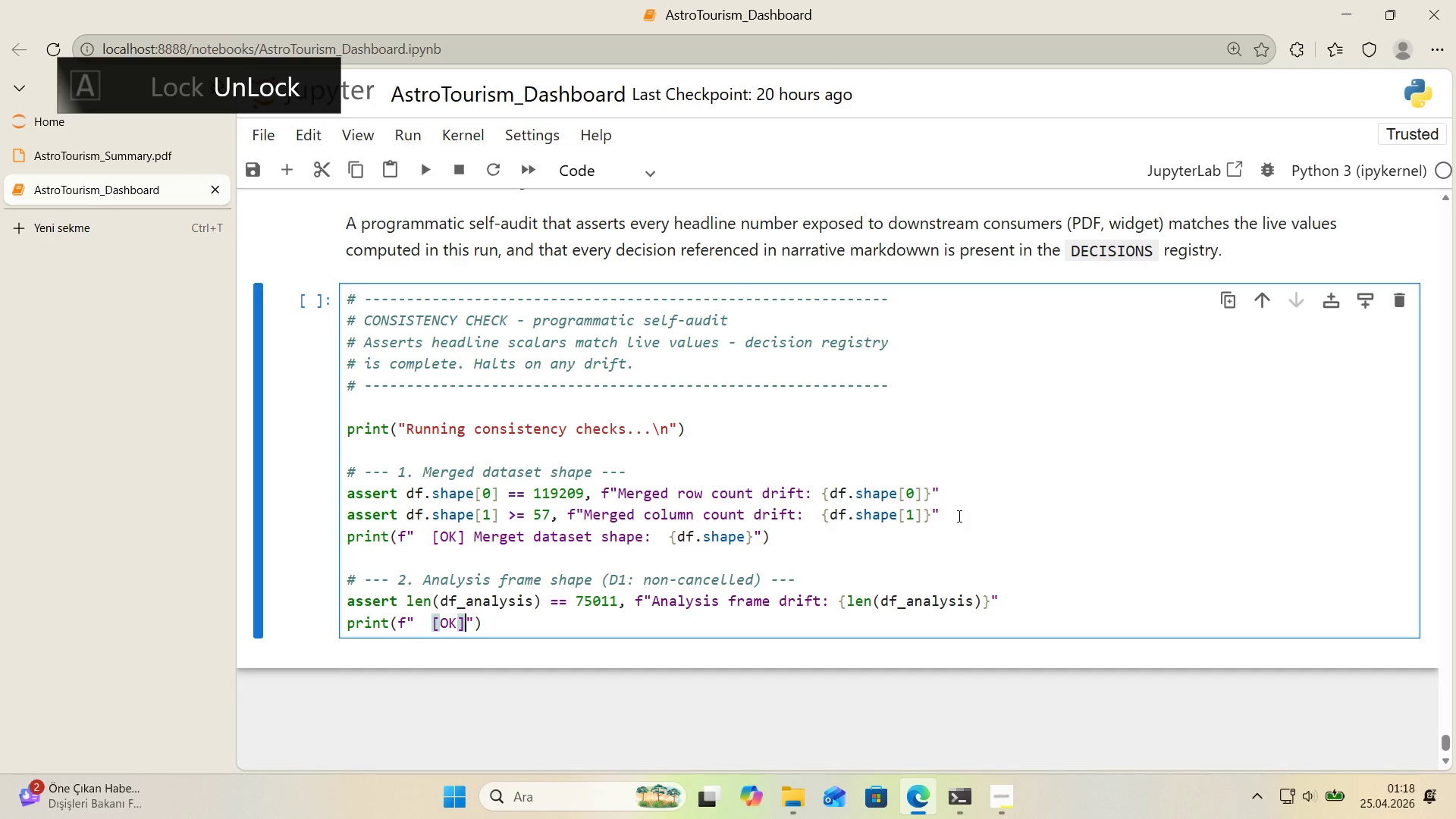 
type( Event Weekend share> )
 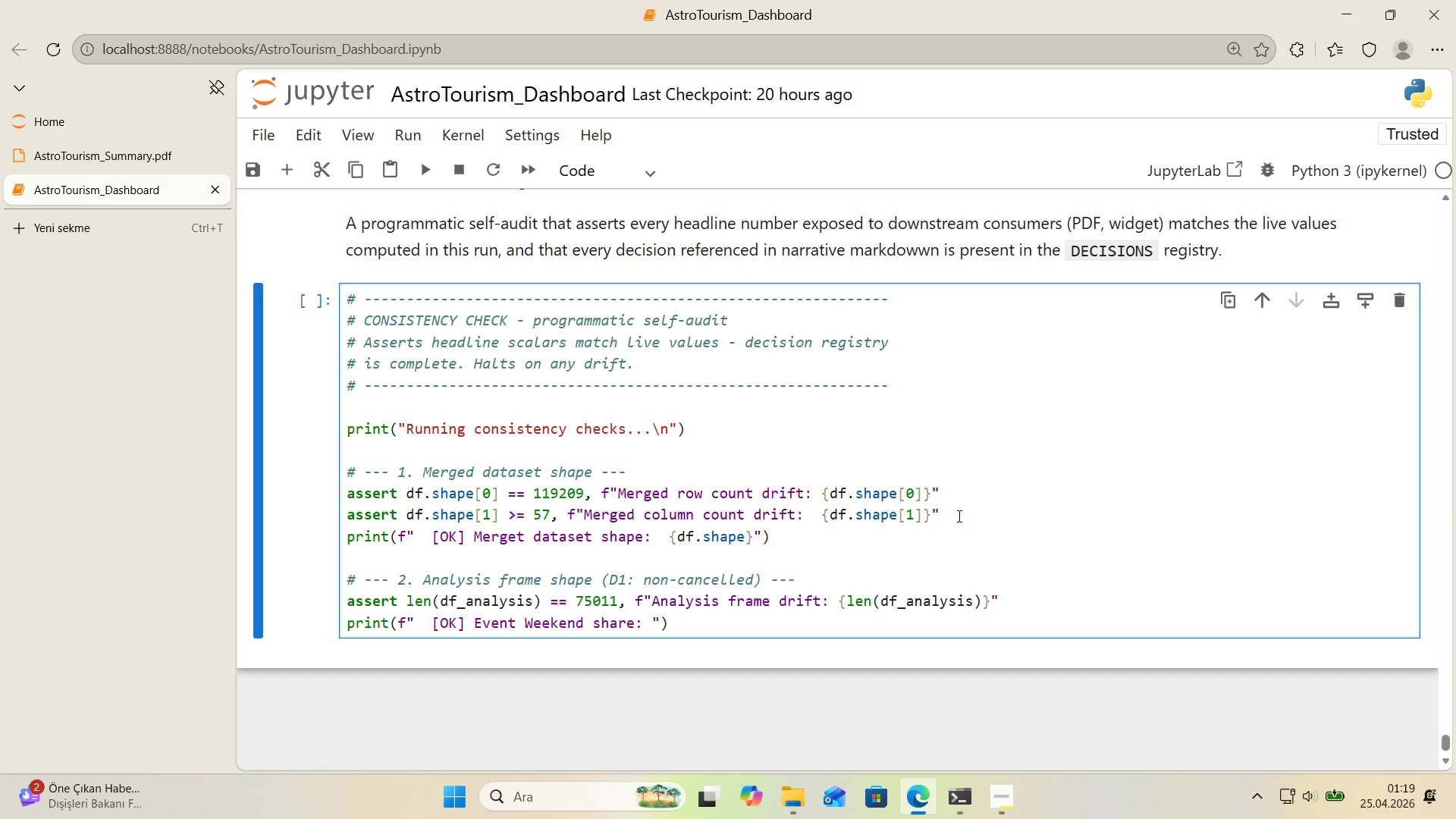 
wait(6.08)
 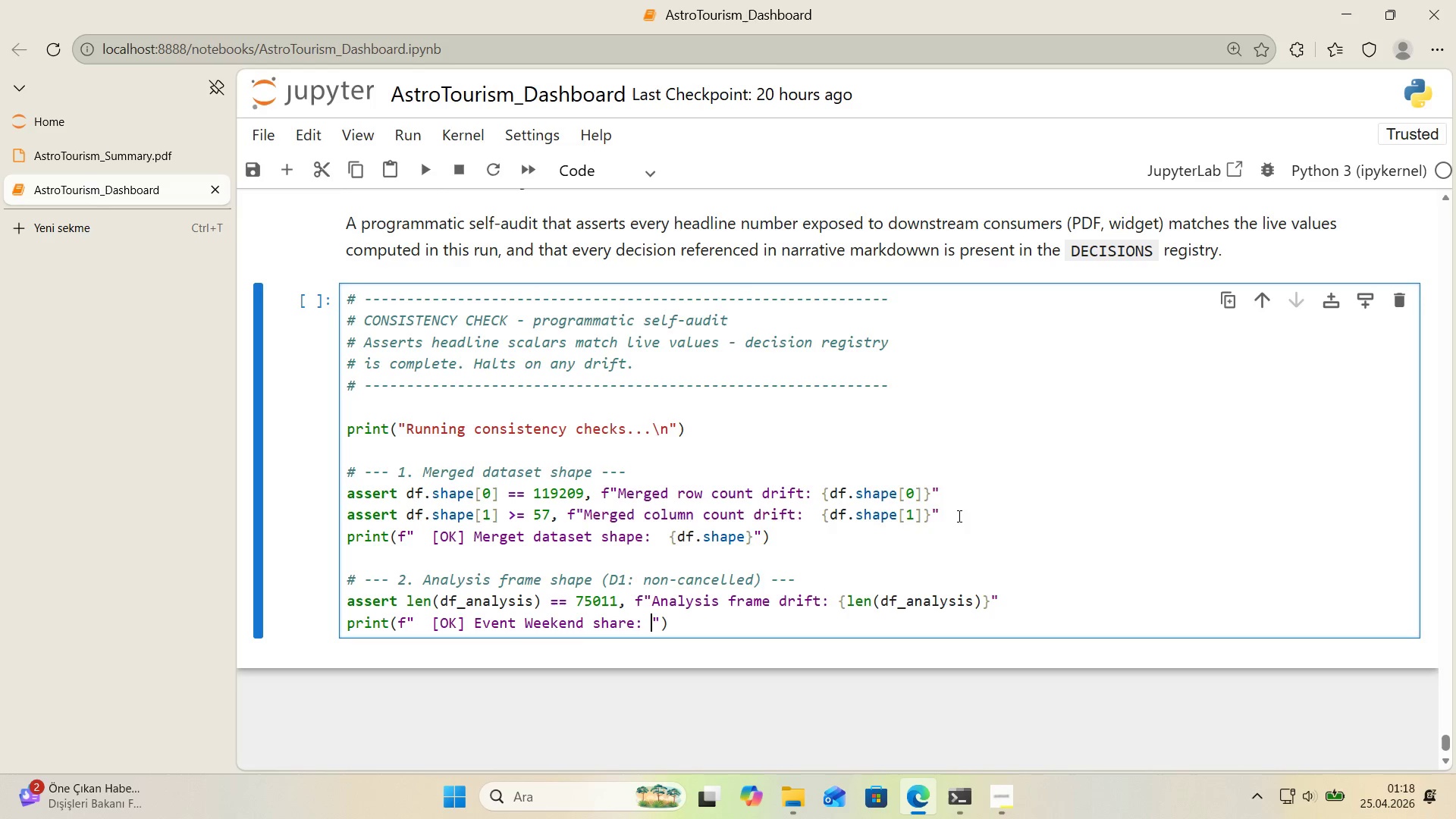 
left_click_drag(start_coordinate=[643, 625], to_coordinate=[475, 627])
 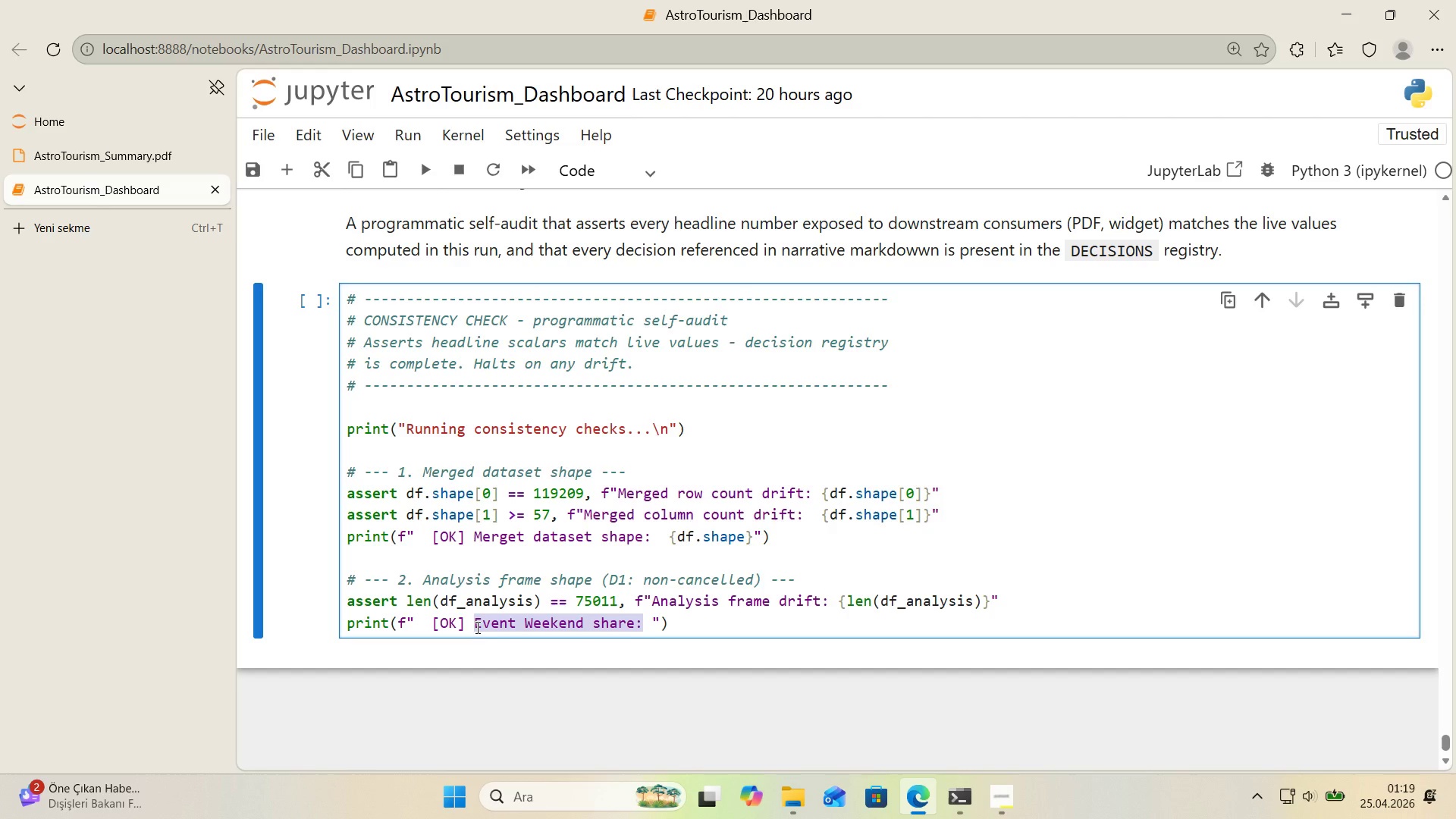 
type(Analys's)
 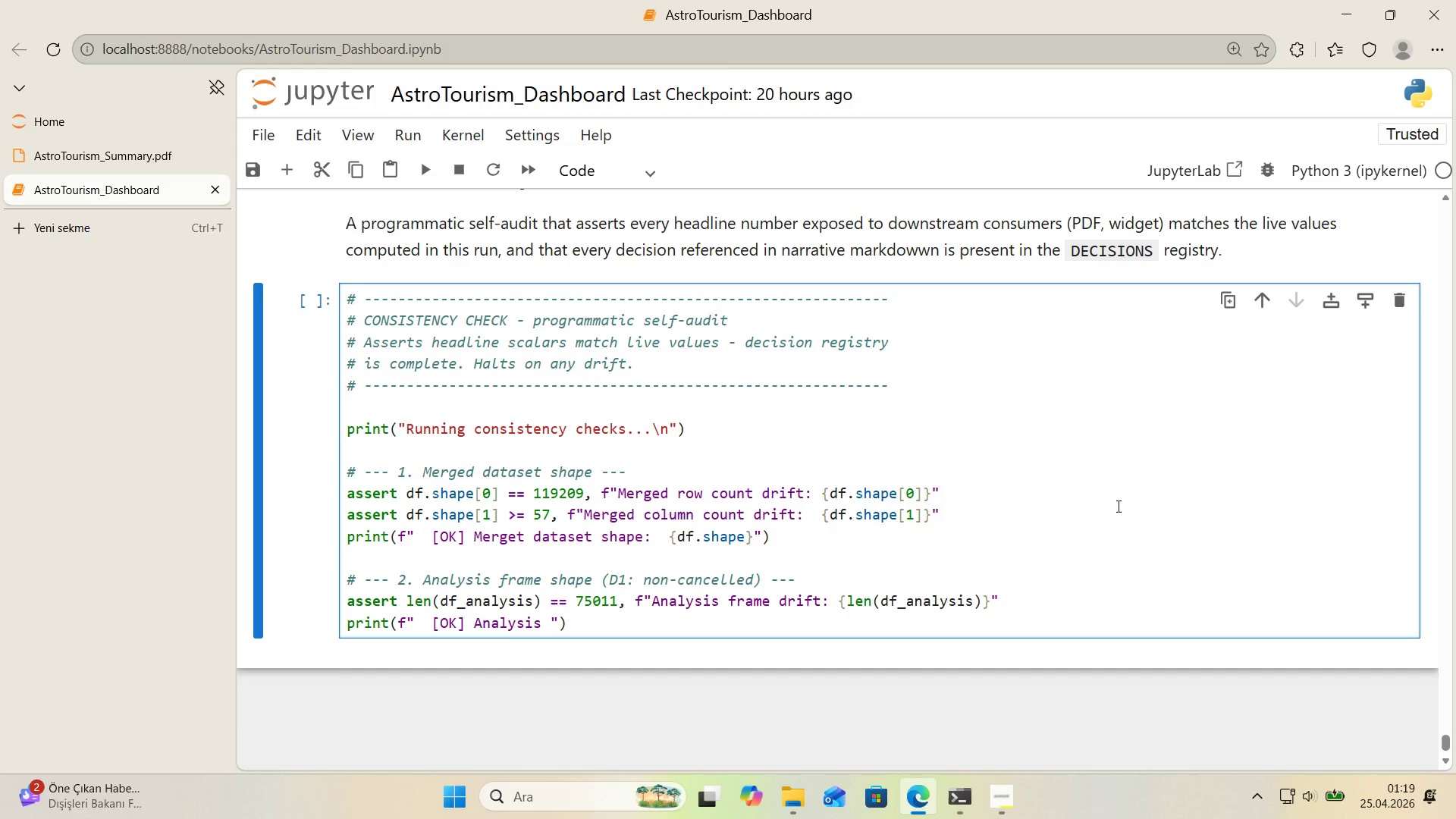 
wait(5.64)
 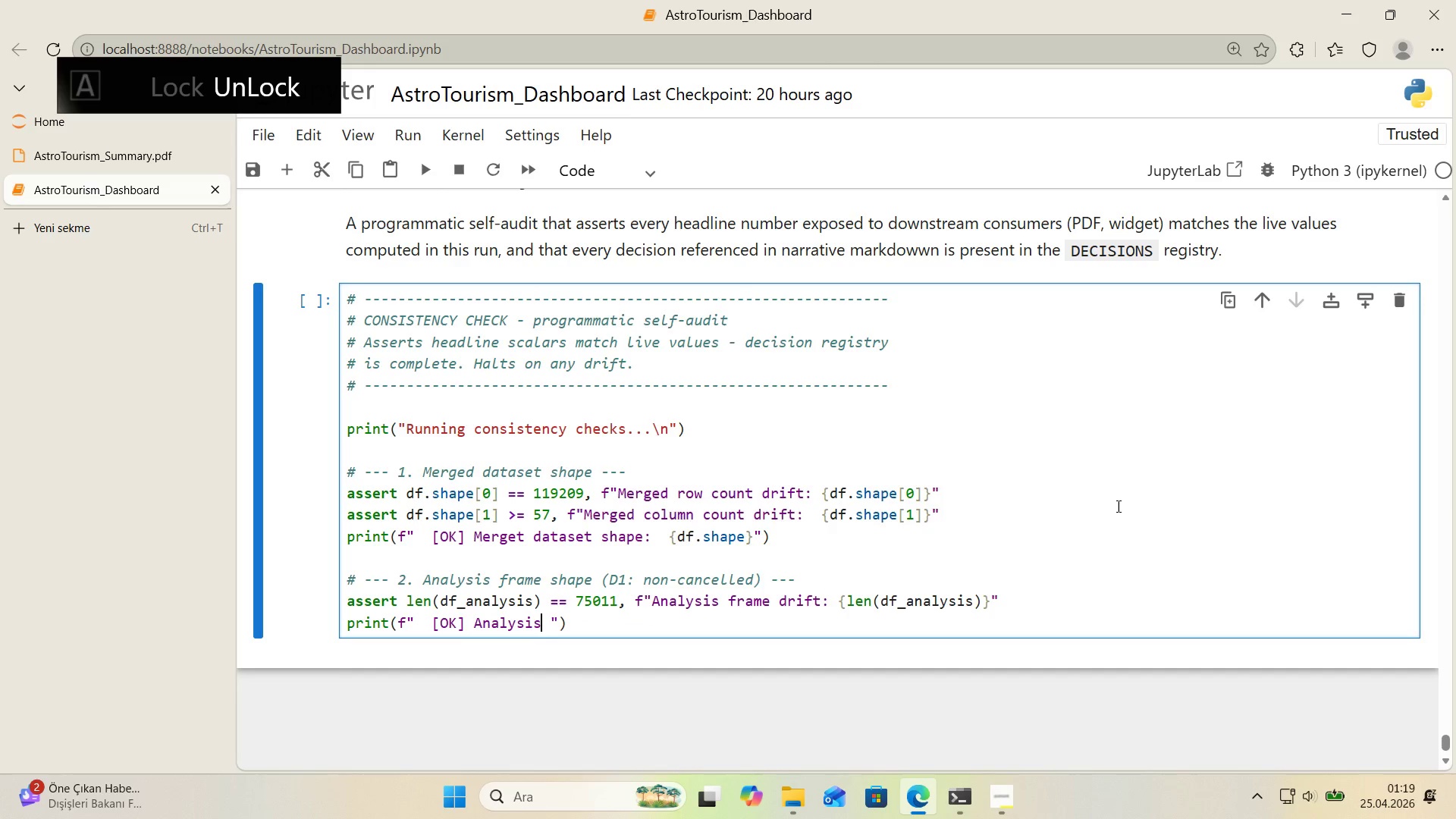 
type( frame *()
 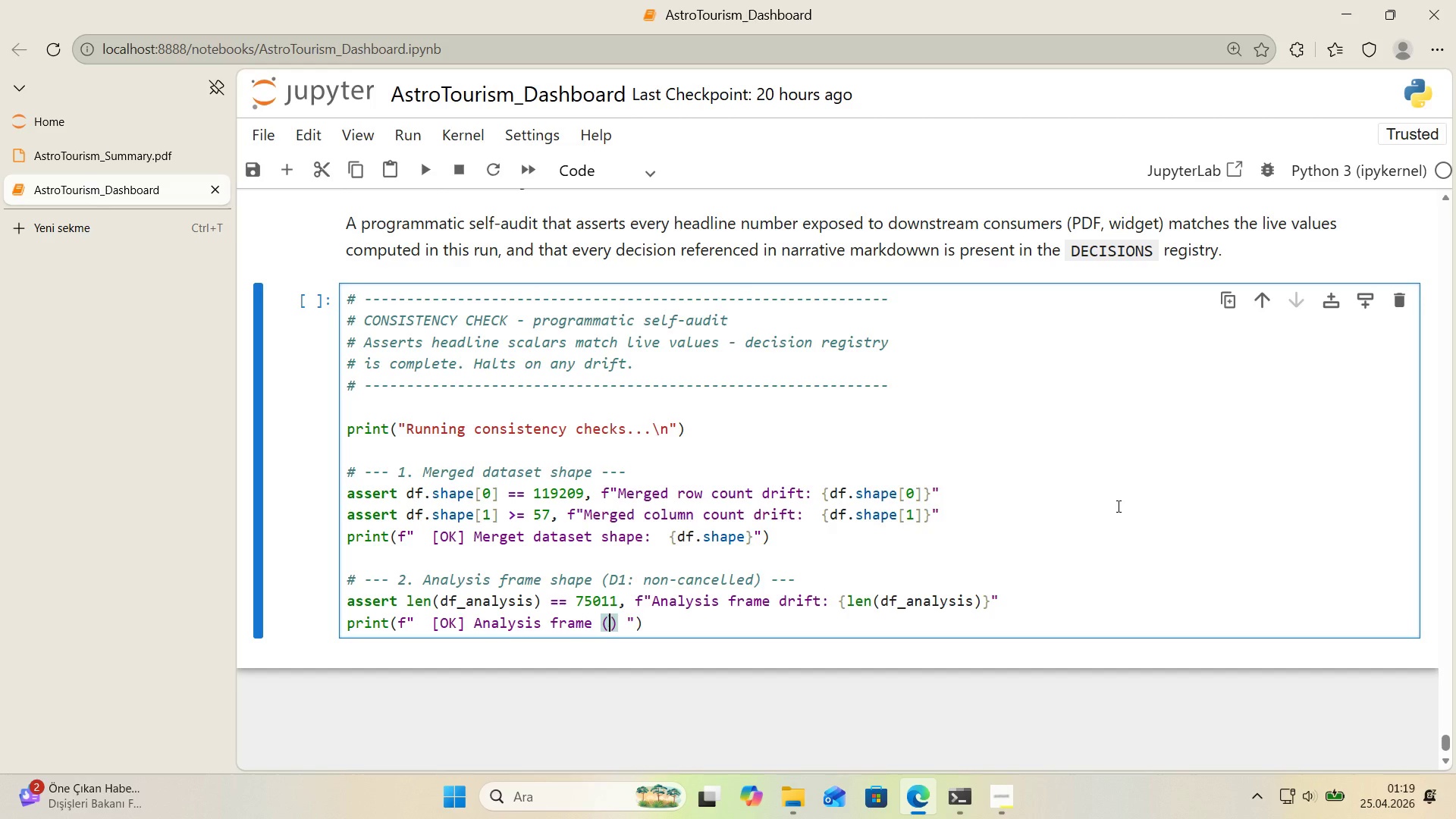 
 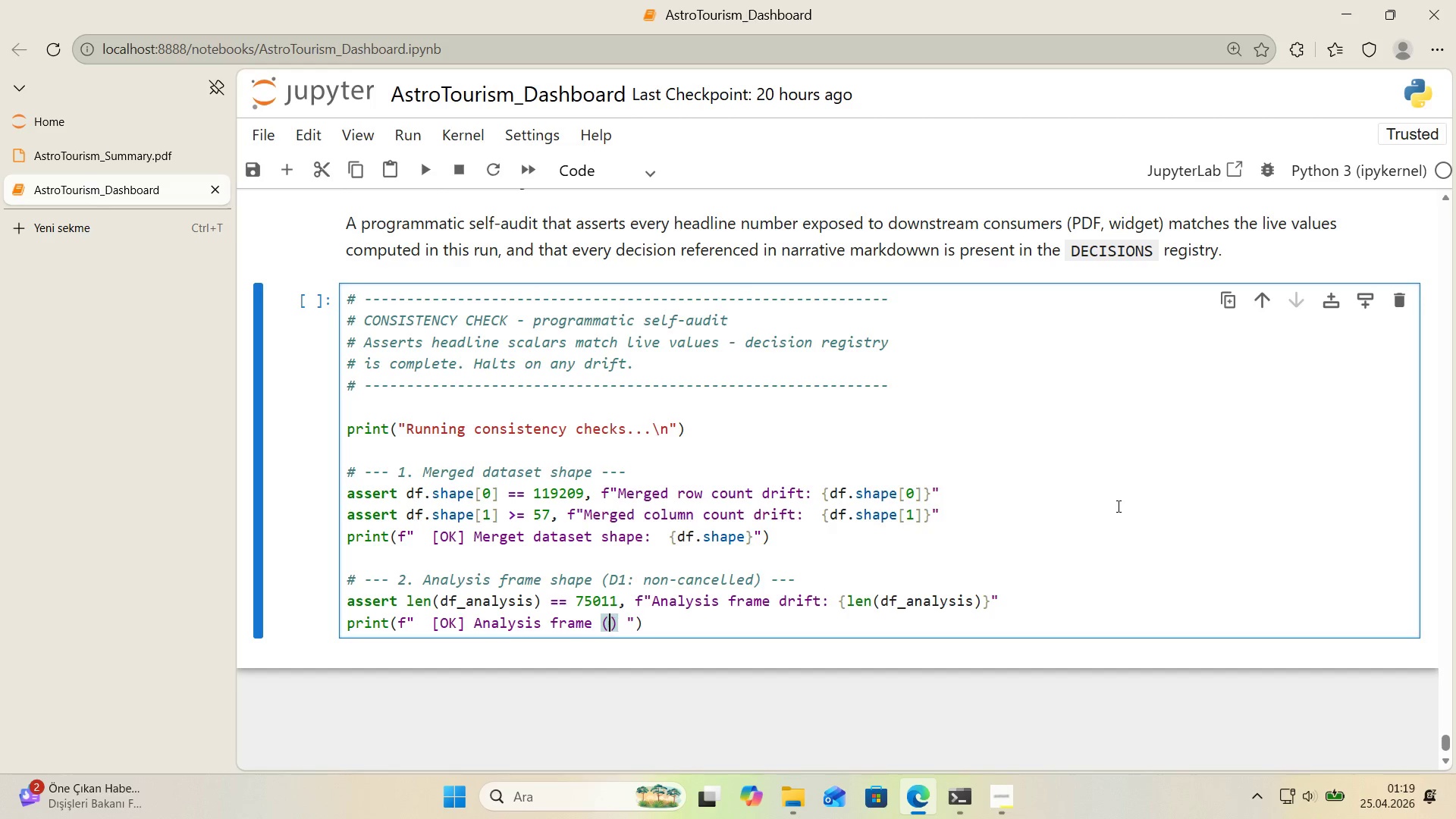 
key(ArrowLeft)
 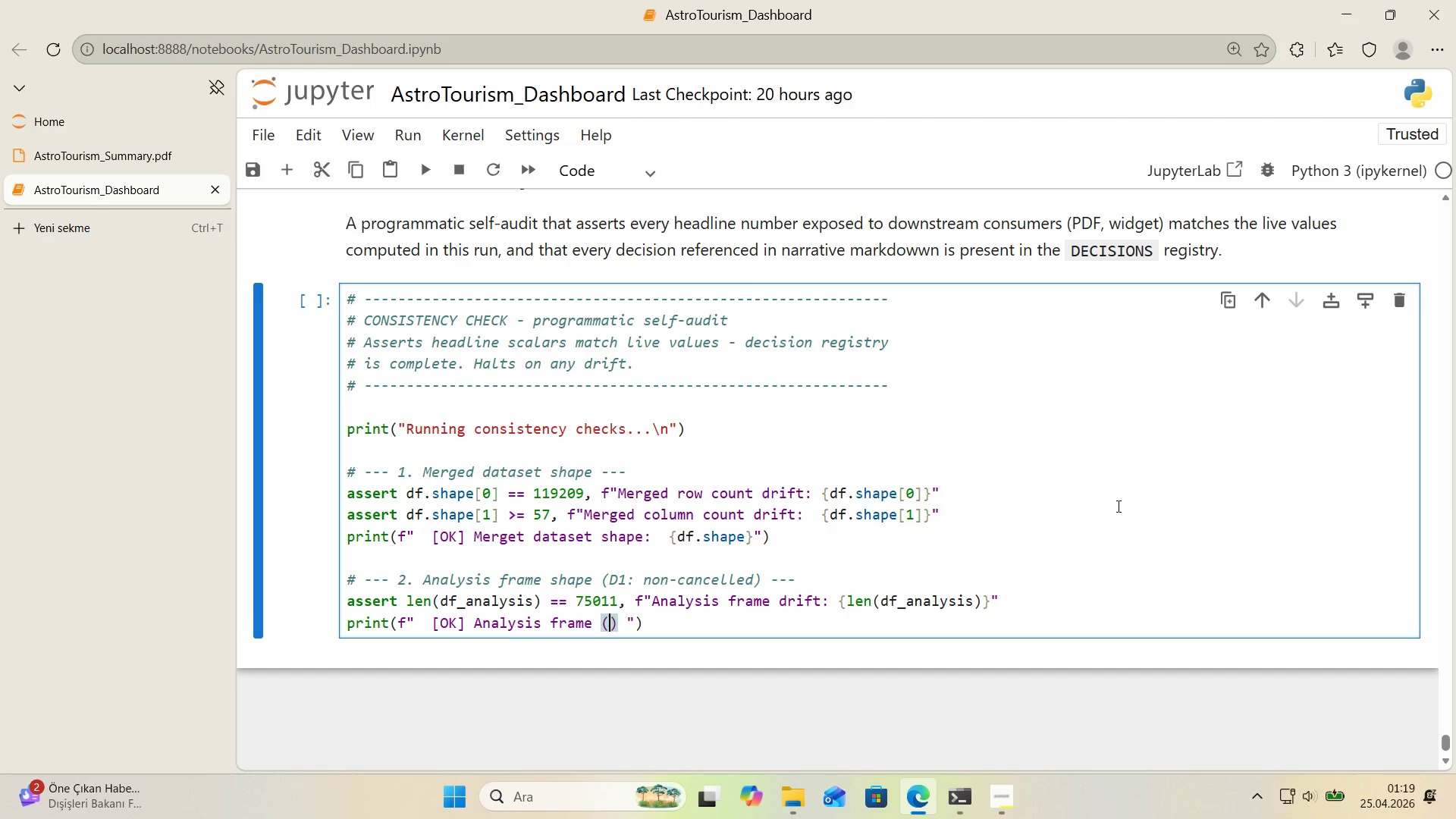 
type(non-canlled)
 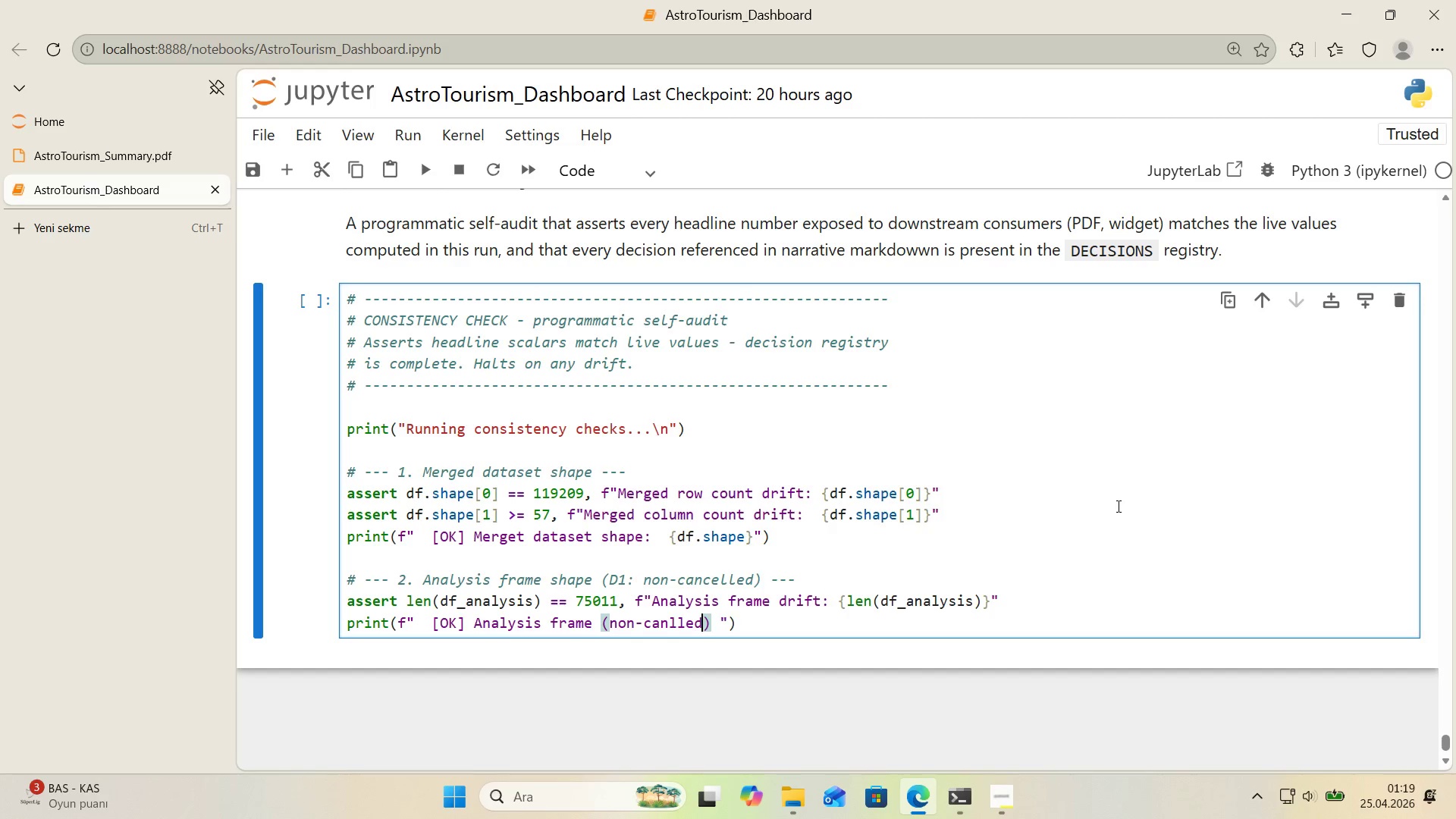 
key(ArrowRight)
 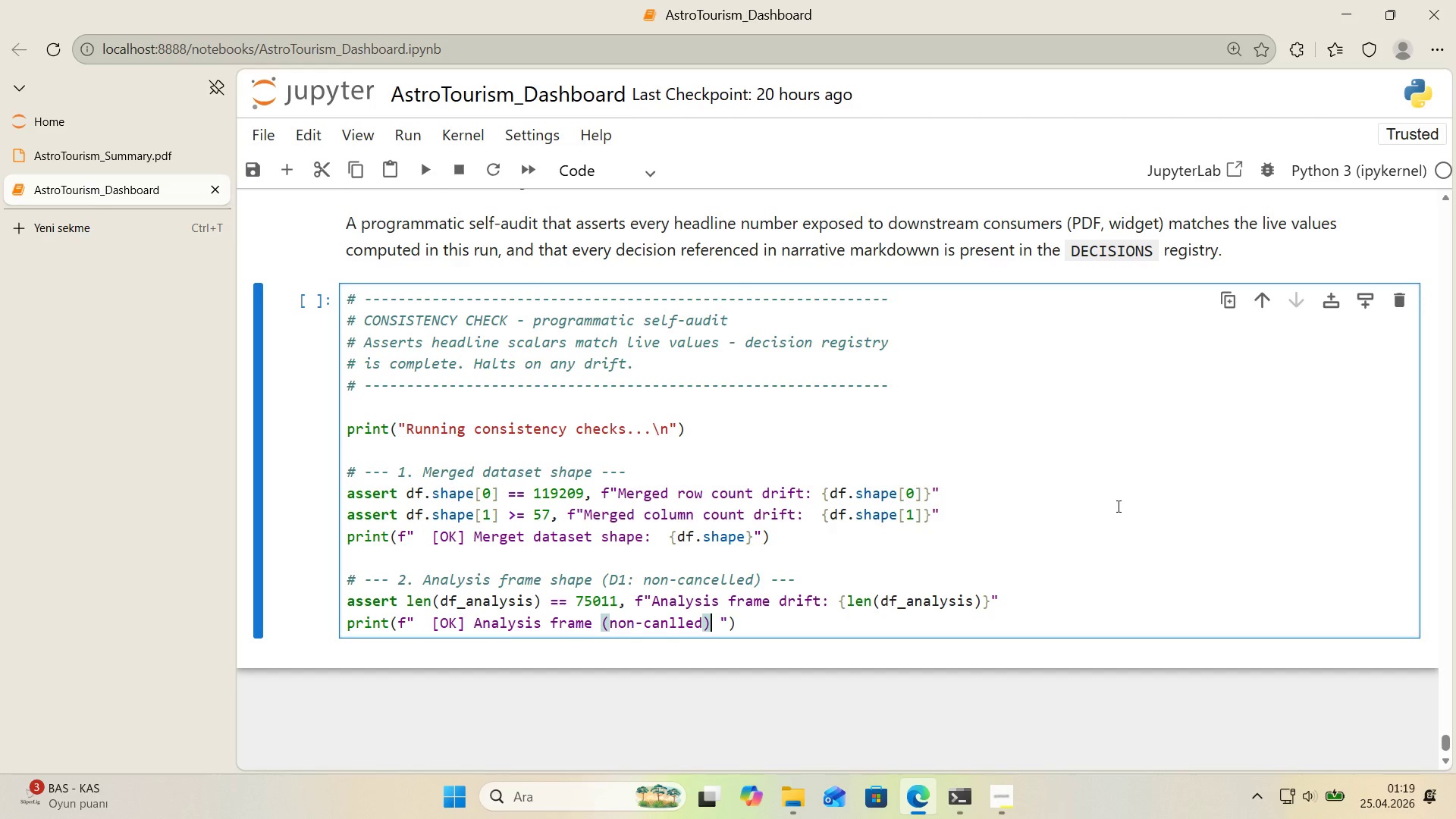 
key(Shift+ShiftRight)
 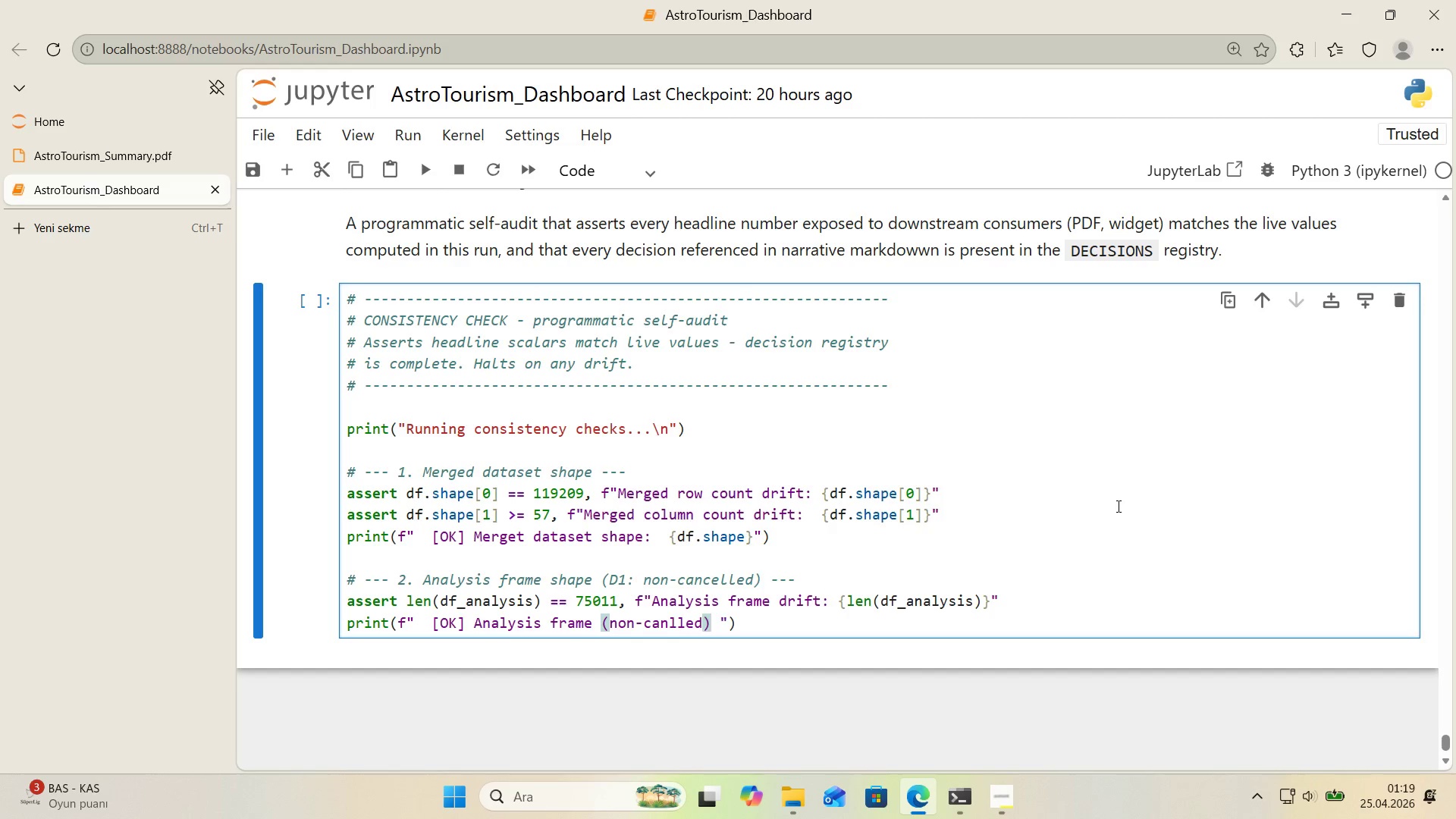 
key(Shift+Period)
 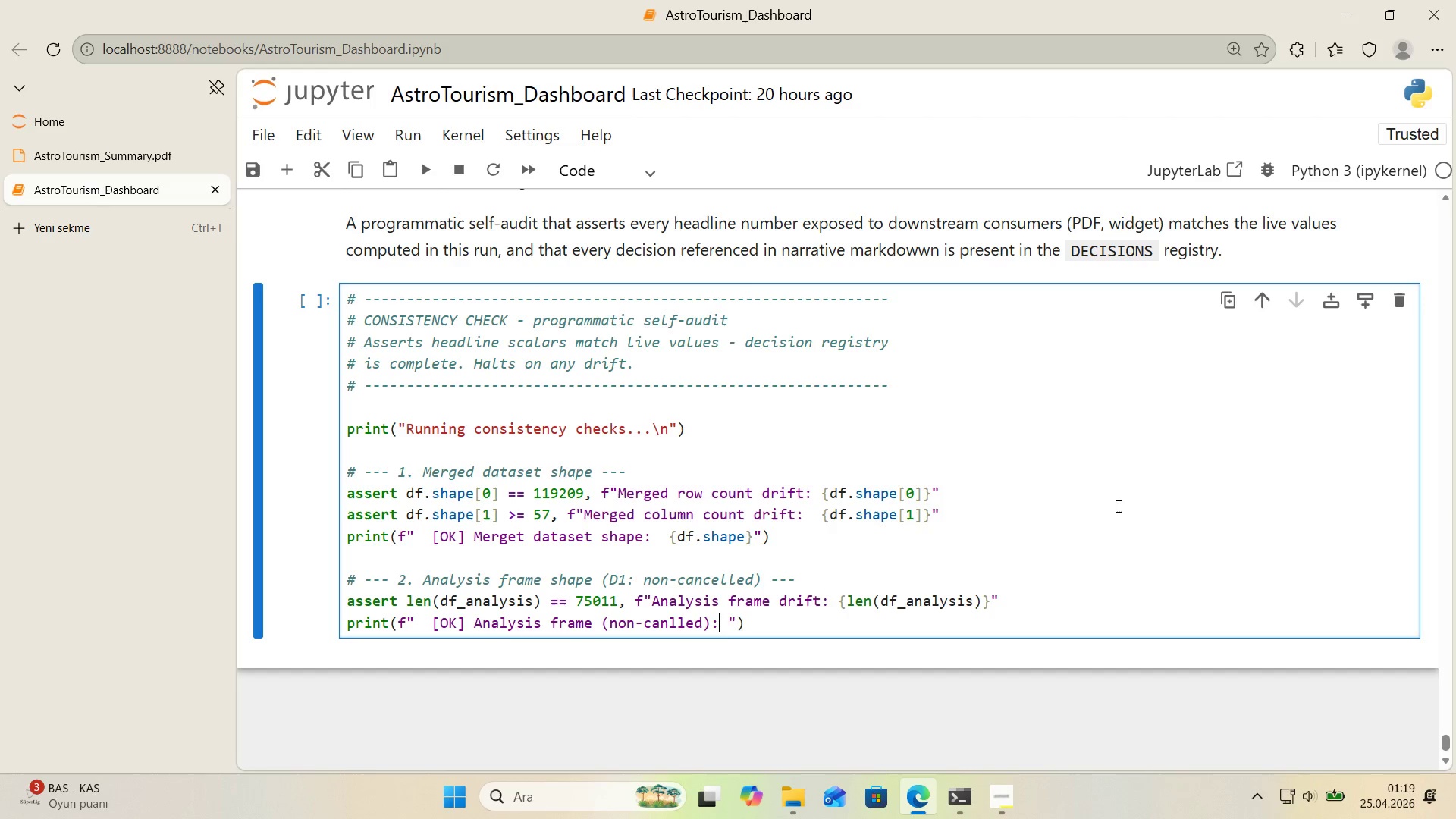 
key(Space)
 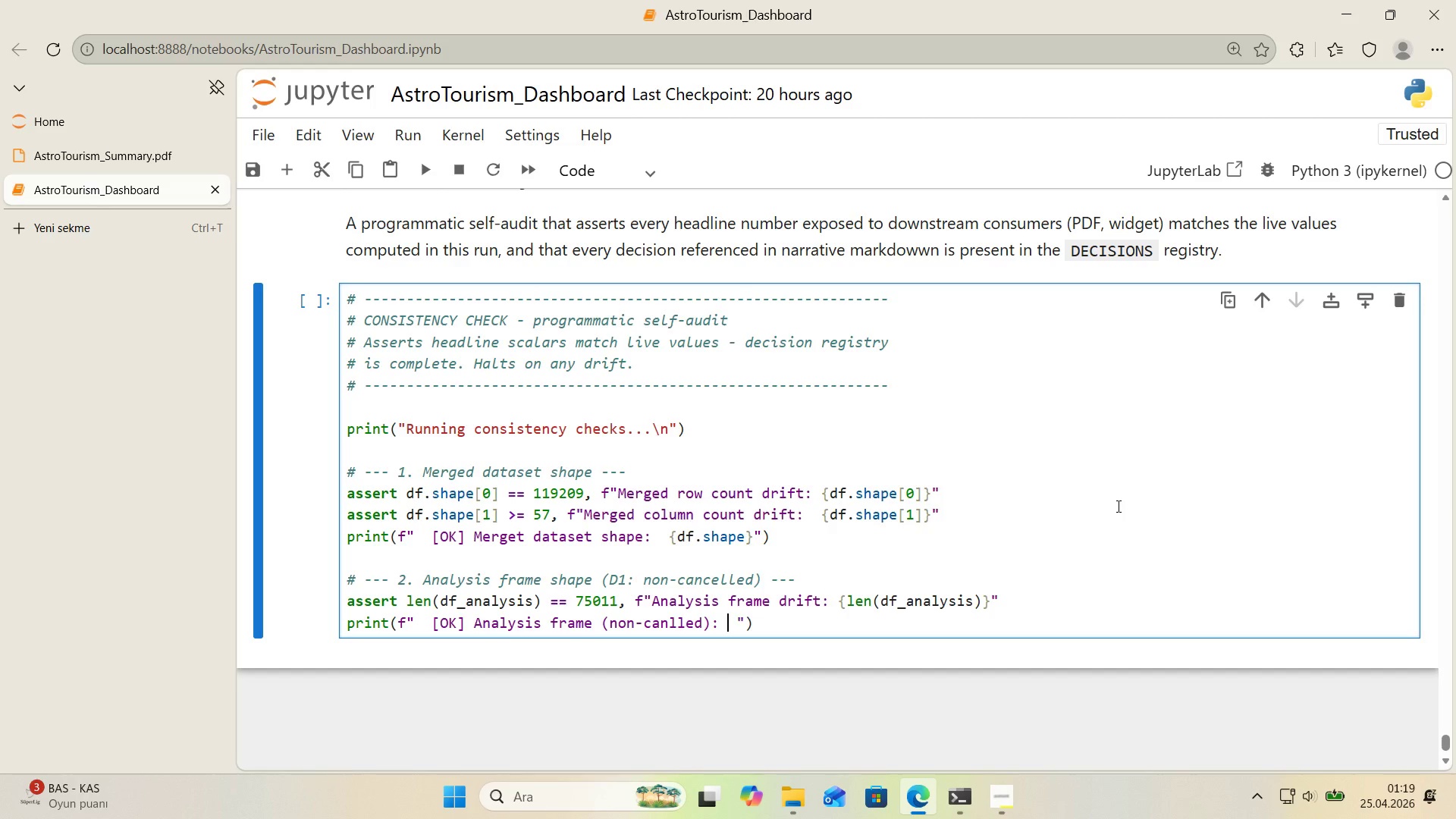 
key(Alt+Control+7)
 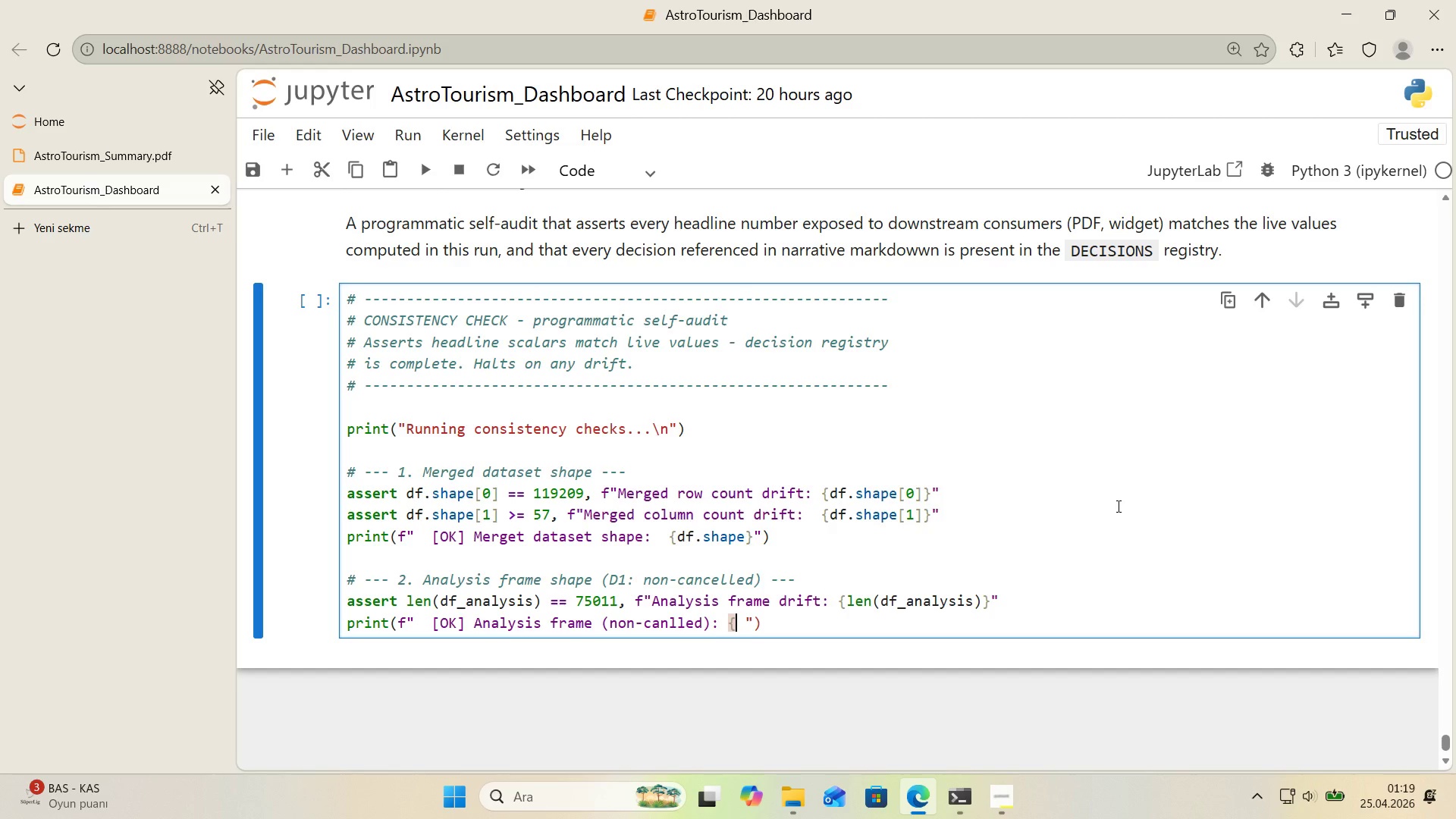 
key(Alt+Control+0)
 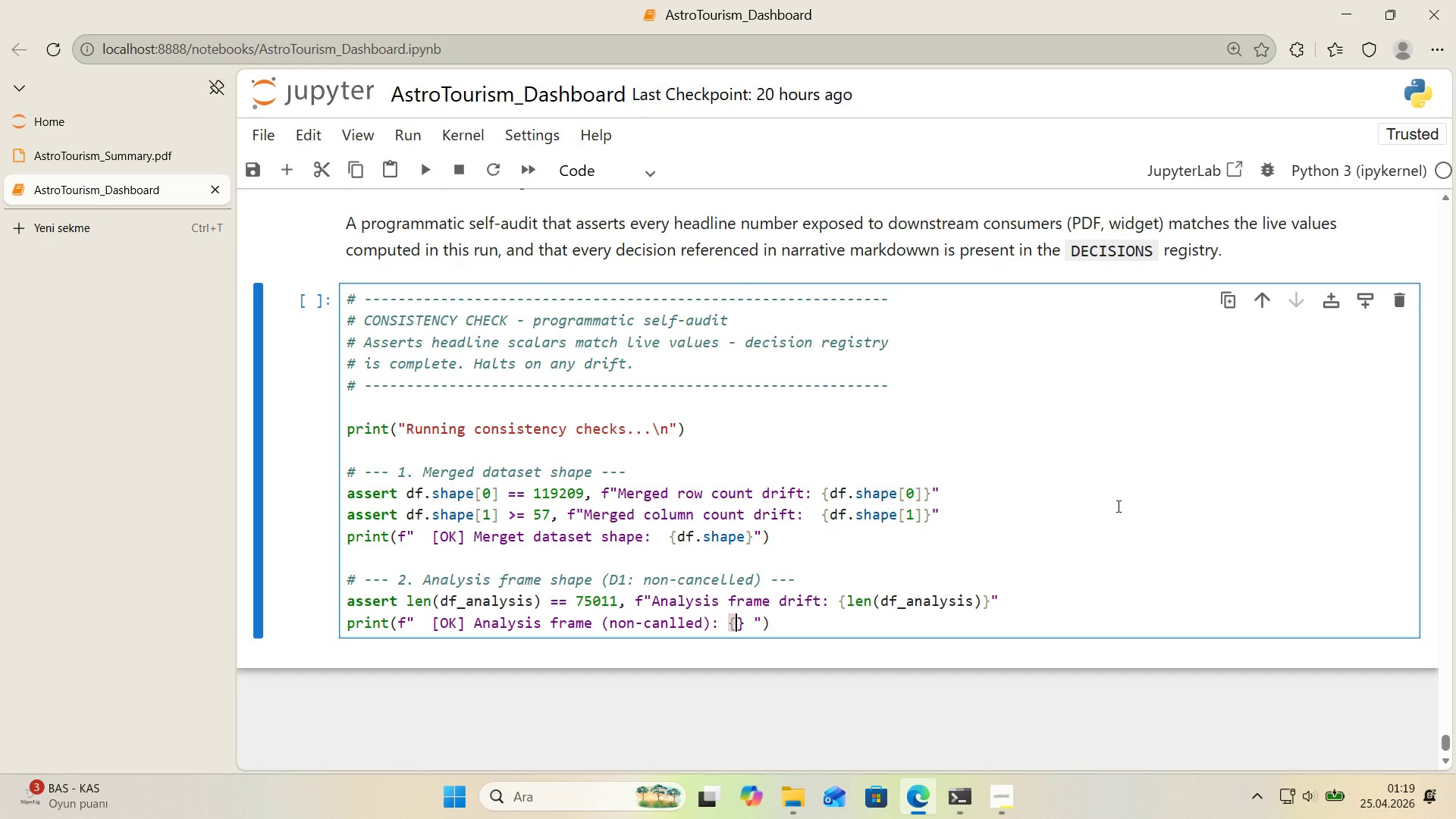 
key(ArrowLeft)
 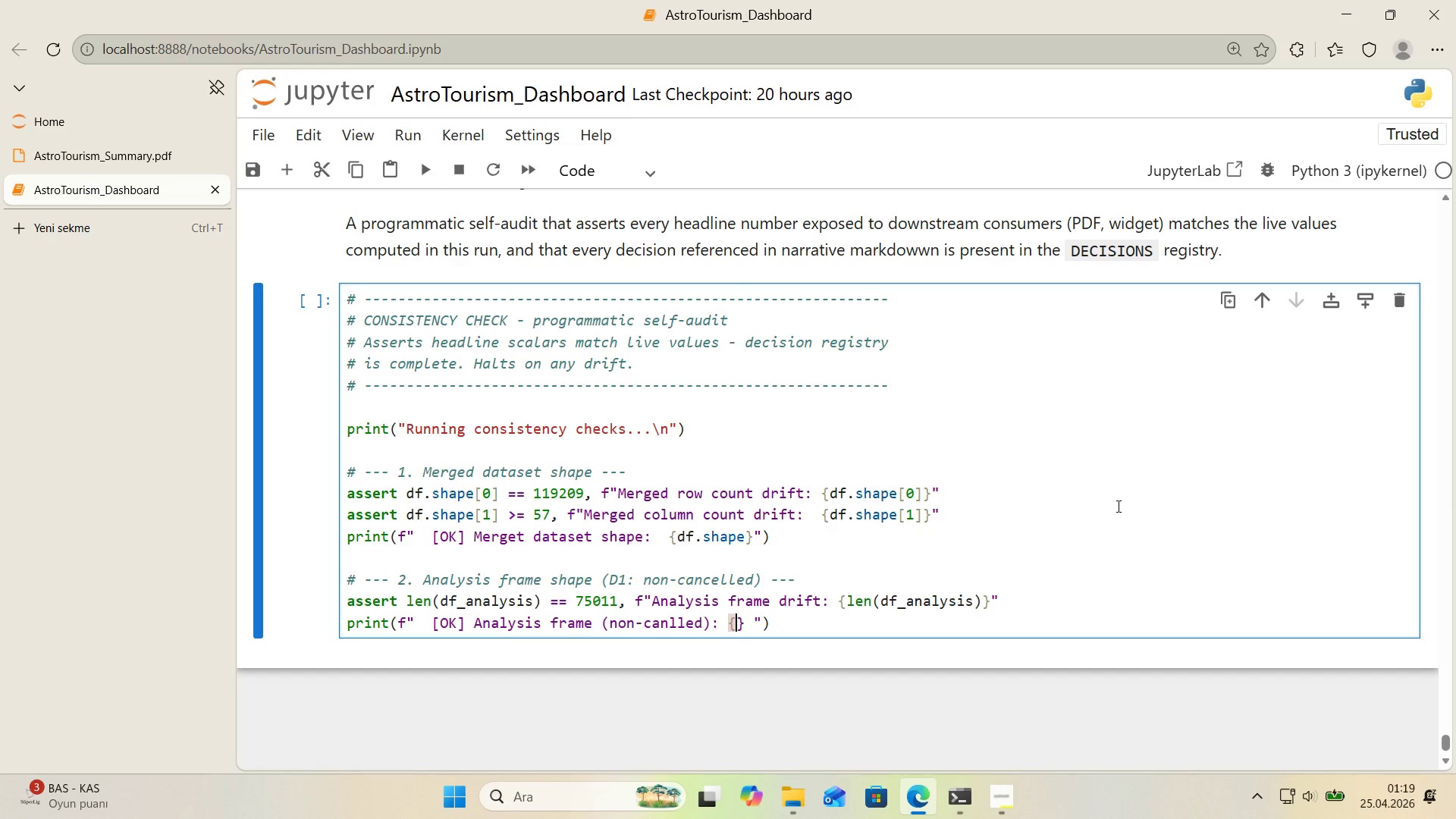 
type(len*()
 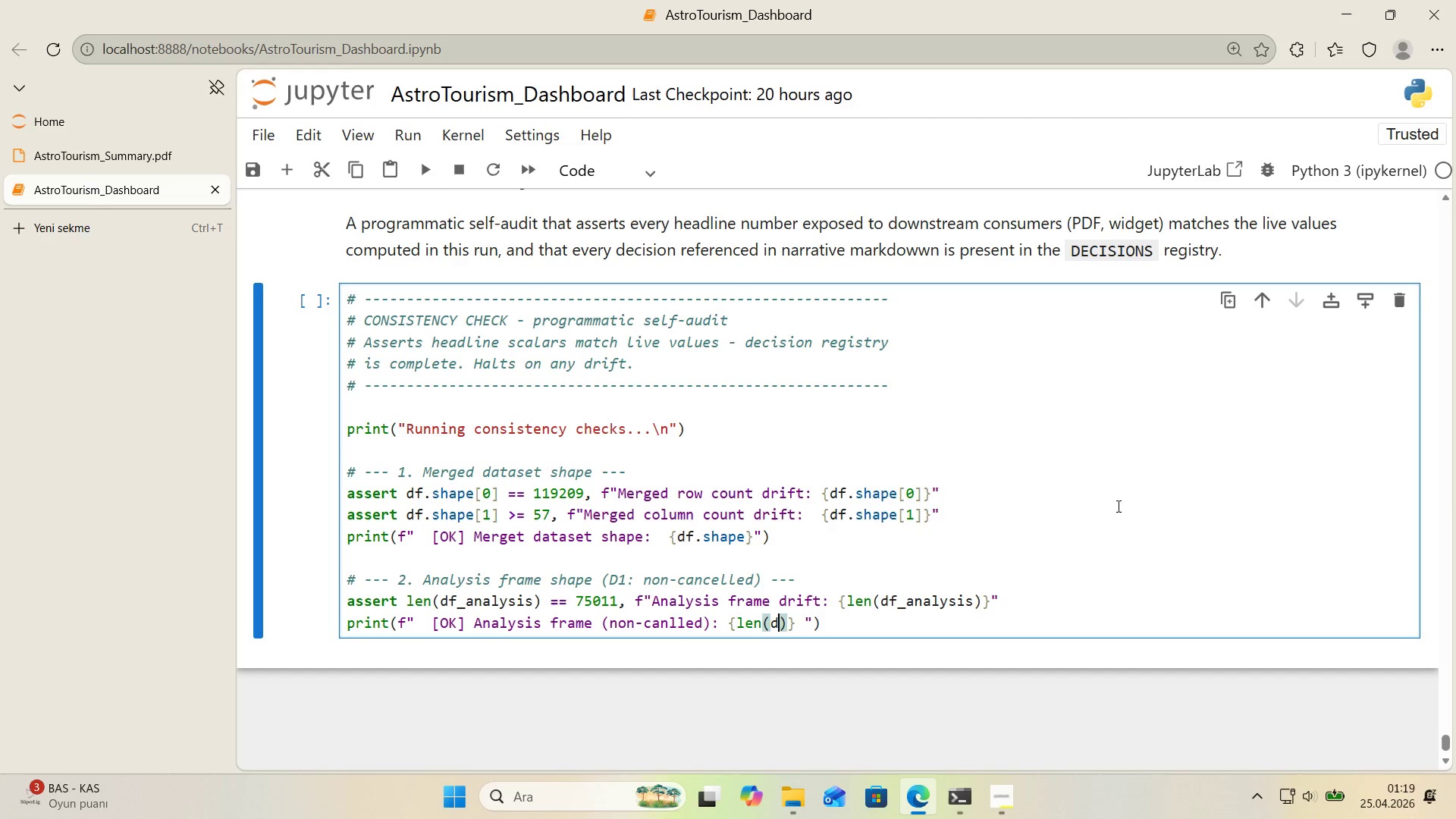 
 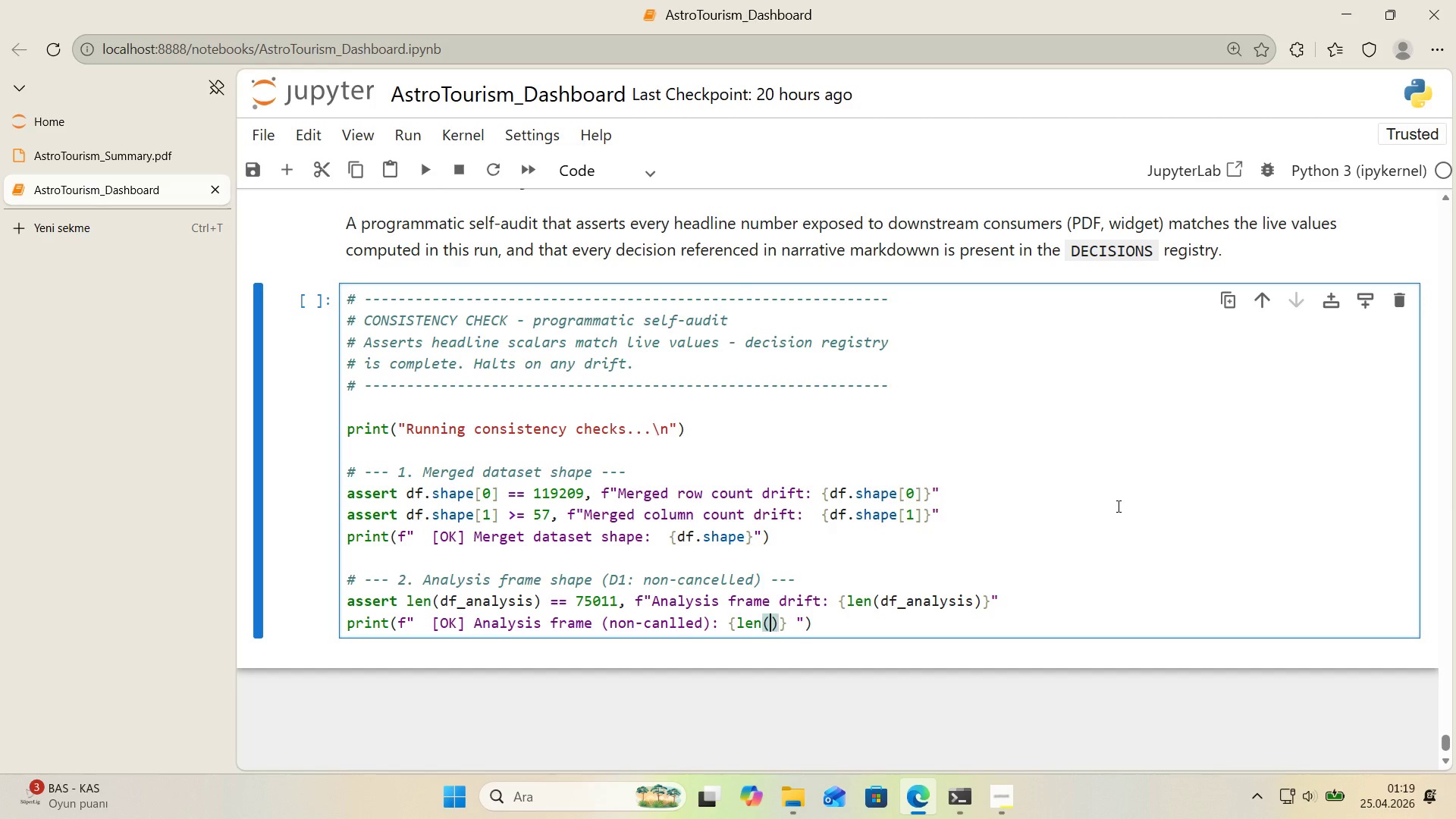 
key(ArrowLeft)
 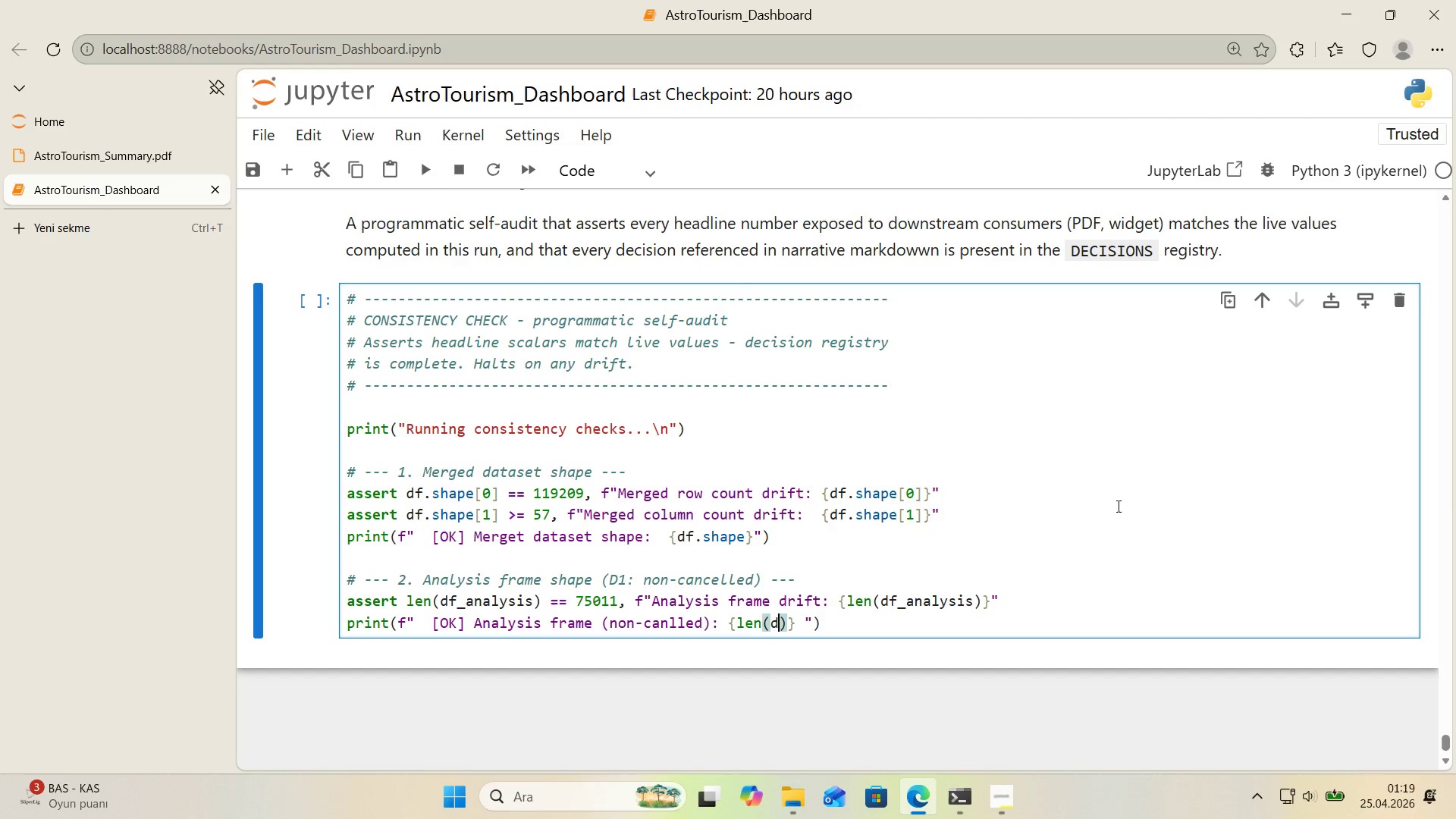 
type(df_analys's)
 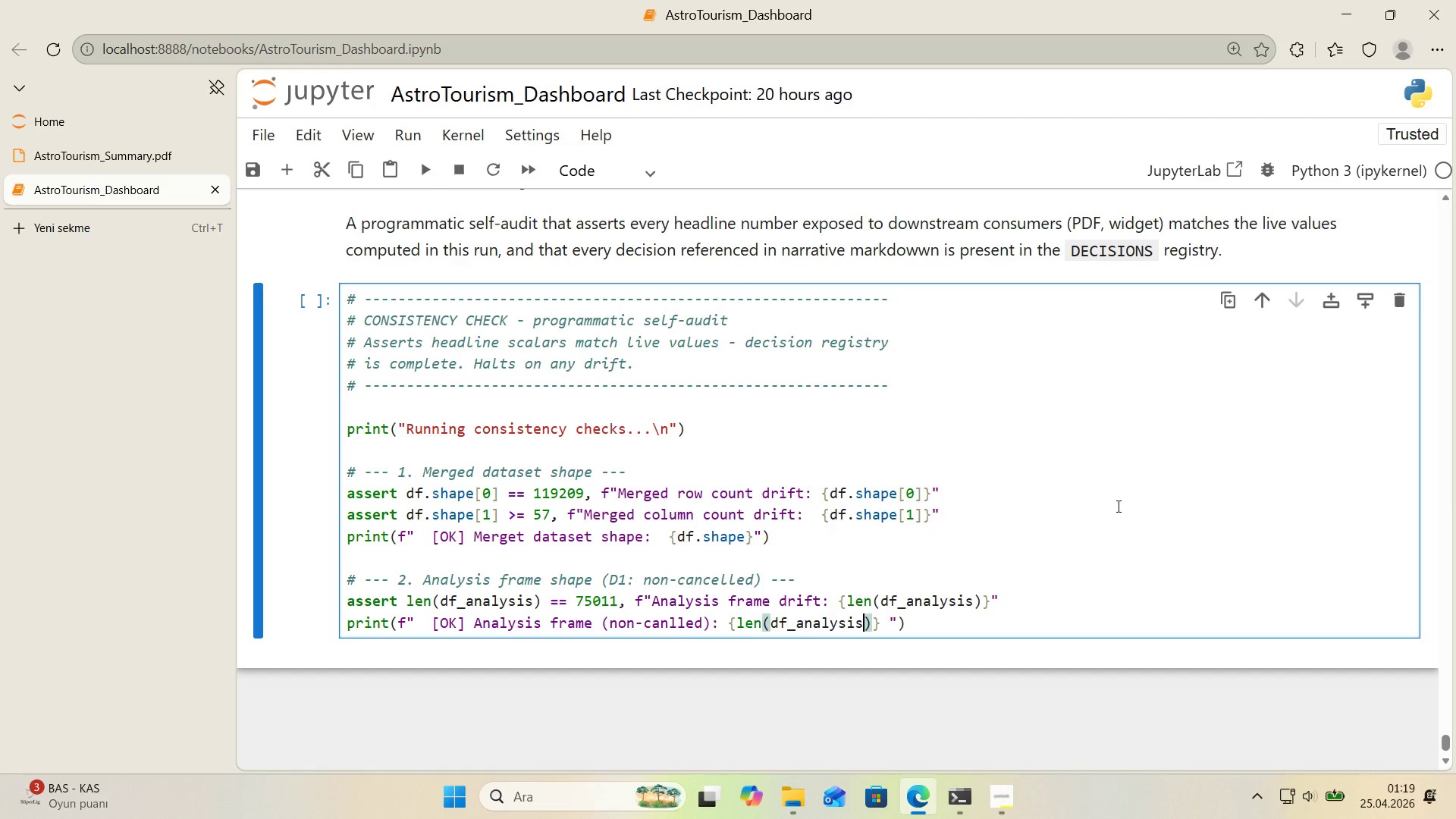 
key(ArrowRight)
 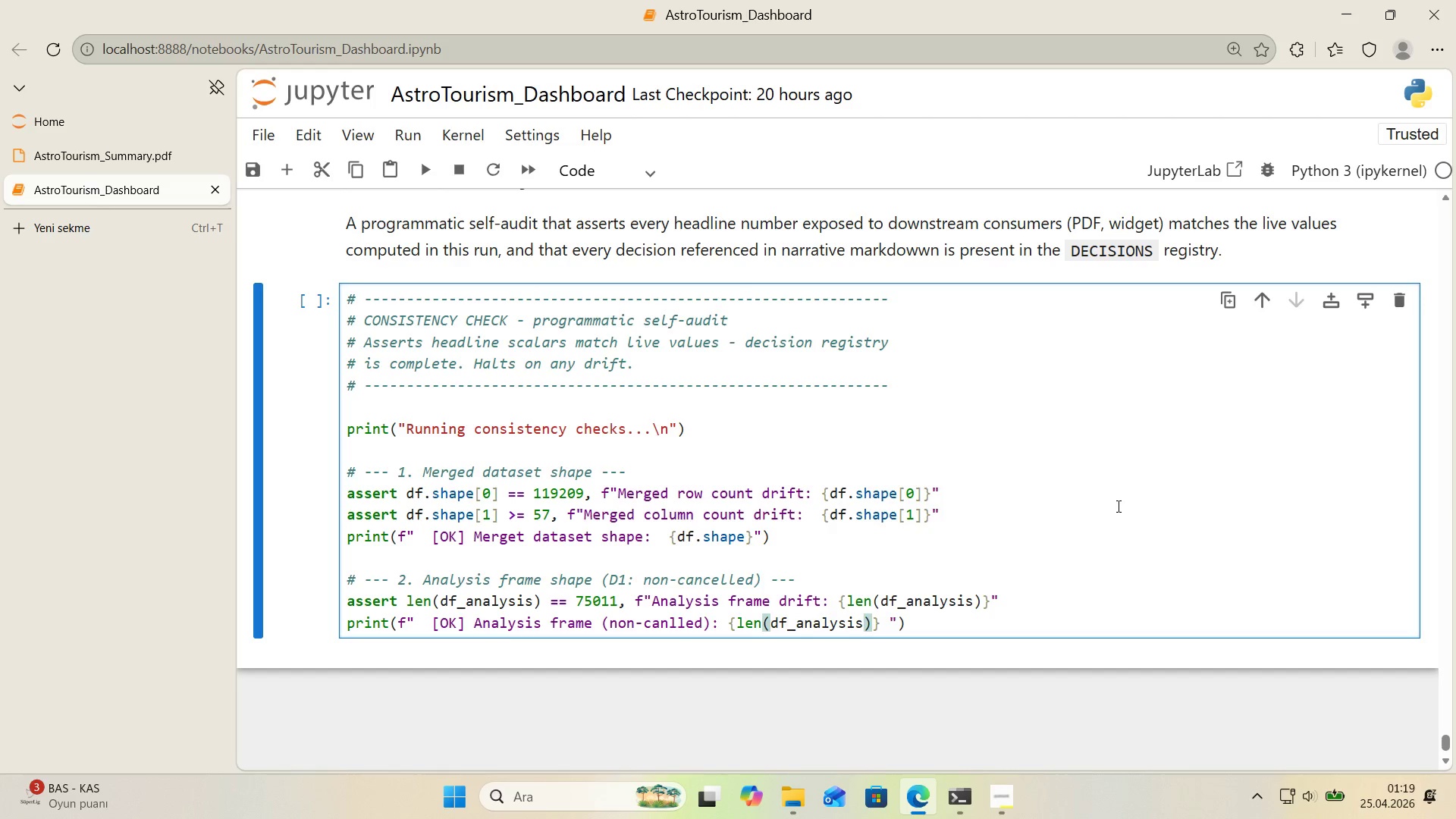 
key(Shift+ShiftRight)
 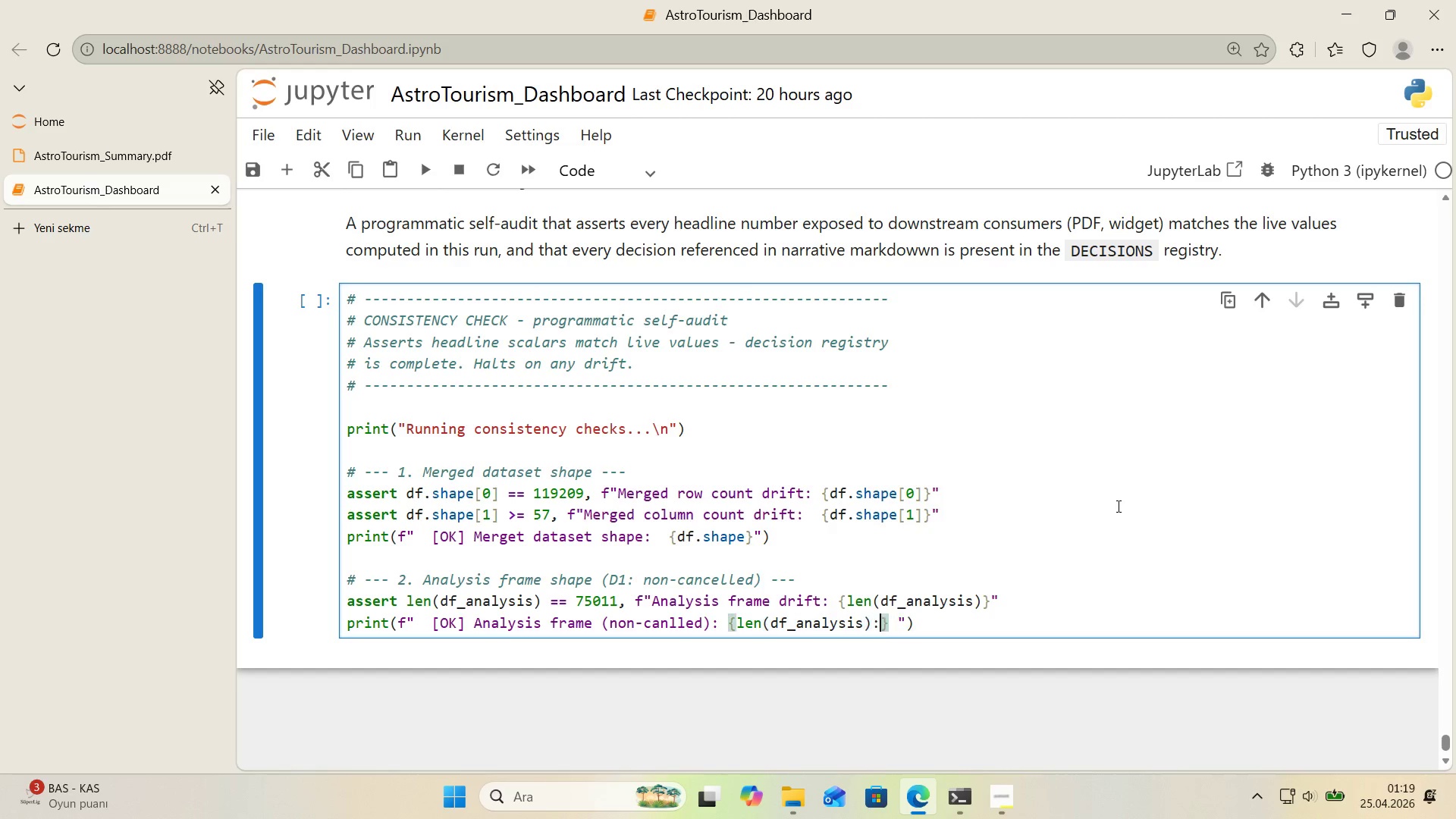 
key(Shift+Period)
 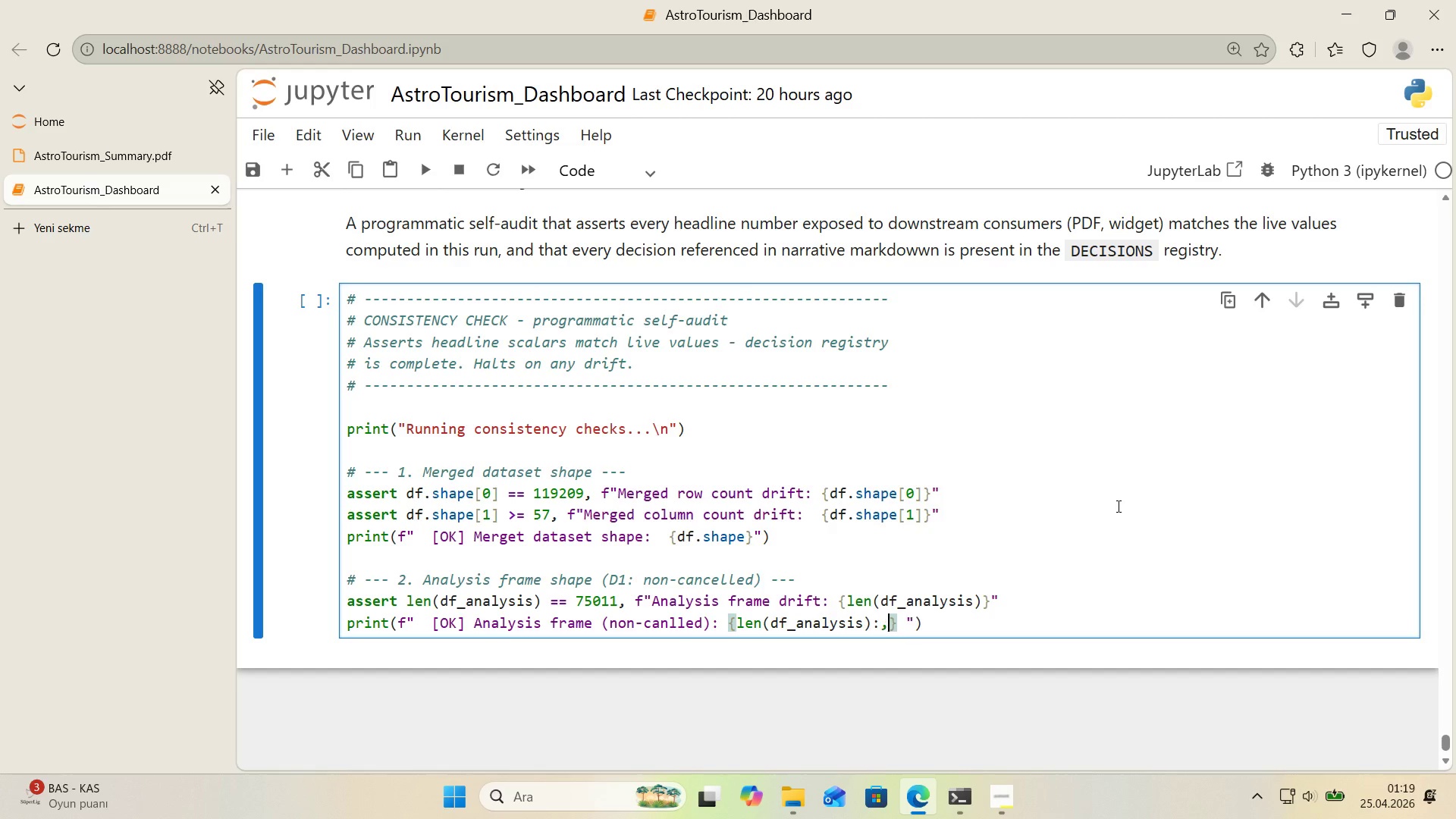 
key(Comma)
 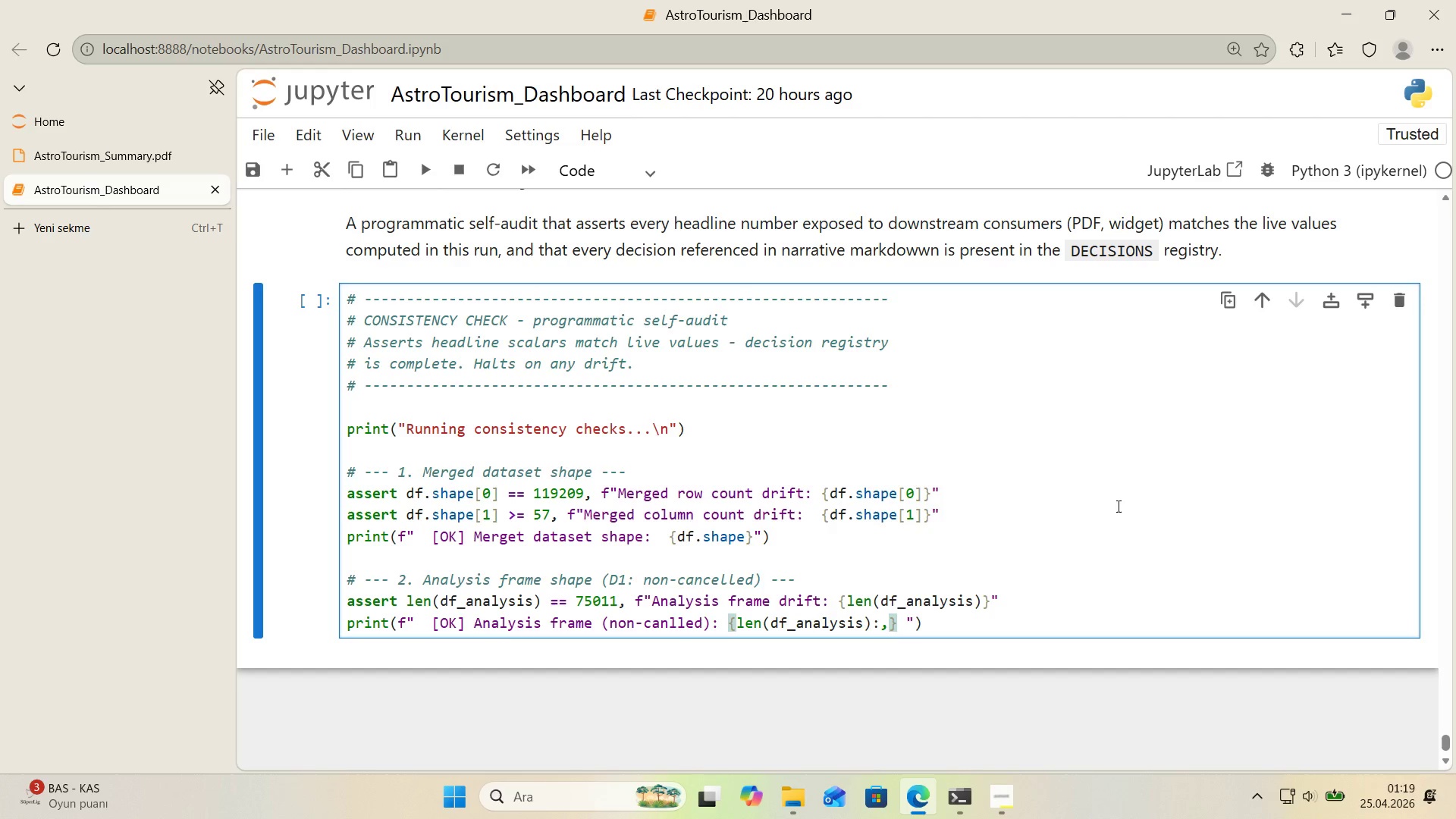 
key(ArrowRight)
 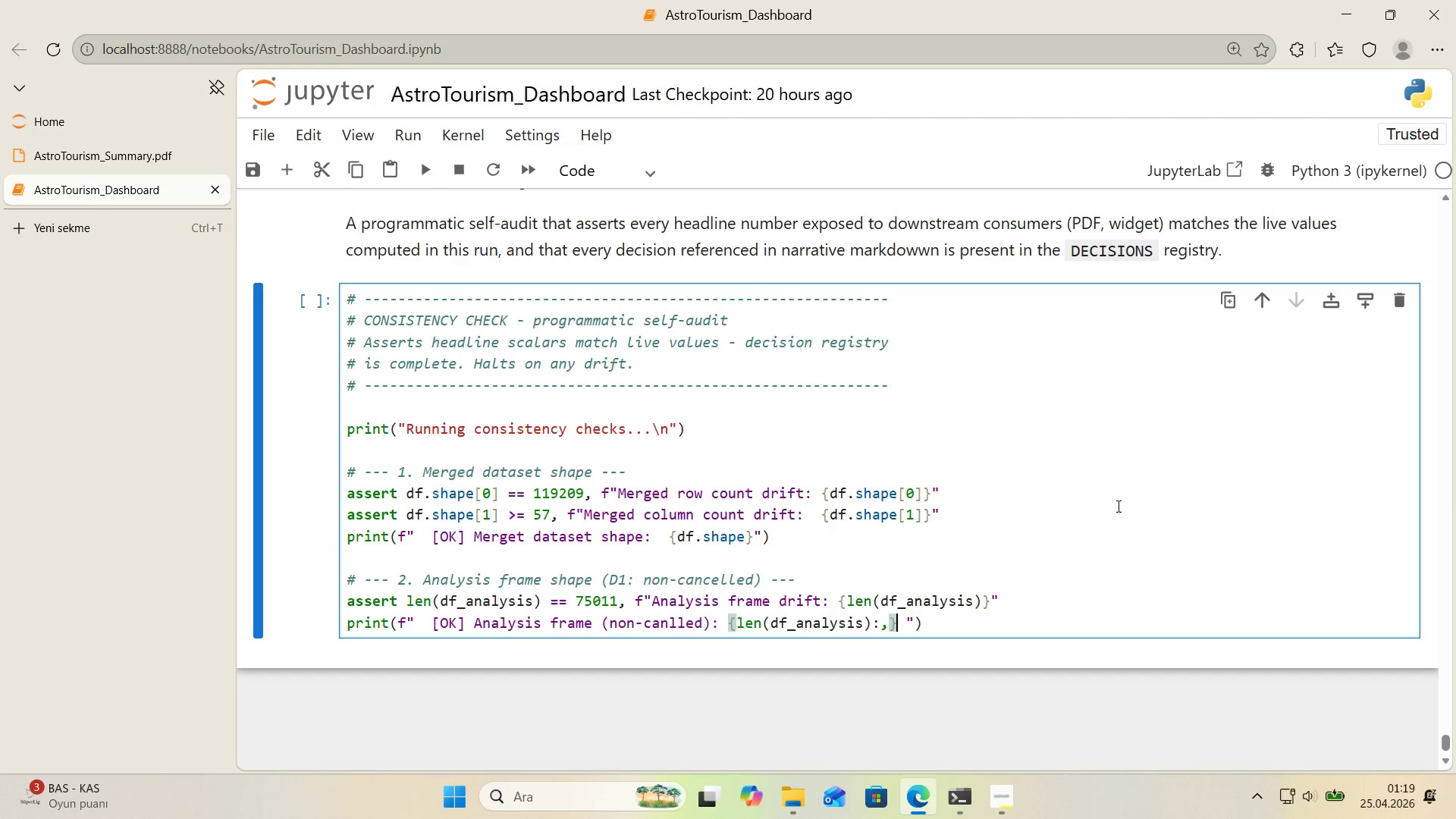 
type( rows)
 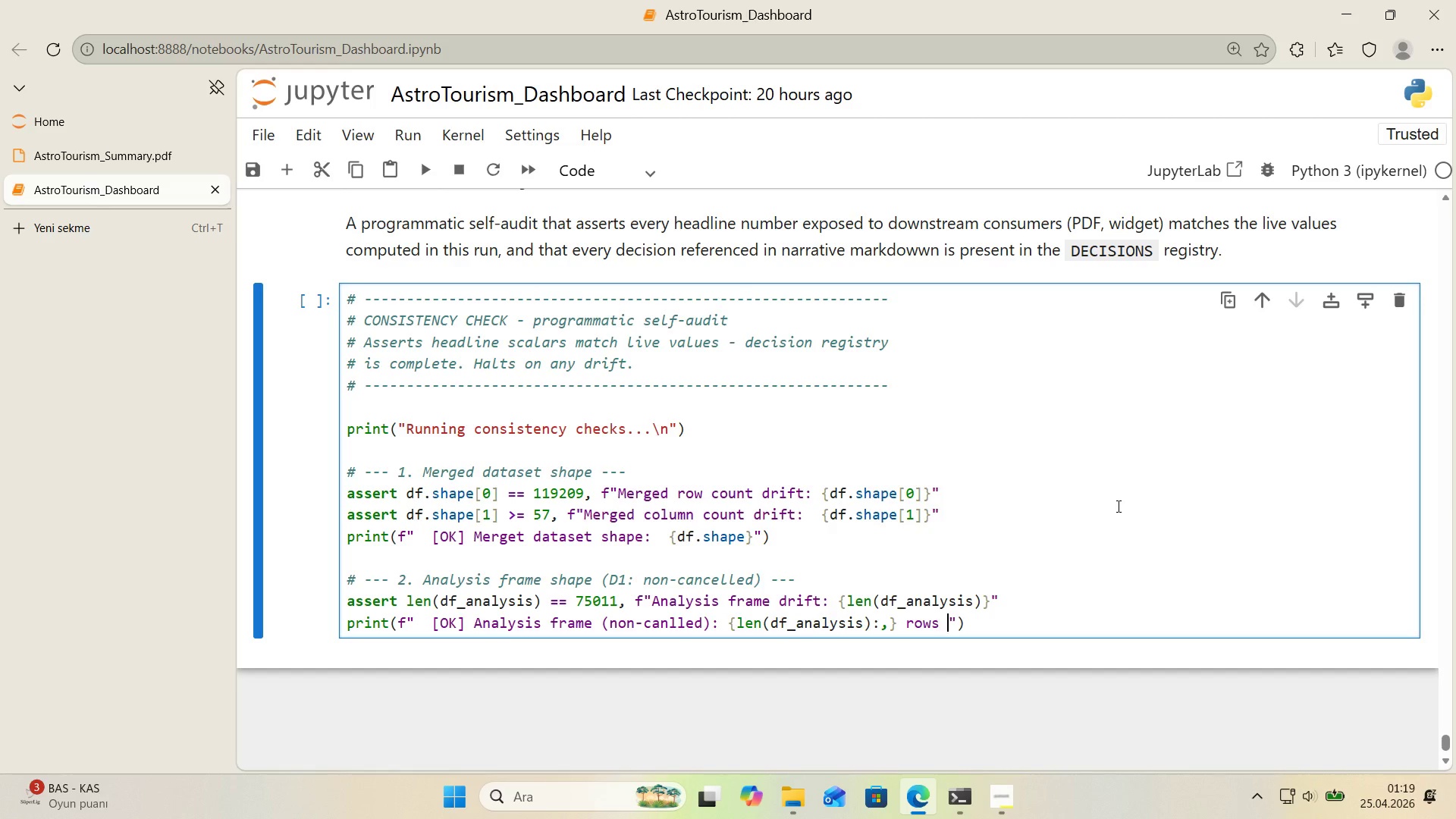 
key(ArrowRight)
 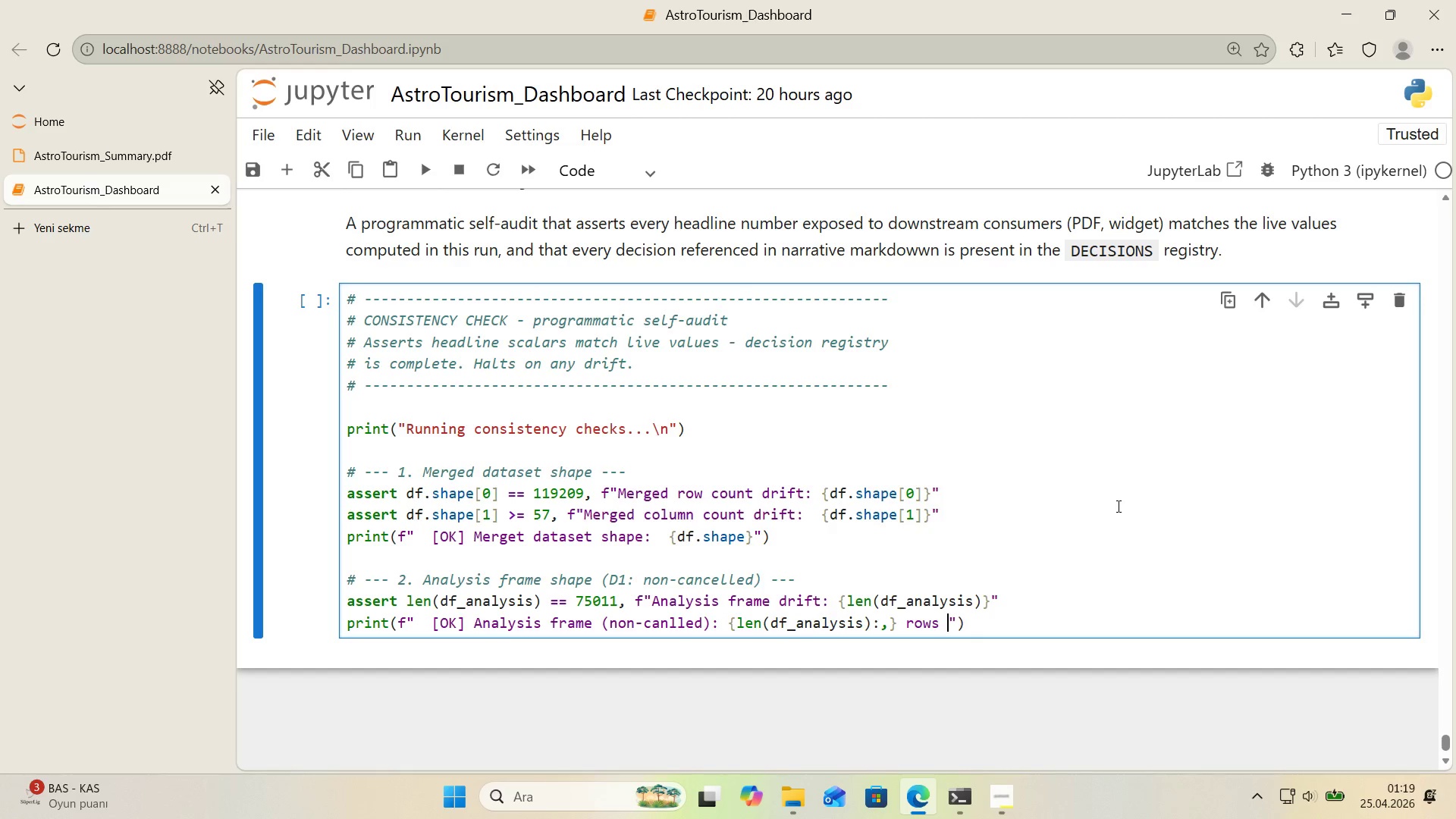 
key(ArrowRight)
 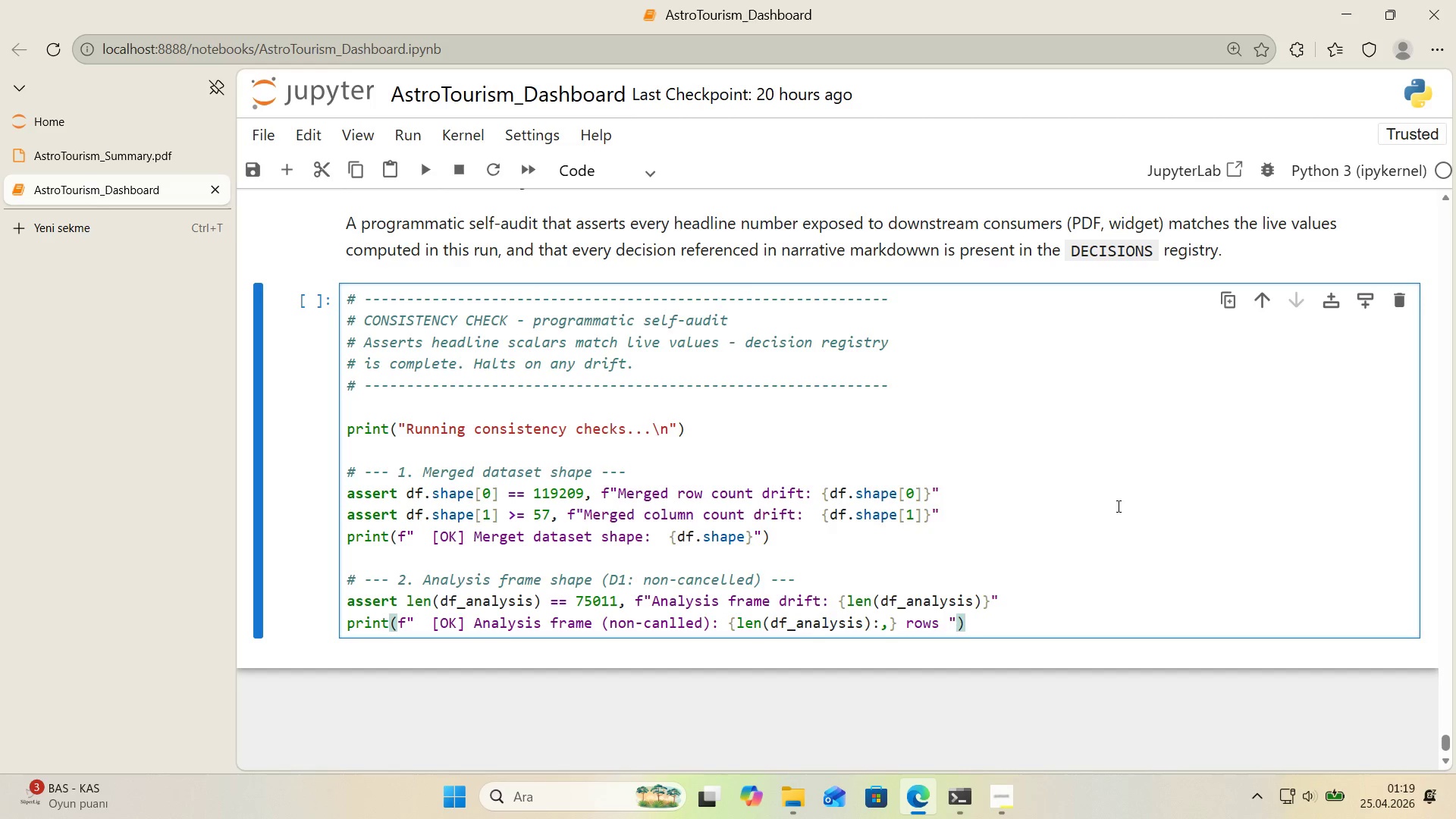 
key(ArrowLeft)
 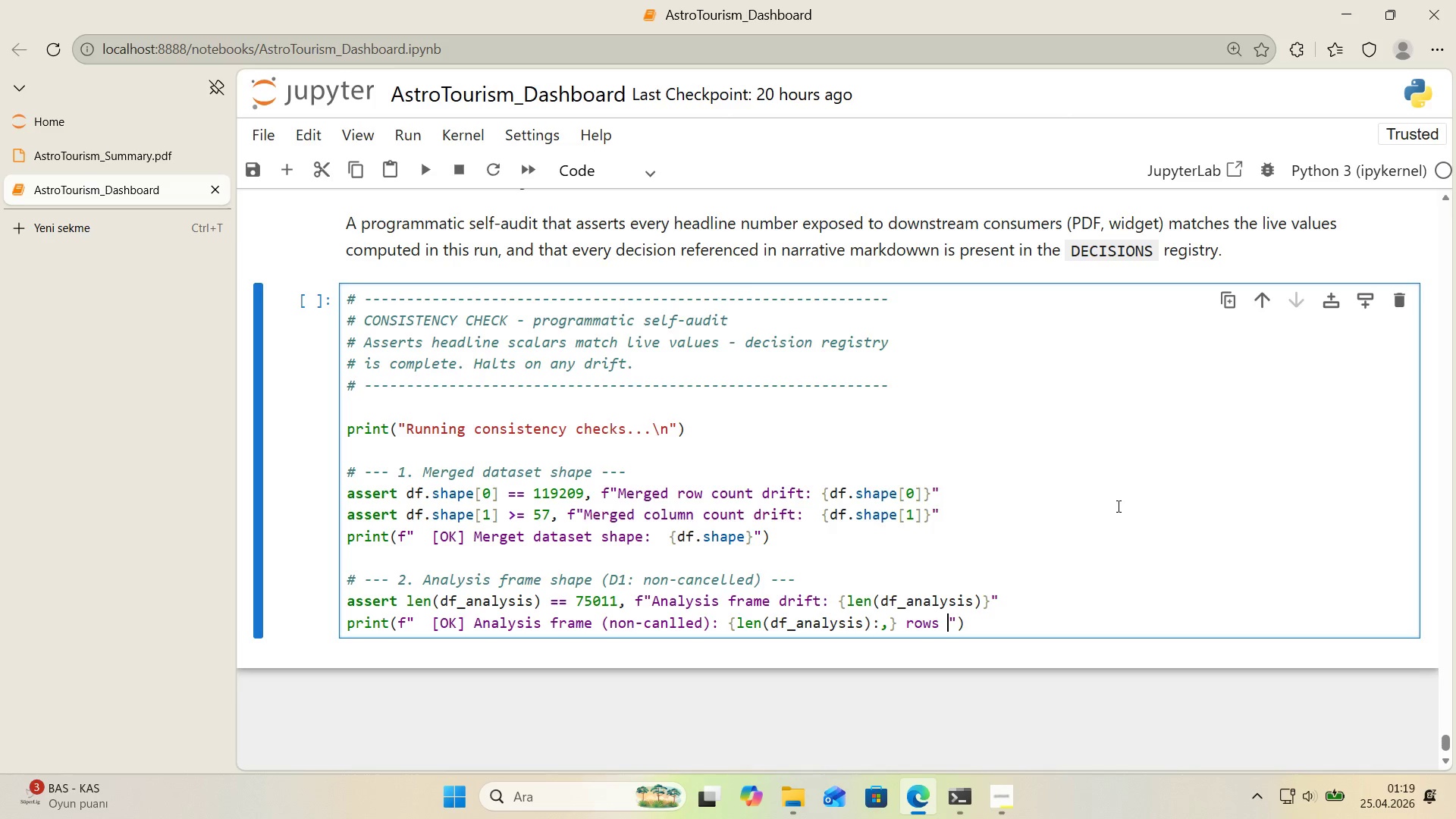 
key(Backspace)
 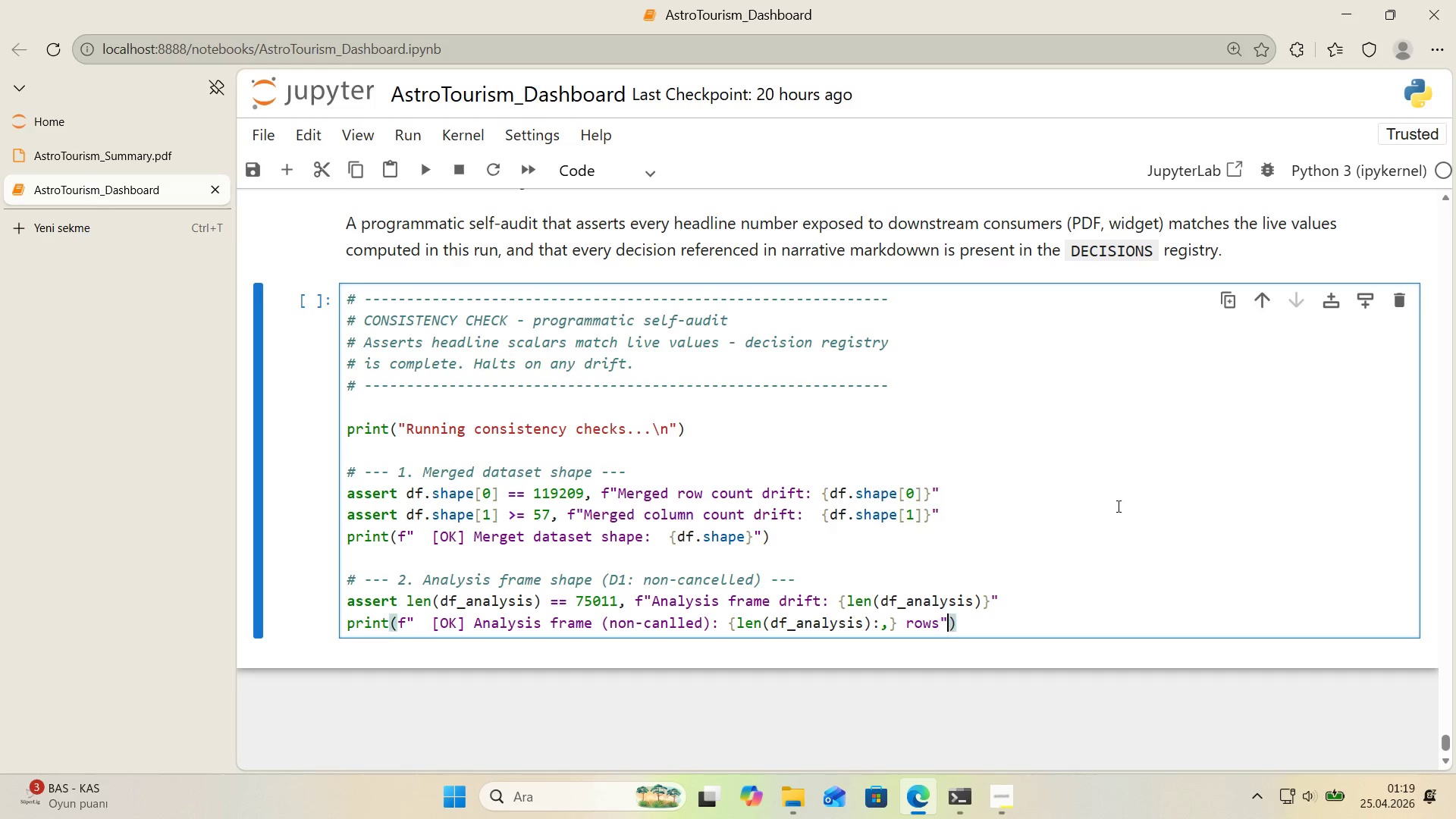 
key(ArrowRight)
 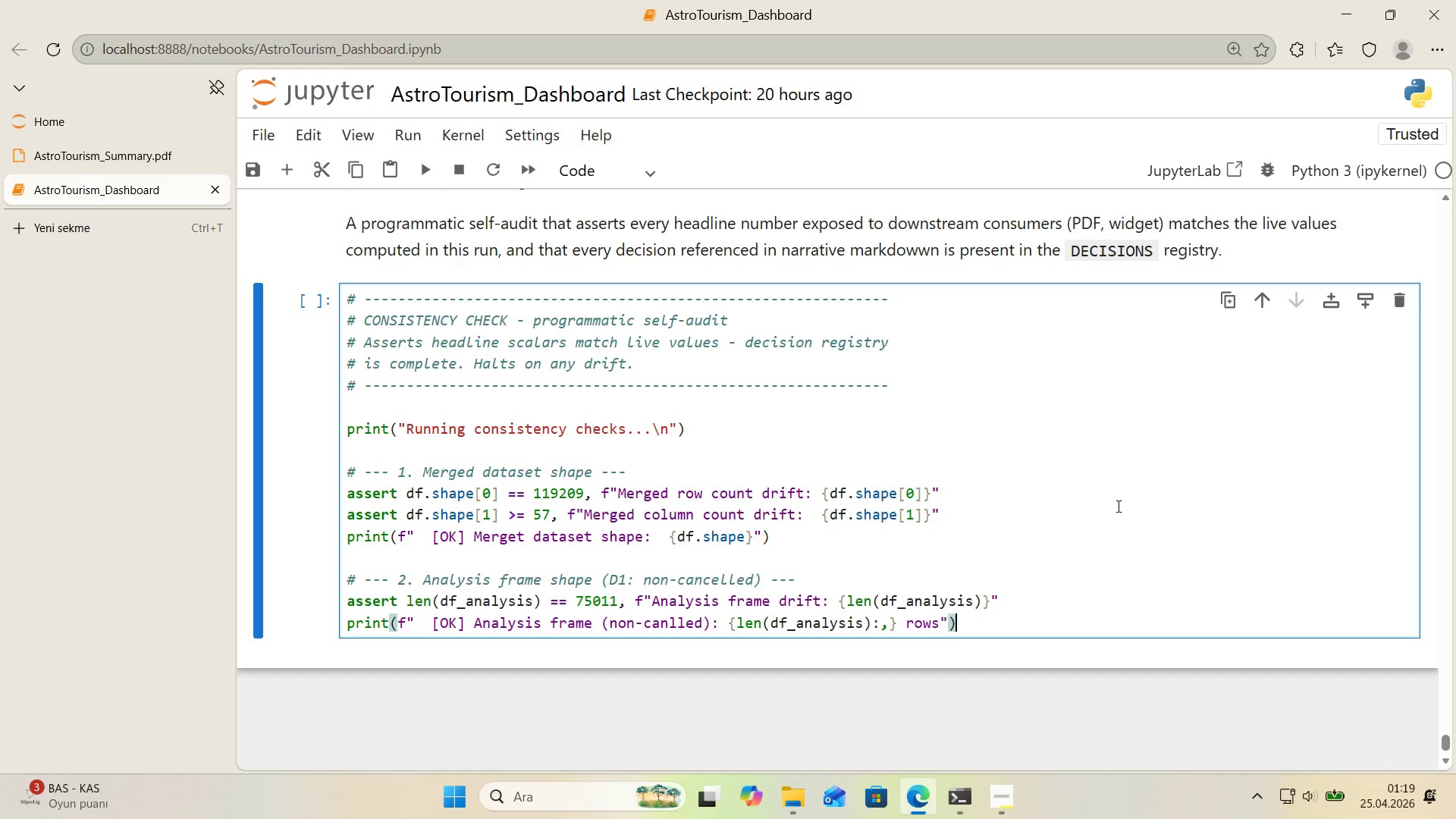 
key(ArrowRight)
 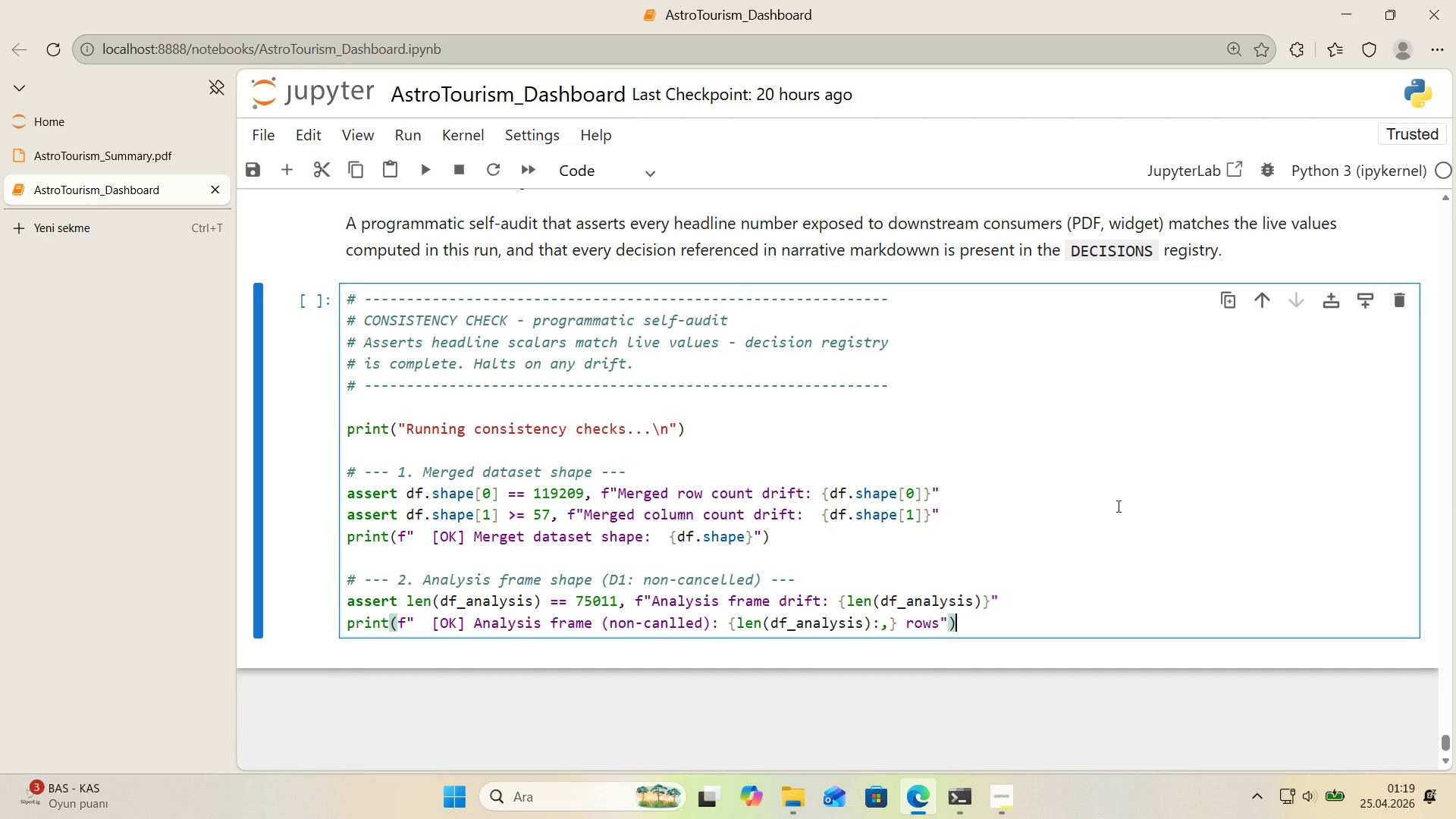 
key(Enter)
 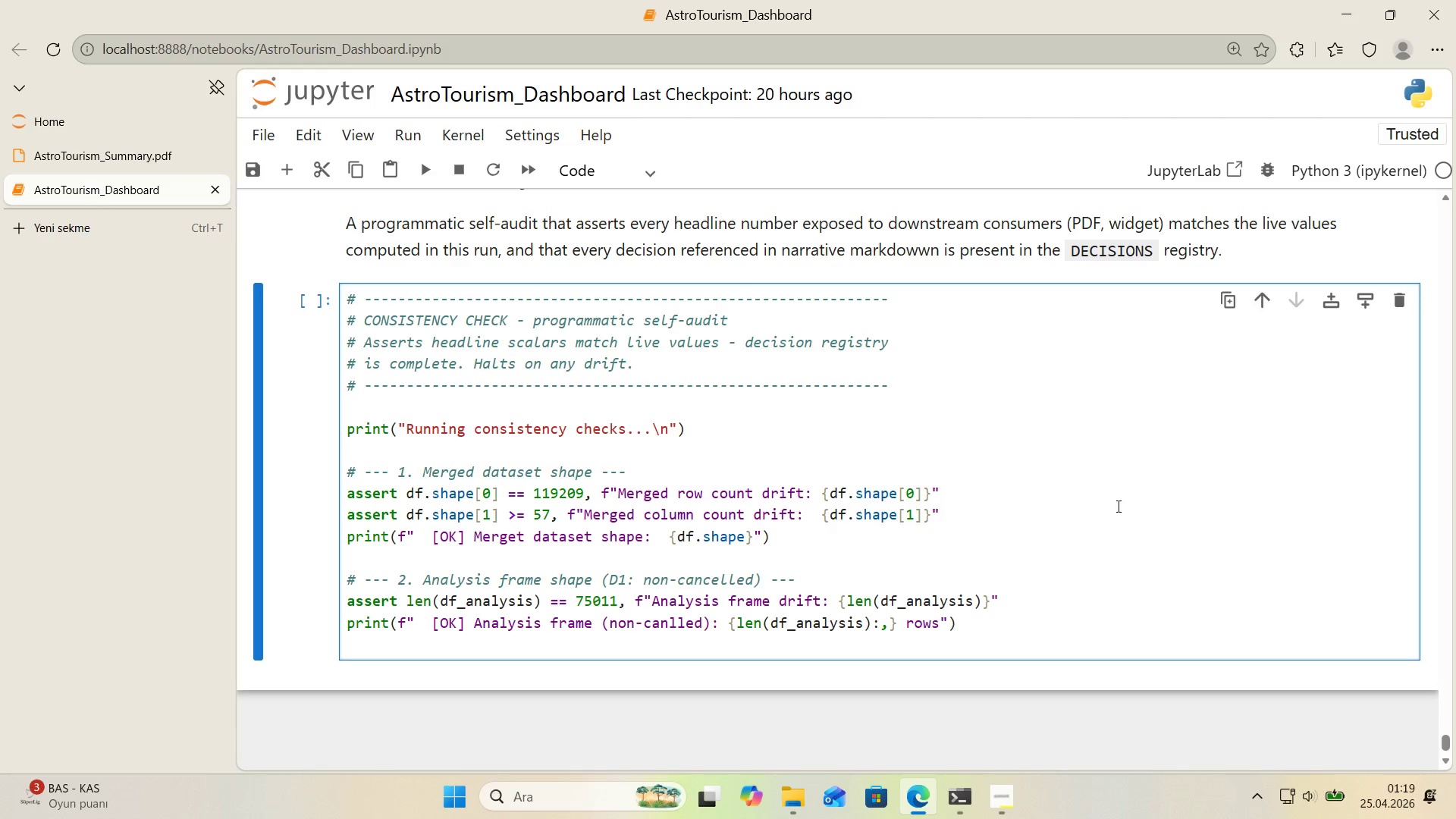 
key(Enter)
 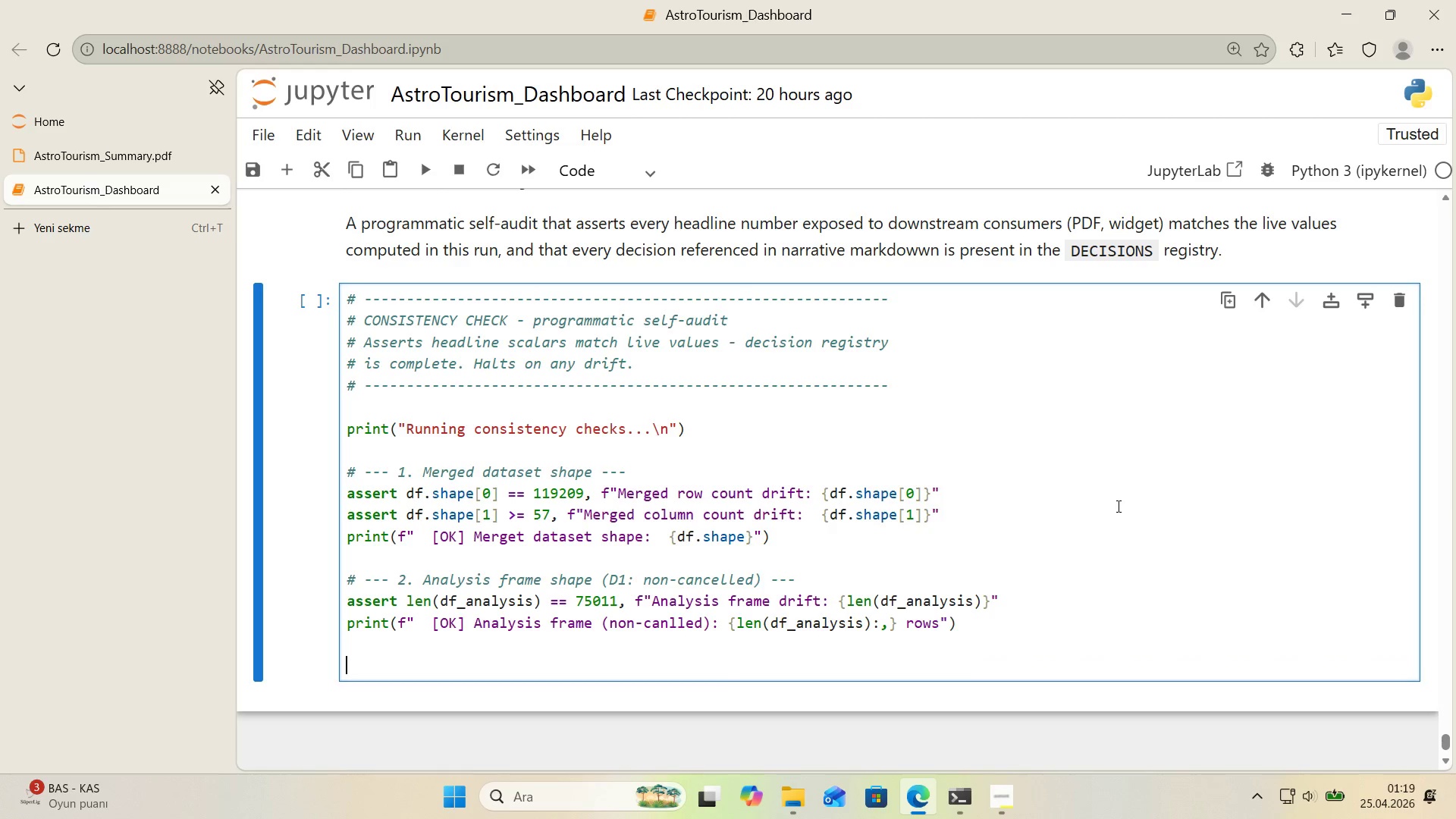 
key(Alt+Control+AltRight)
 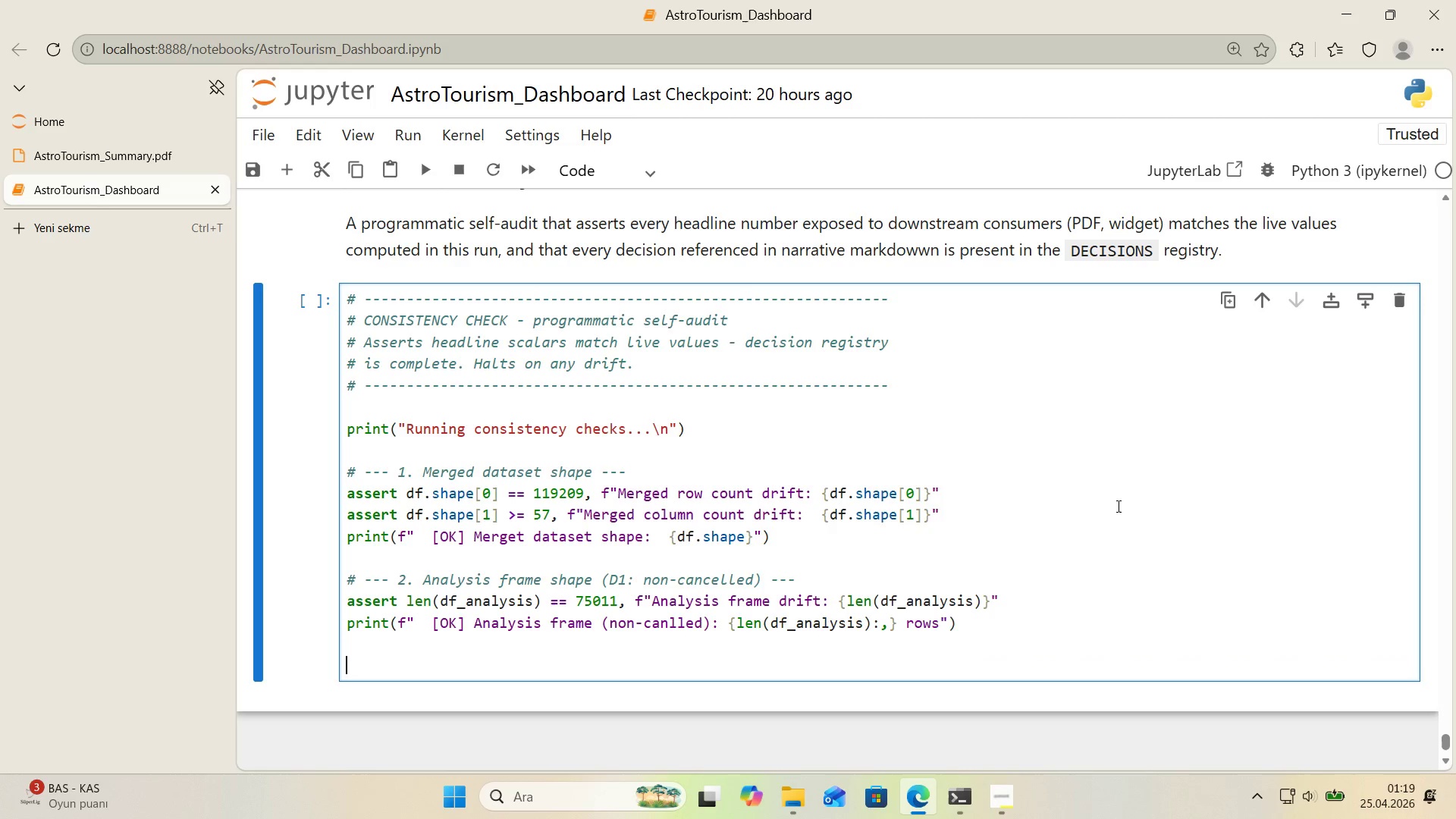 
key(Control+ControlLeft)
 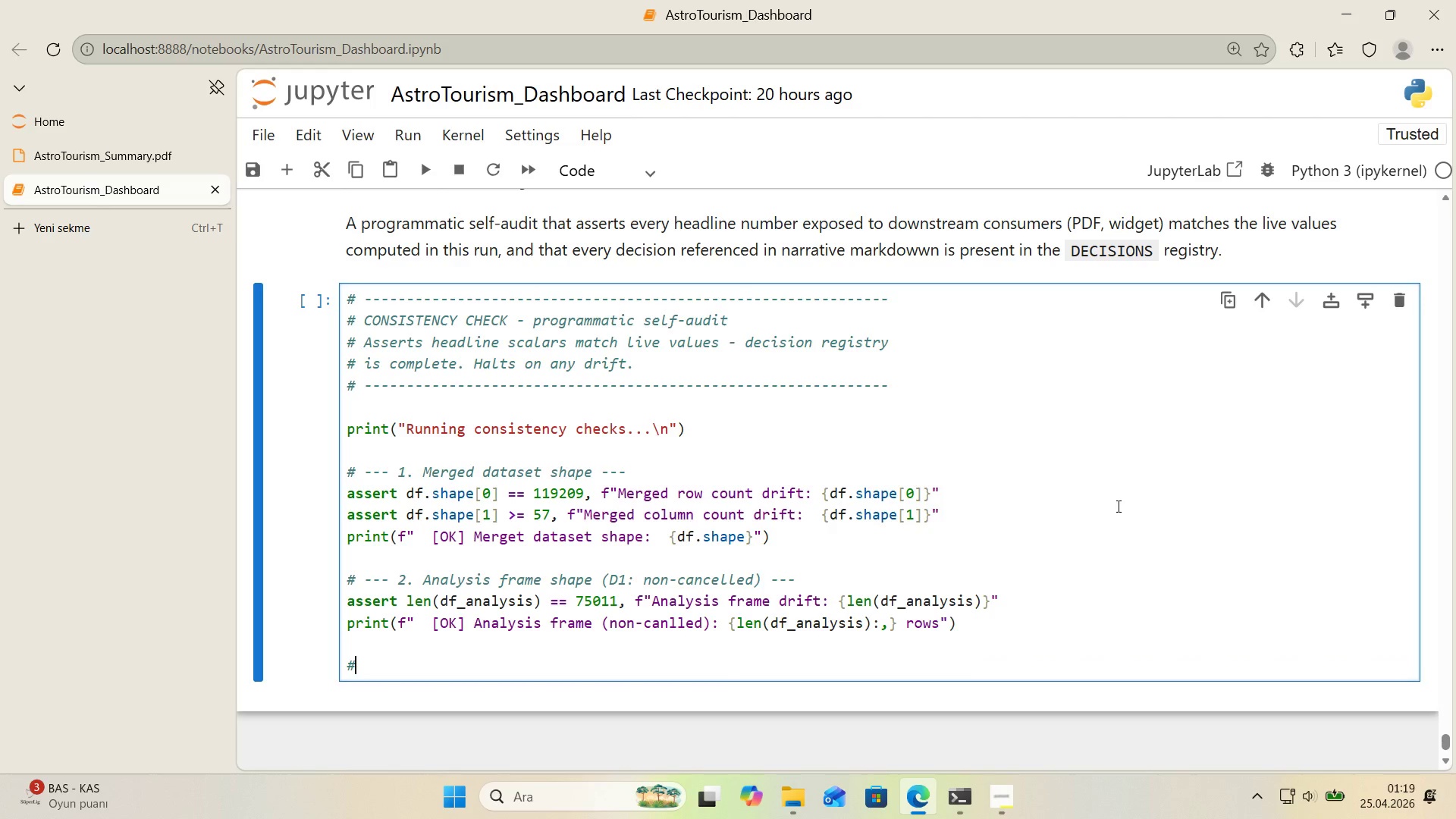 
key(Alt+Control+3)
 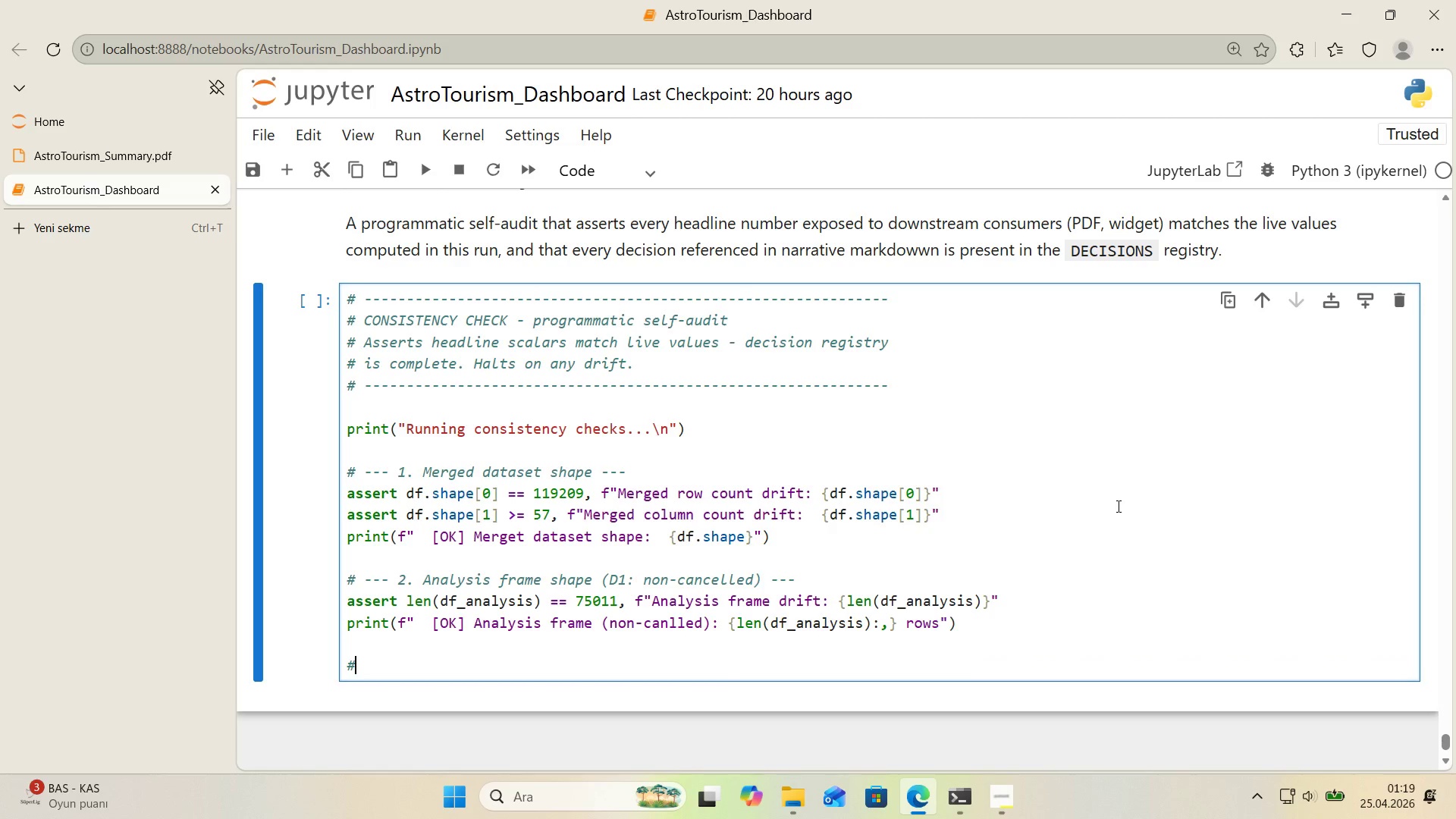 
type( --- 3. Event Weekend S)
key(Backspace)
type(share ---)
 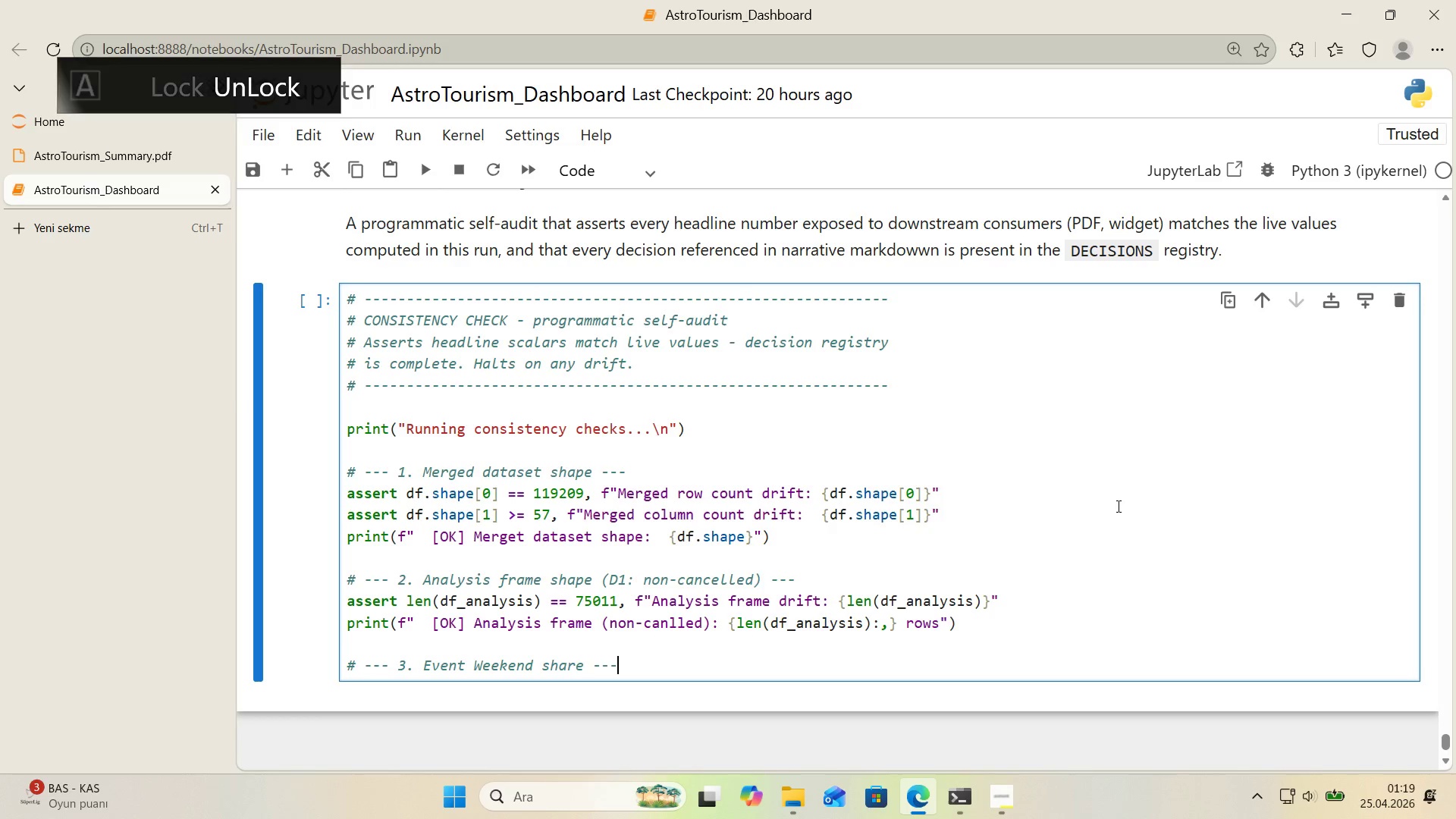 
key(Enter)
 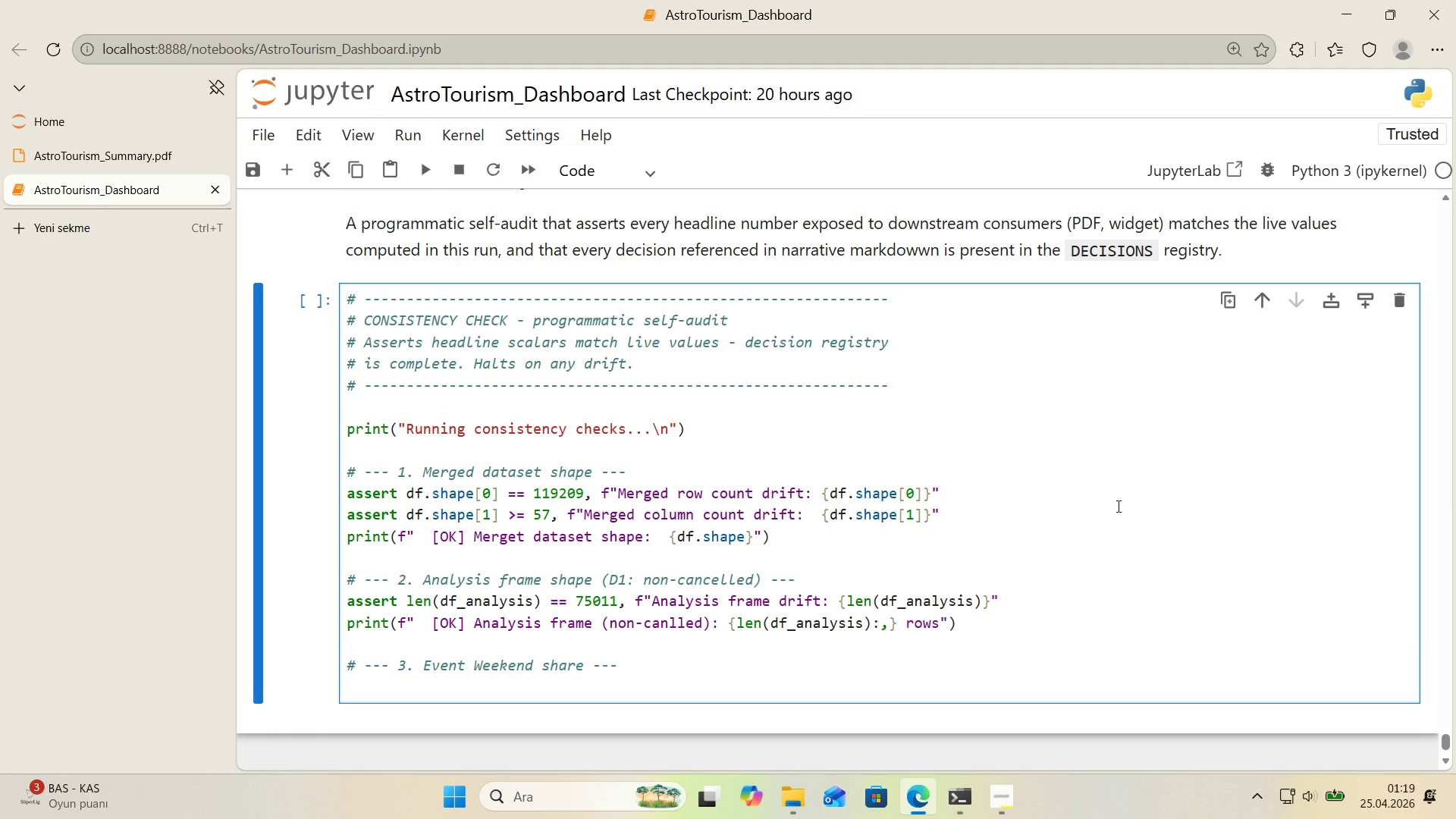 
type(event_share ) df)
 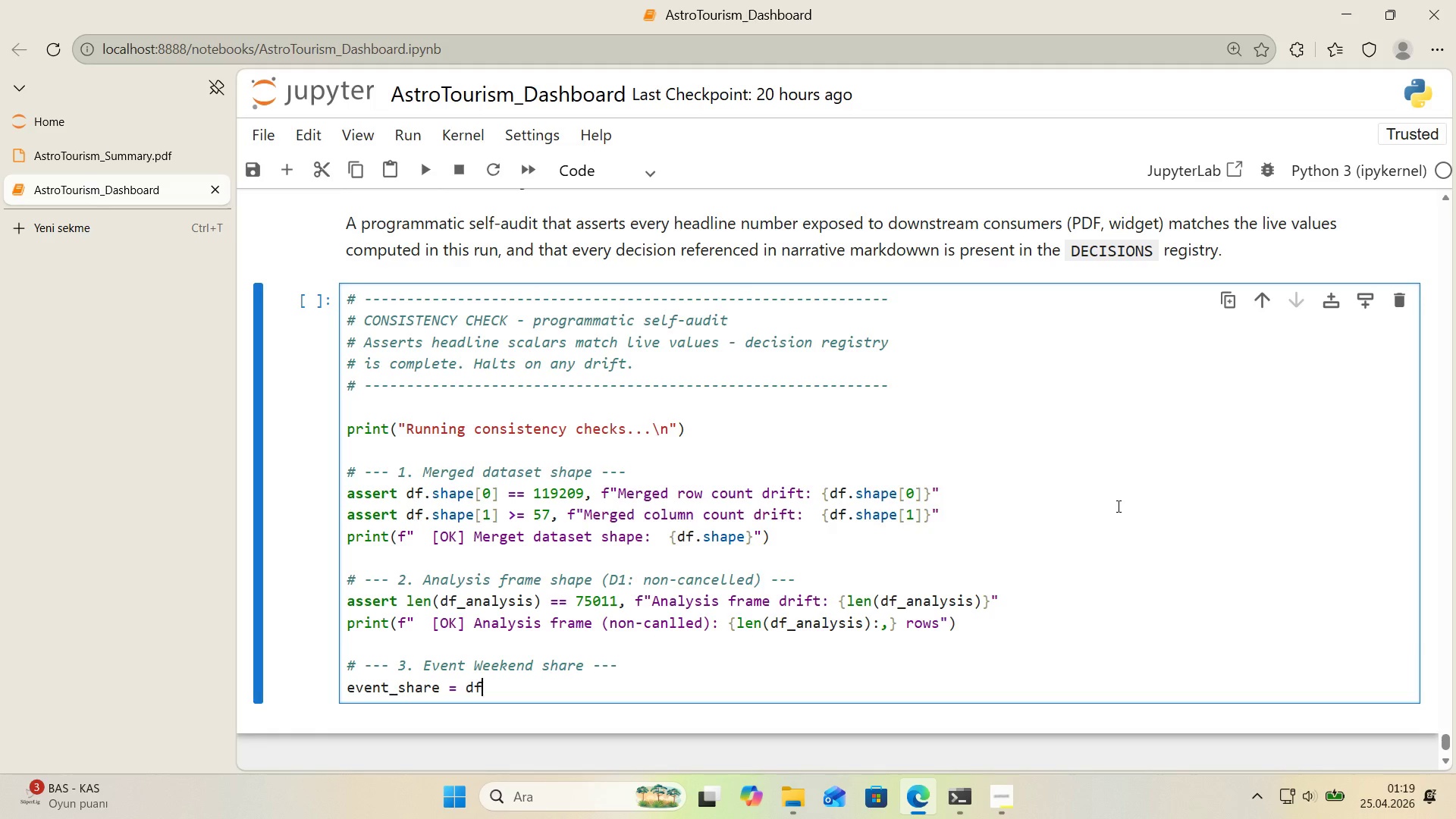 
key(Alt+Control+8)
 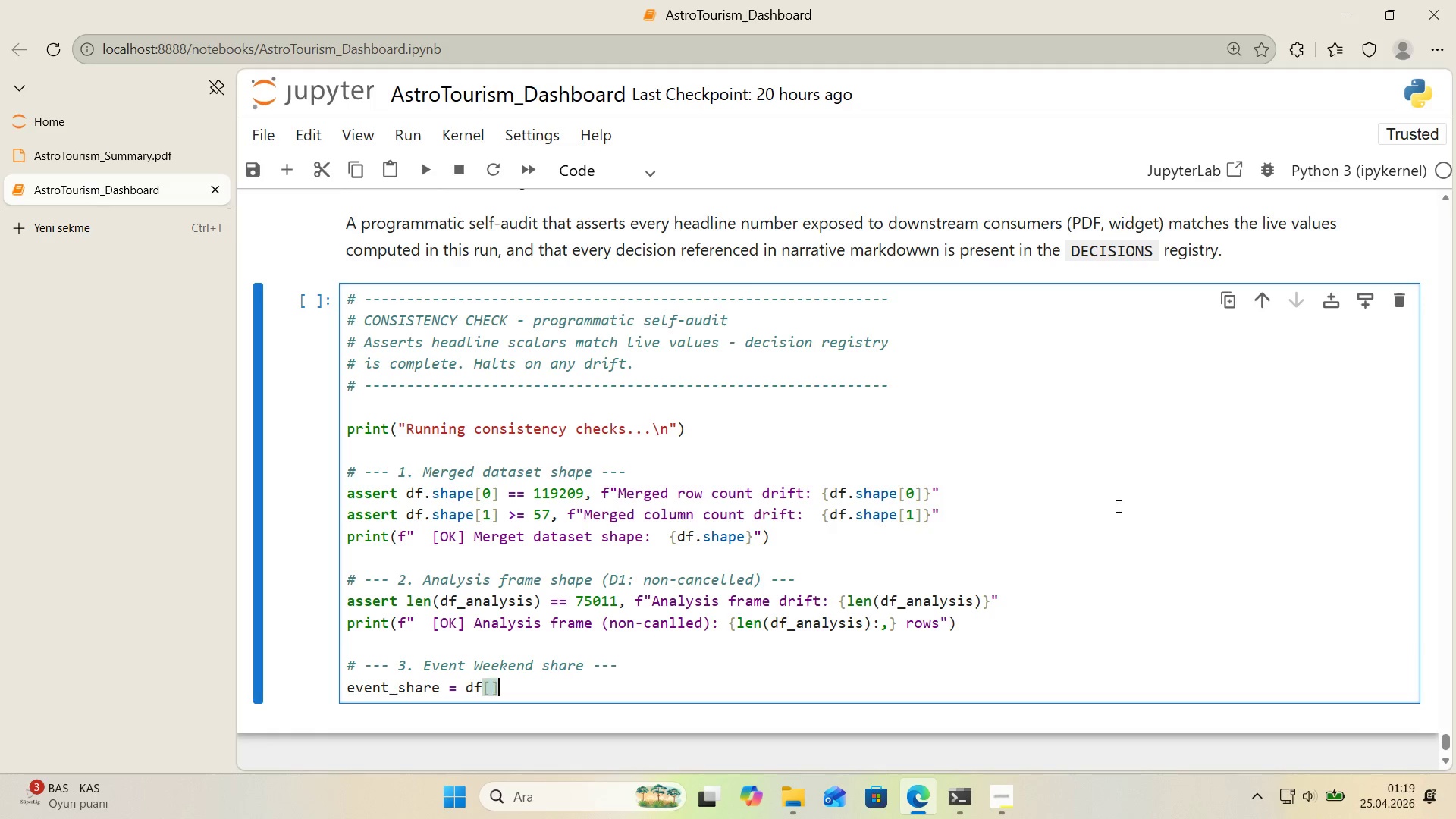 
key(Alt+Control+9)
 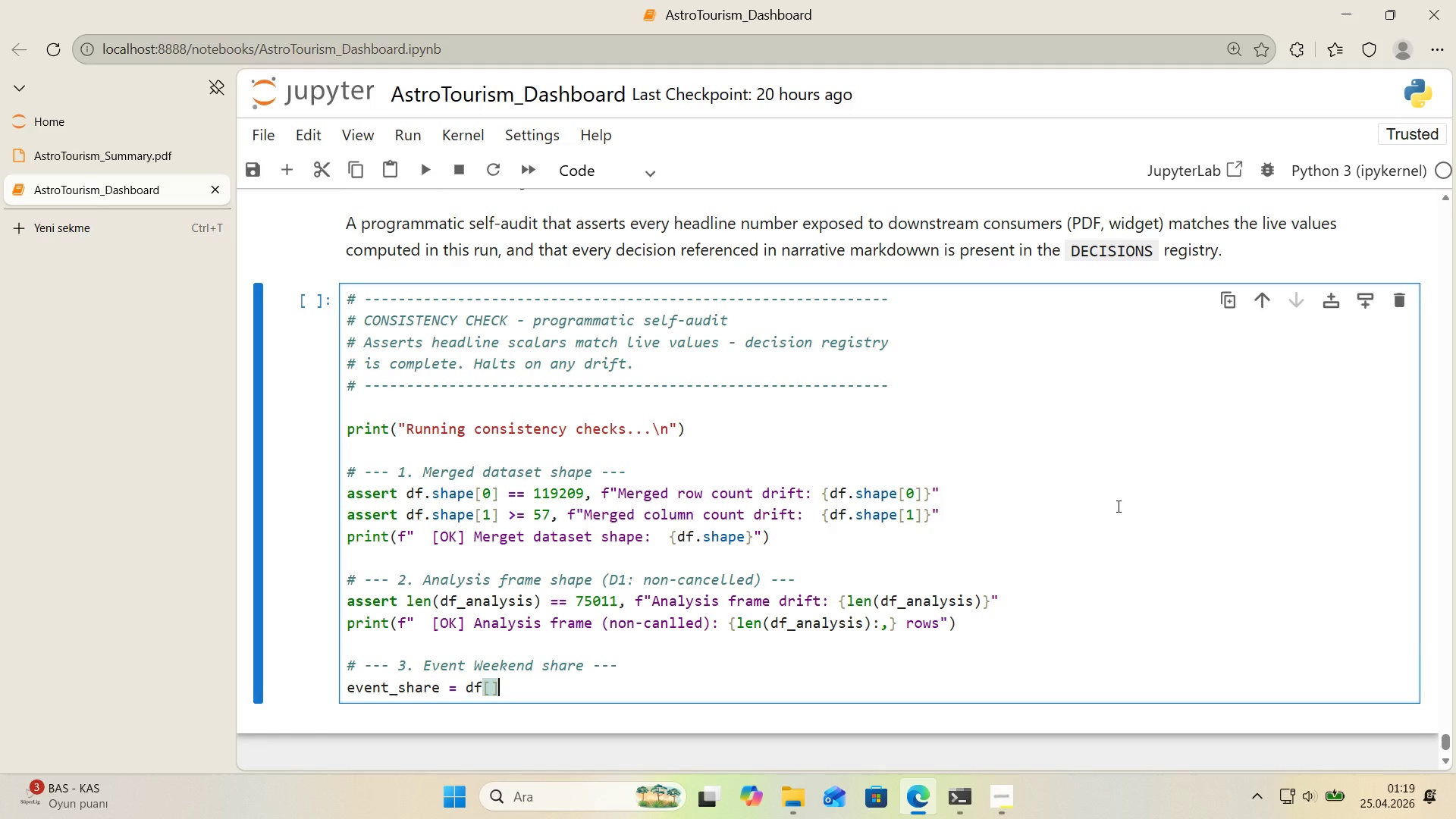 
key(ArrowLeft)
 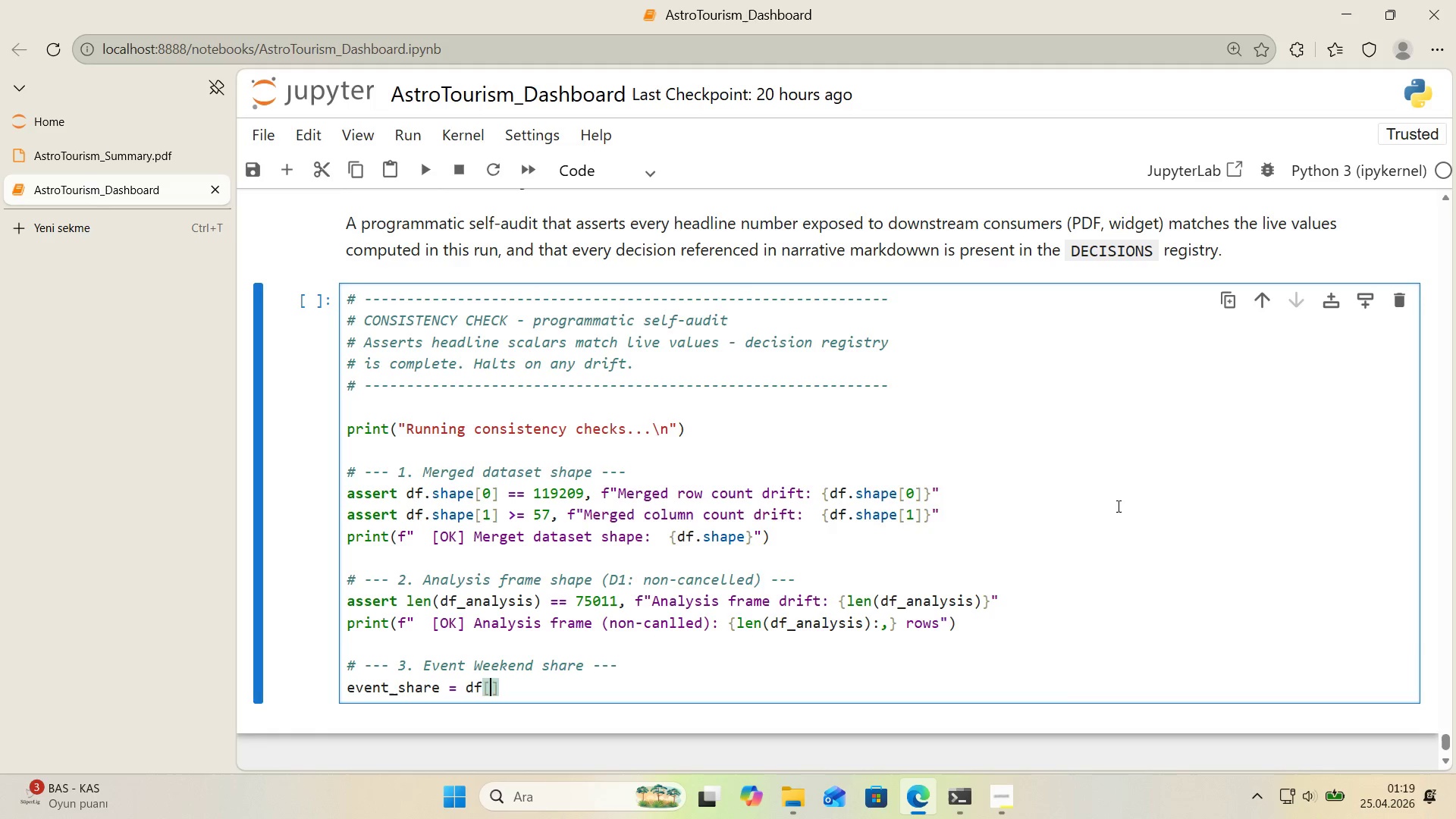 
type(@@)
 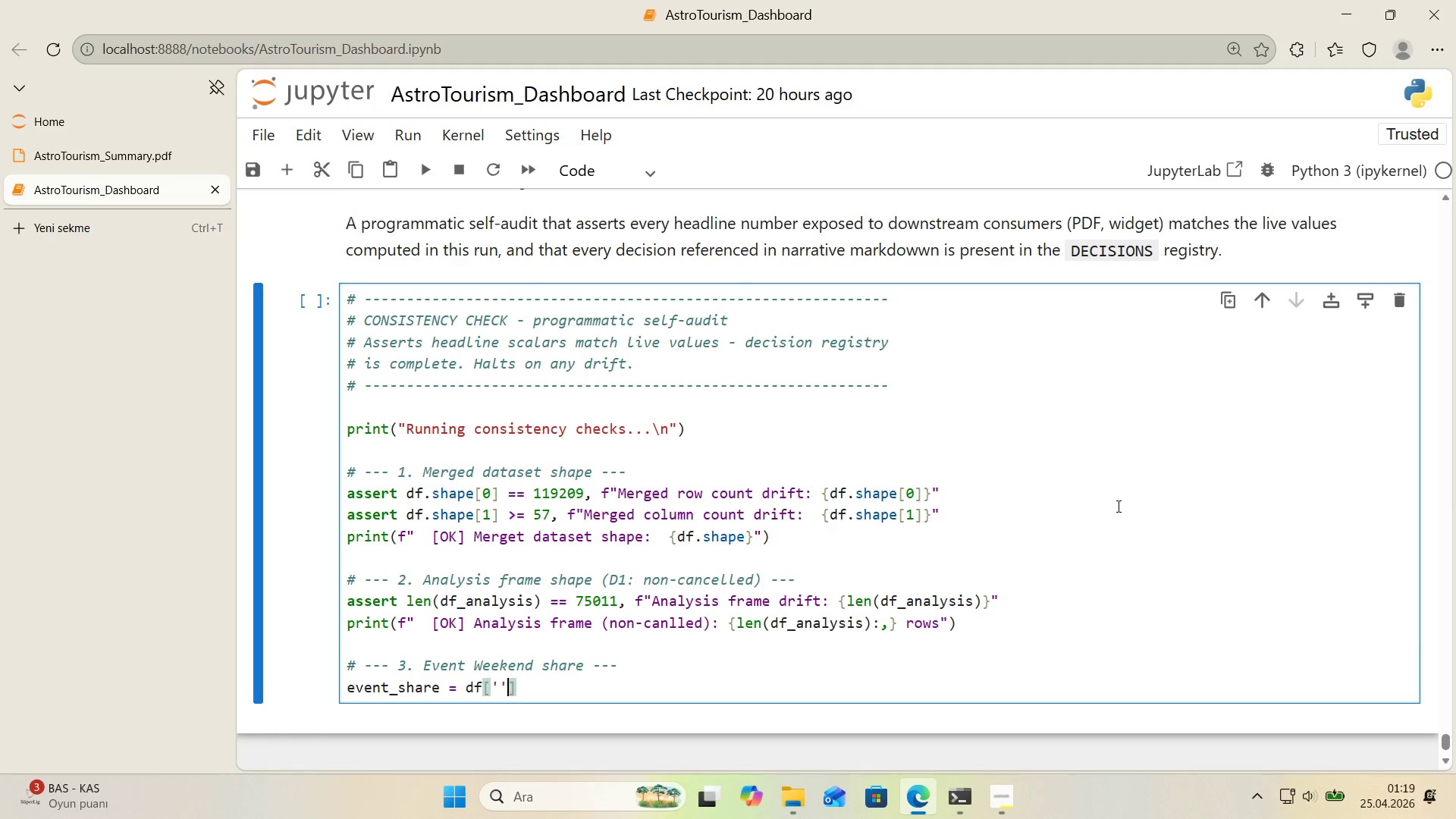 
key(ArrowLeft)
 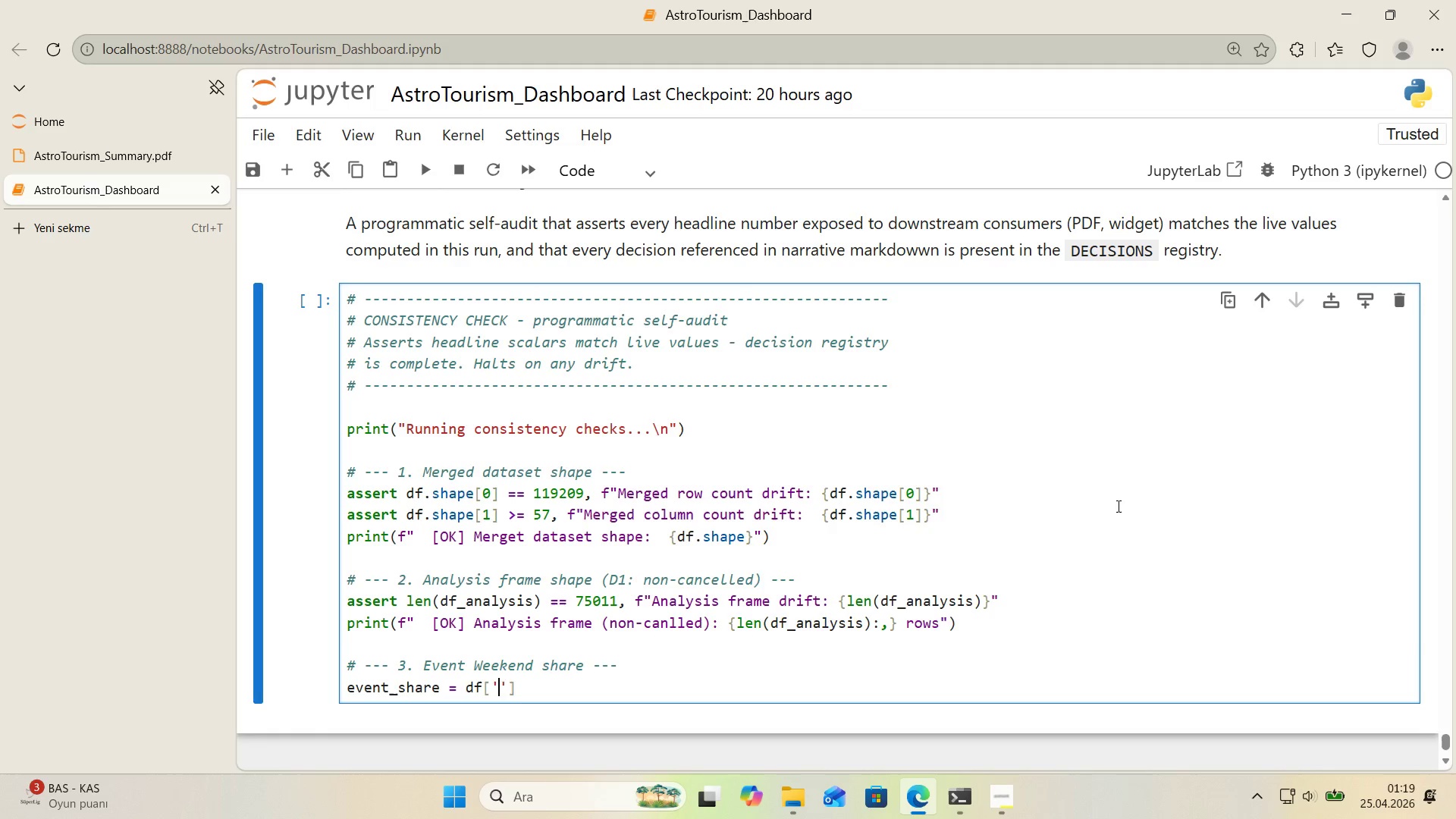 
type('s_event_weekend)
 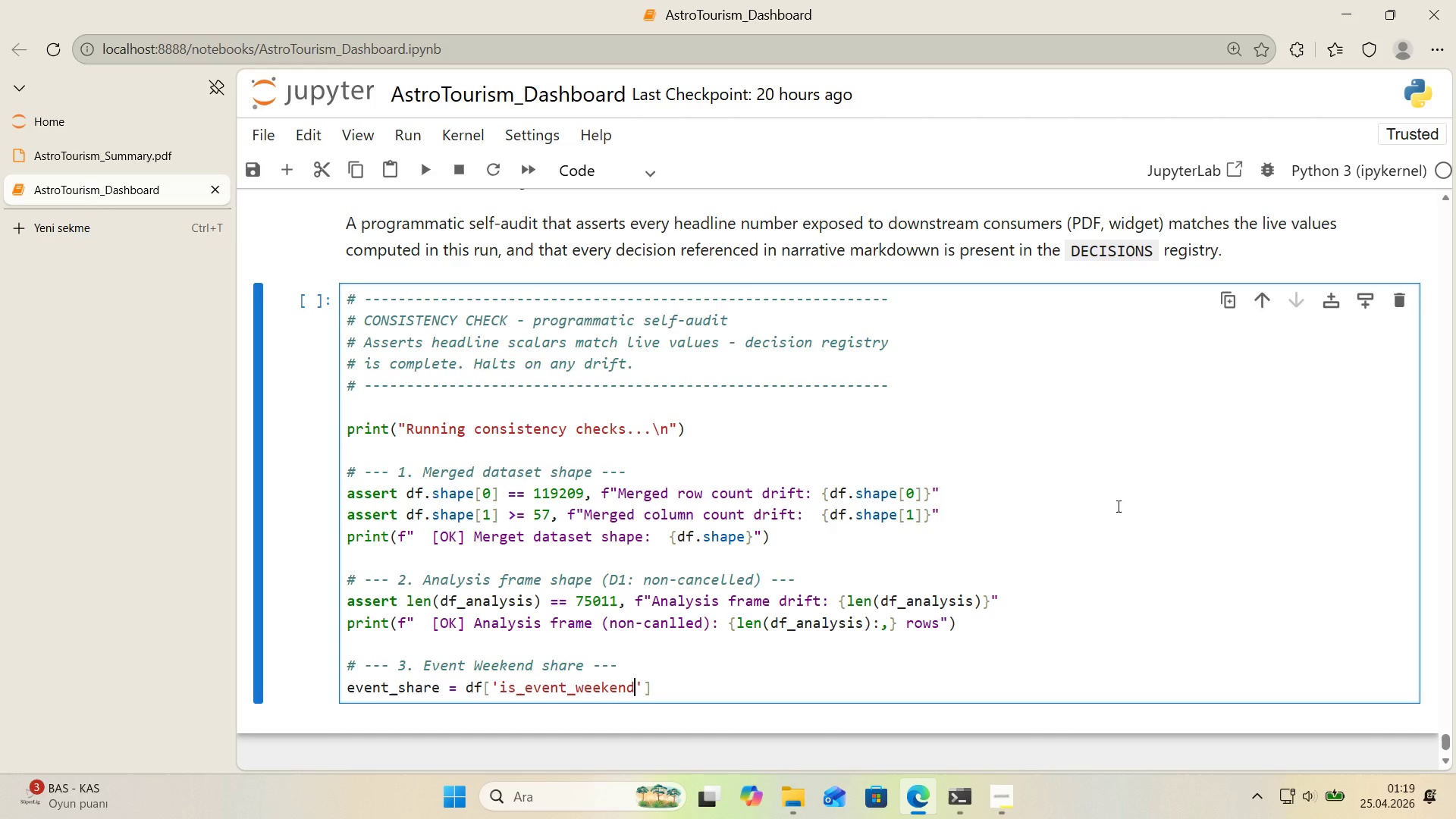 
key(ArrowRight)
 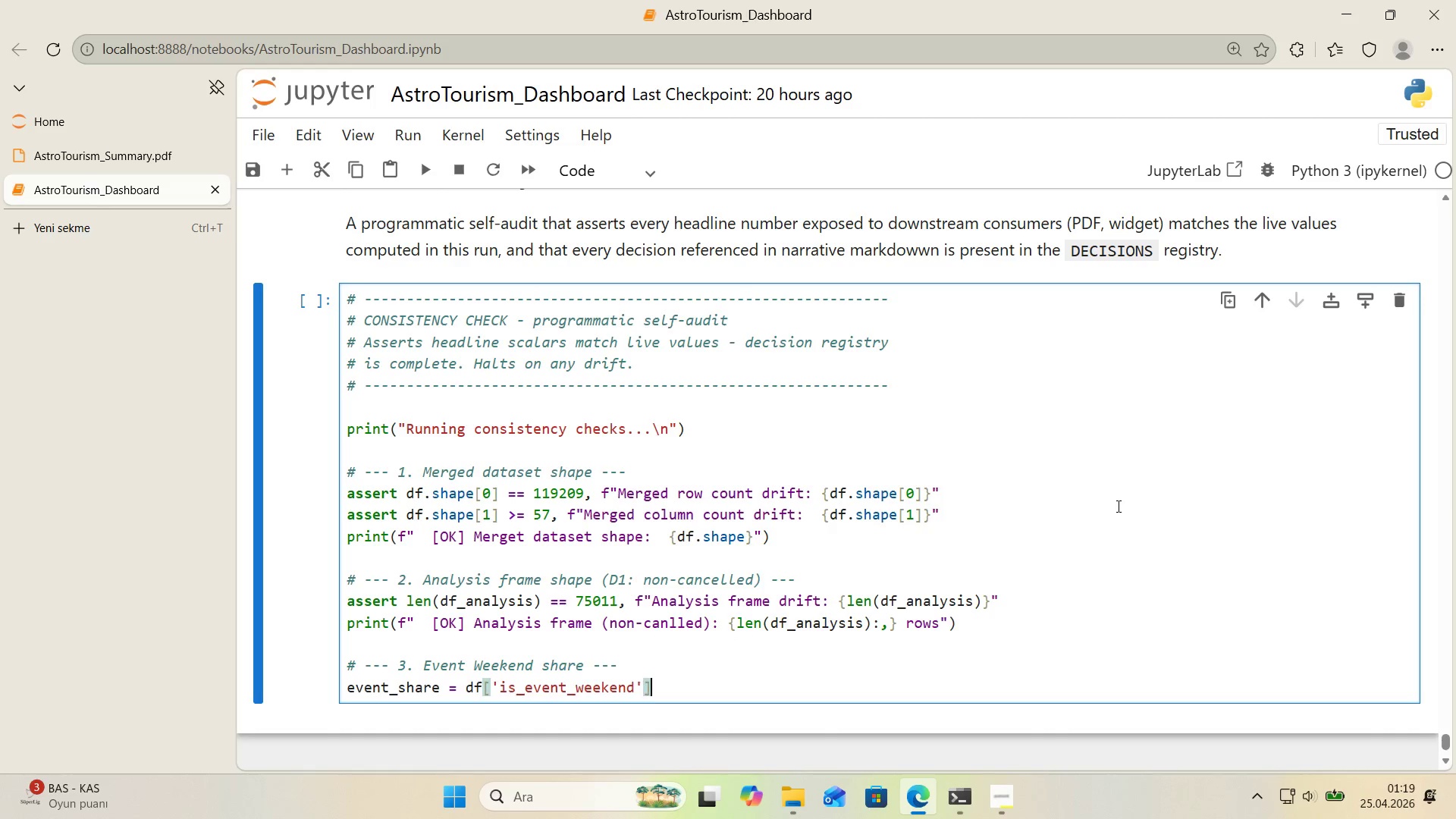 
key(ArrowRight)
 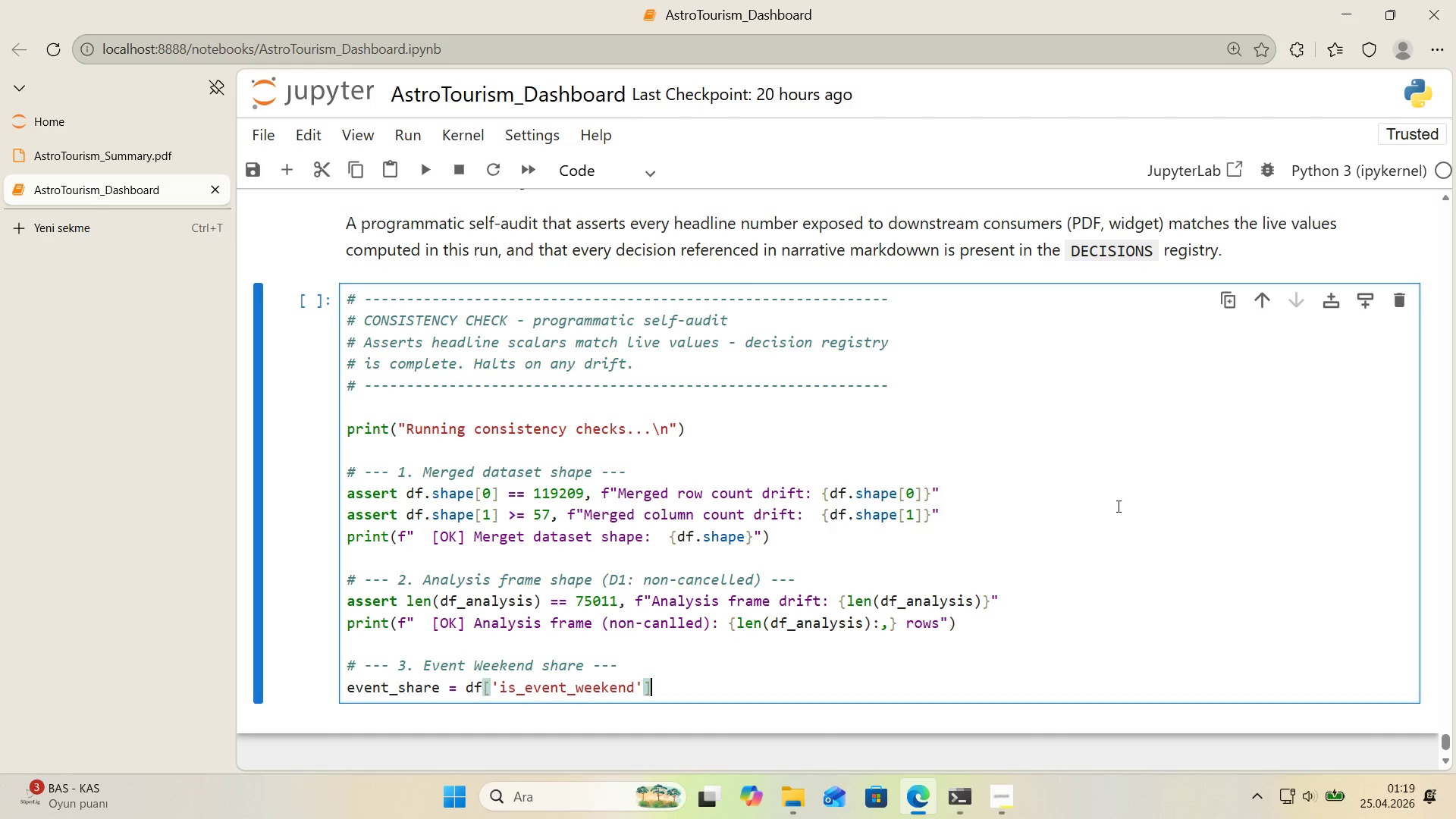 
type(.mean*()
 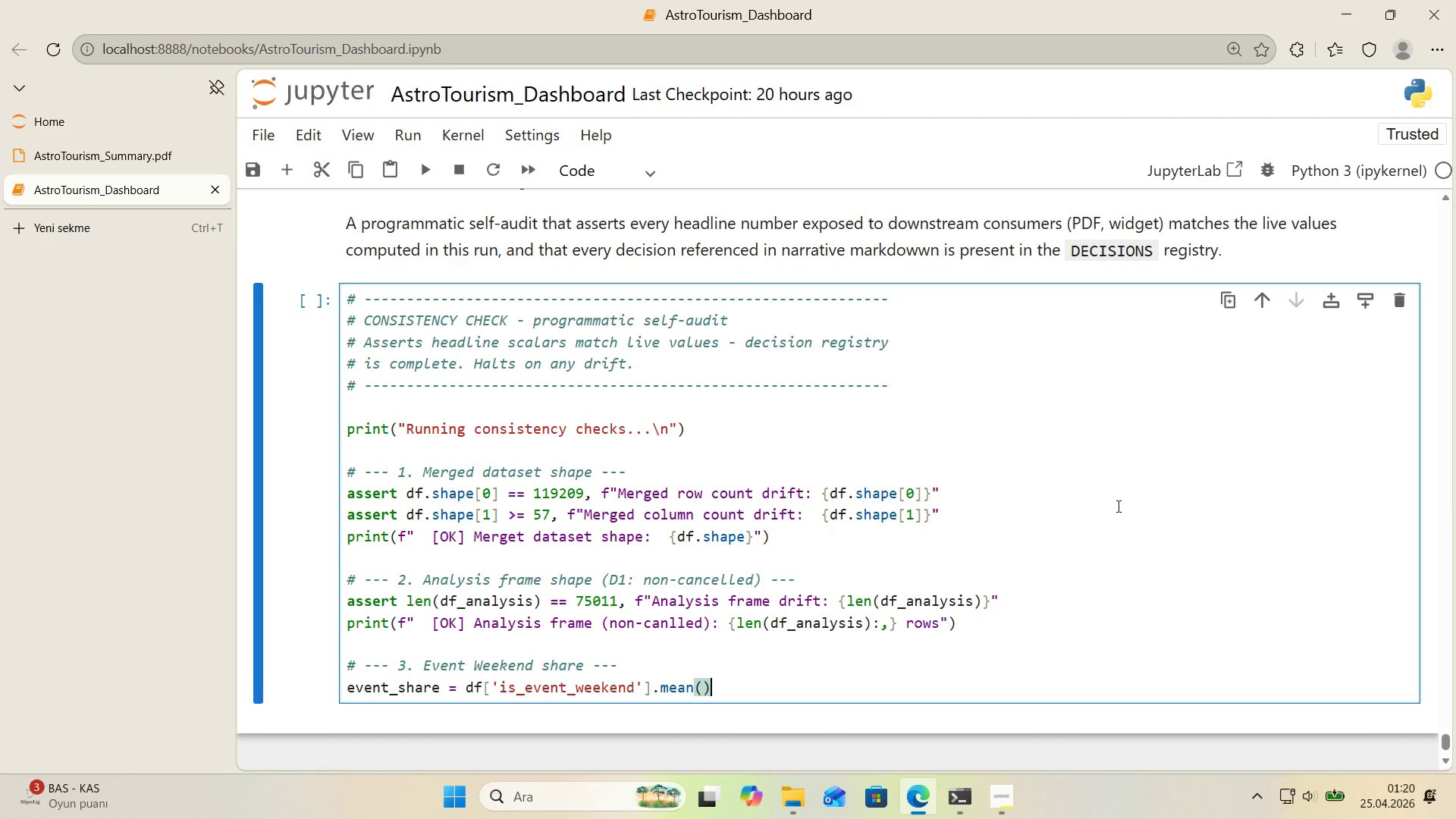 
key(Enter)
 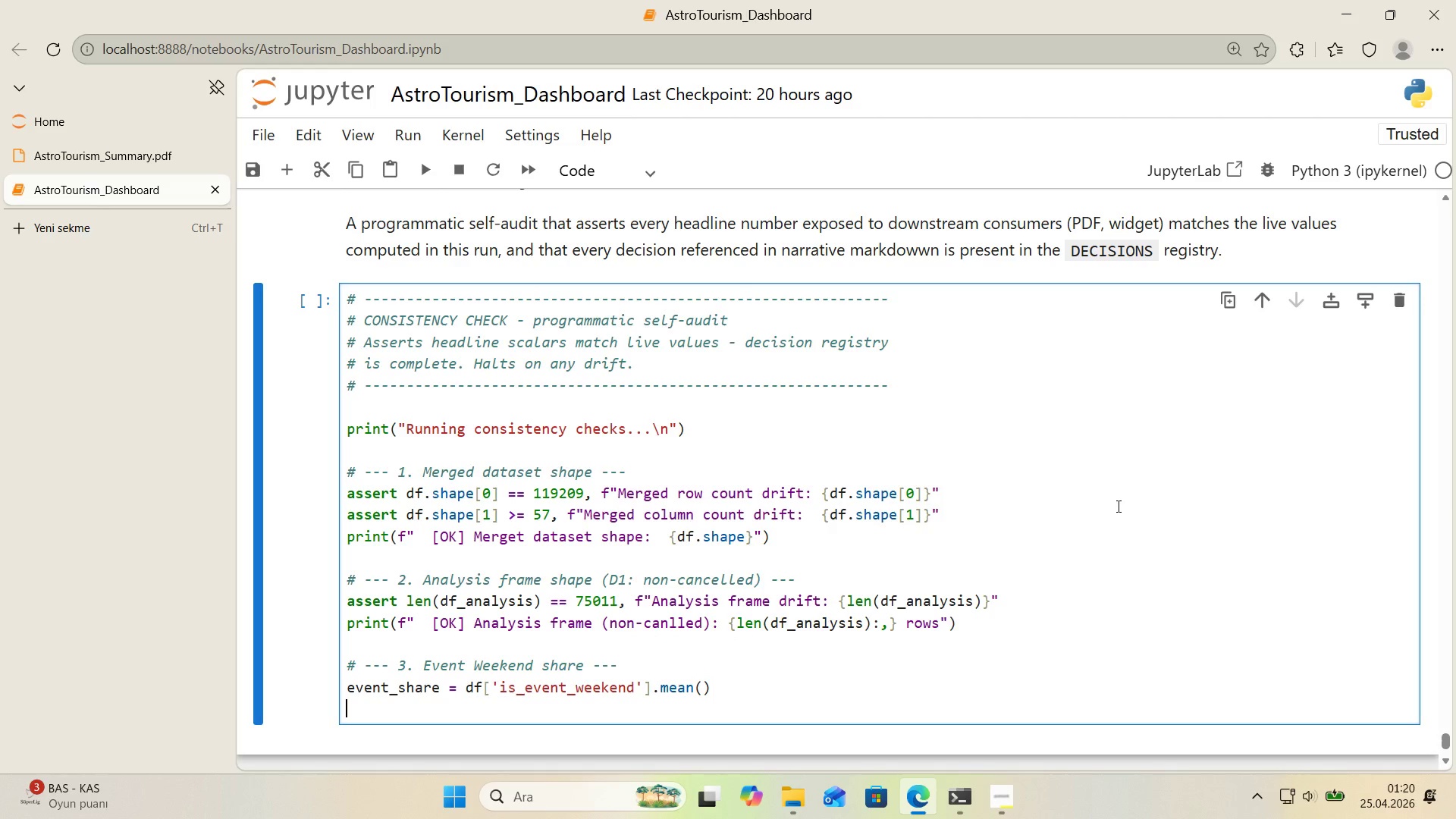 
type(even)
key(Backspace)
key(Backspace)
key(Backspace)
key(Backspace)
type(asseer)
key(Backspace)
key(Backspace)
type(rt 0.45 [Break]) event_share [Break]) 0.46)
 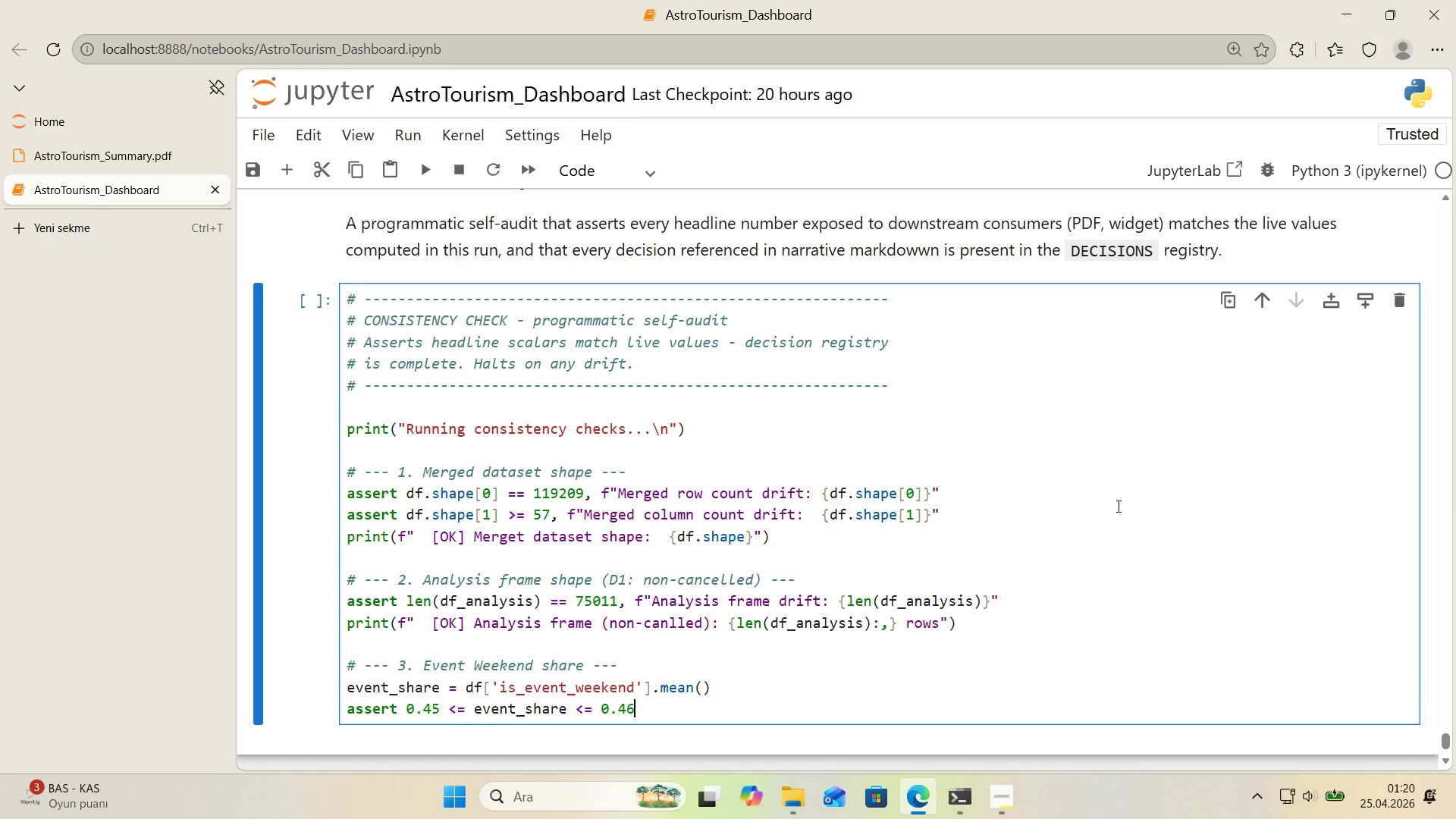 
key(Comma)
 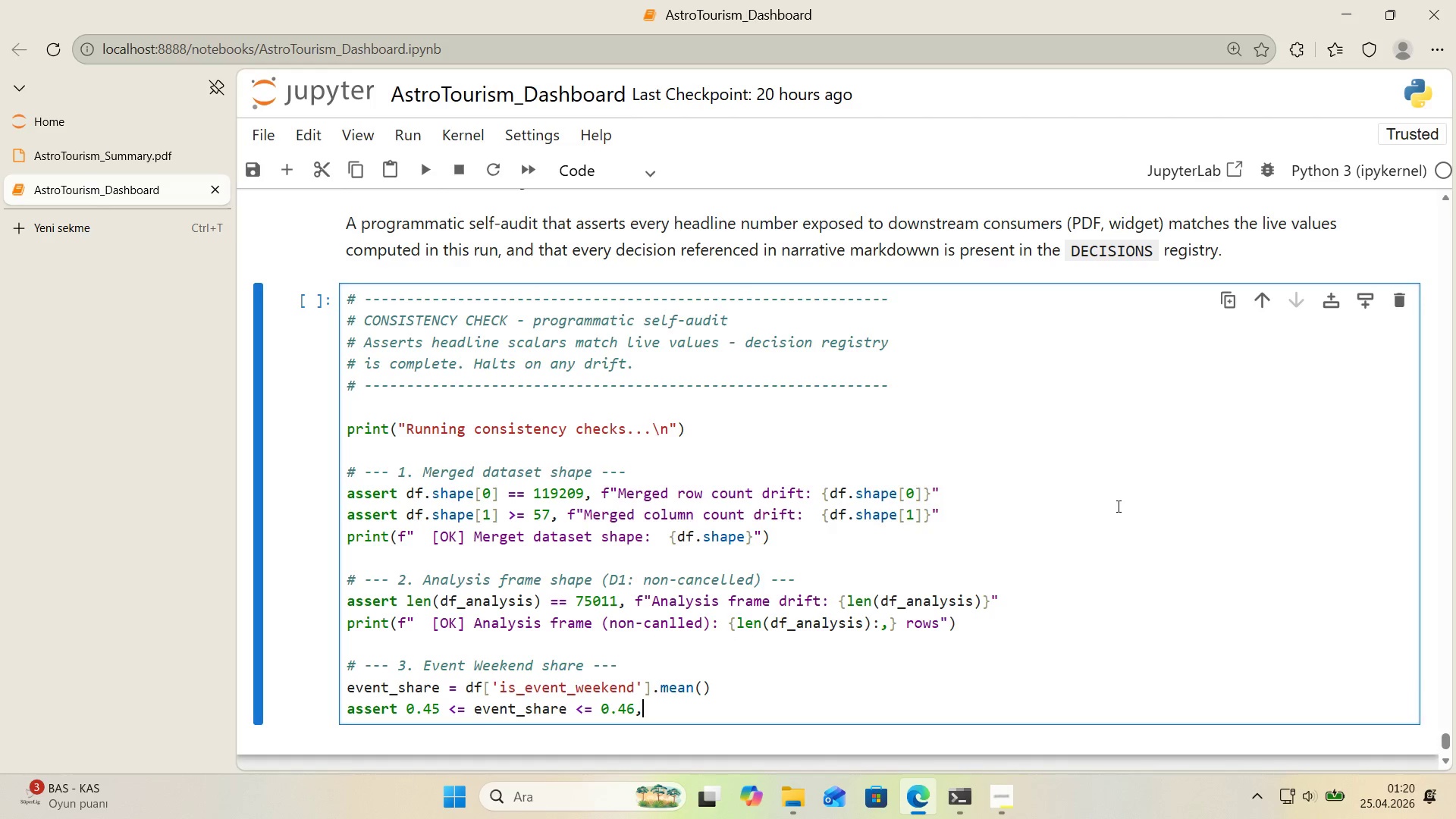 
key(Space)
 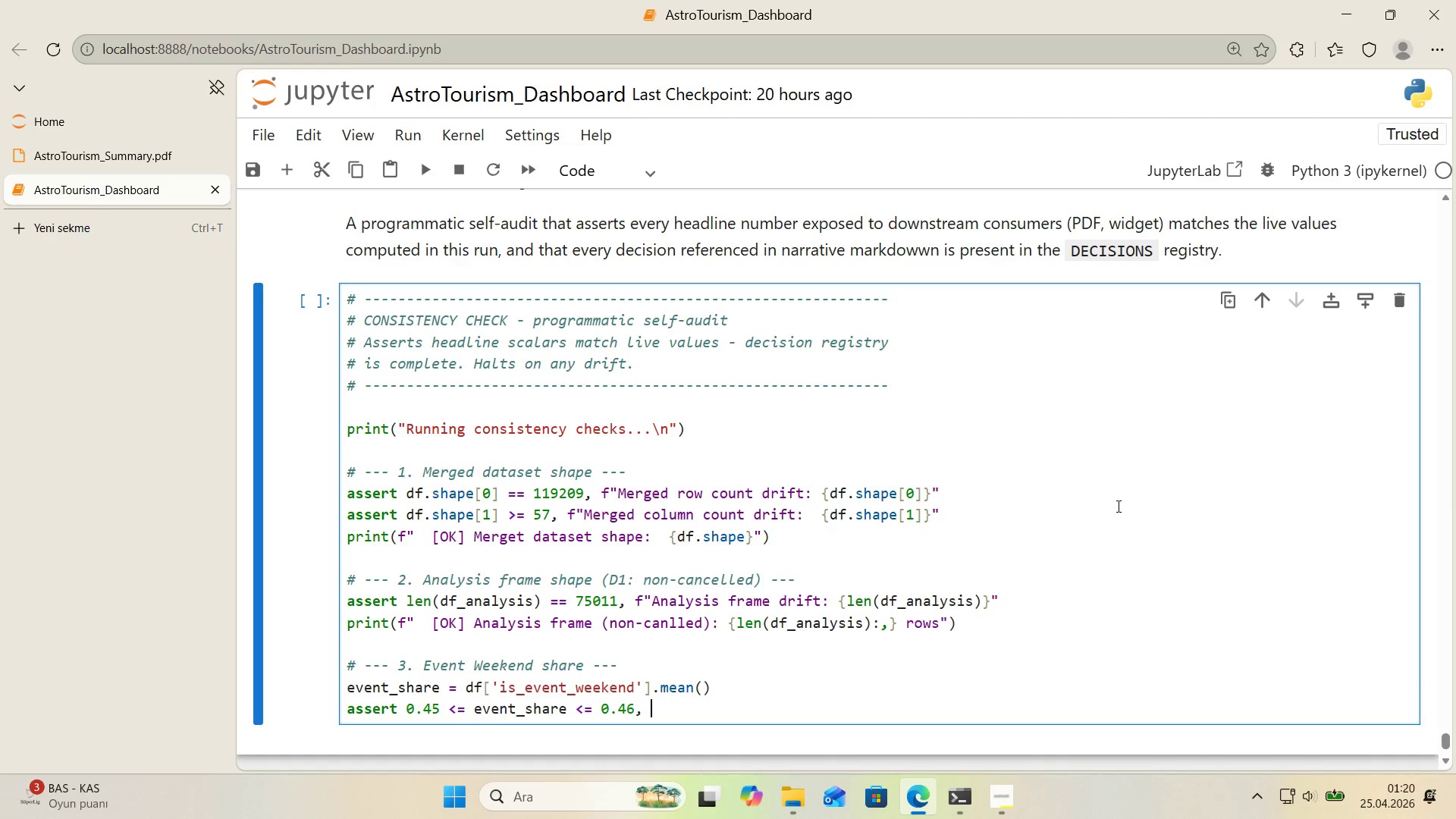 
key(F)
 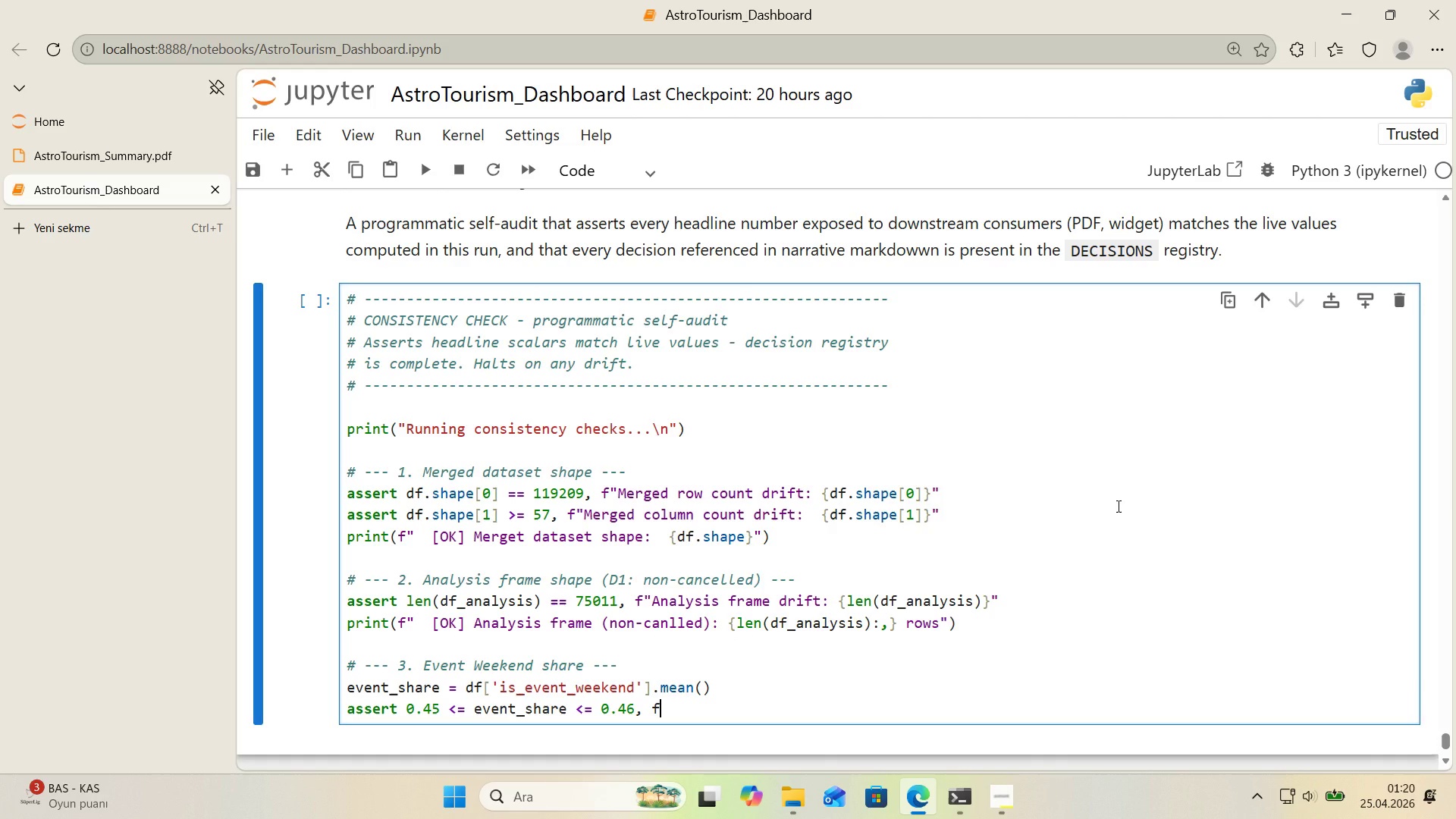 
key(Shift+ShiftRight)
 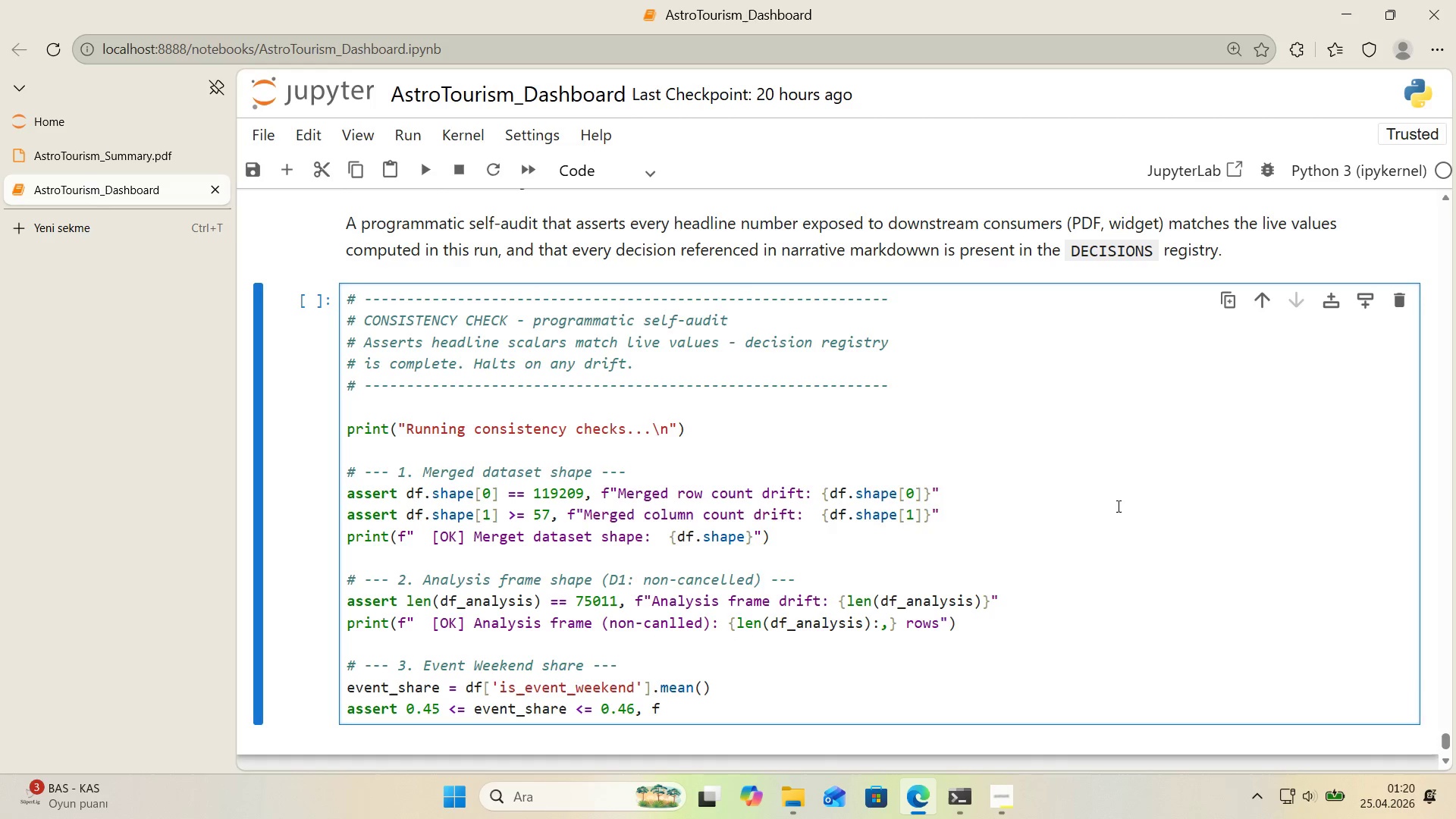 
key(Backquote)
 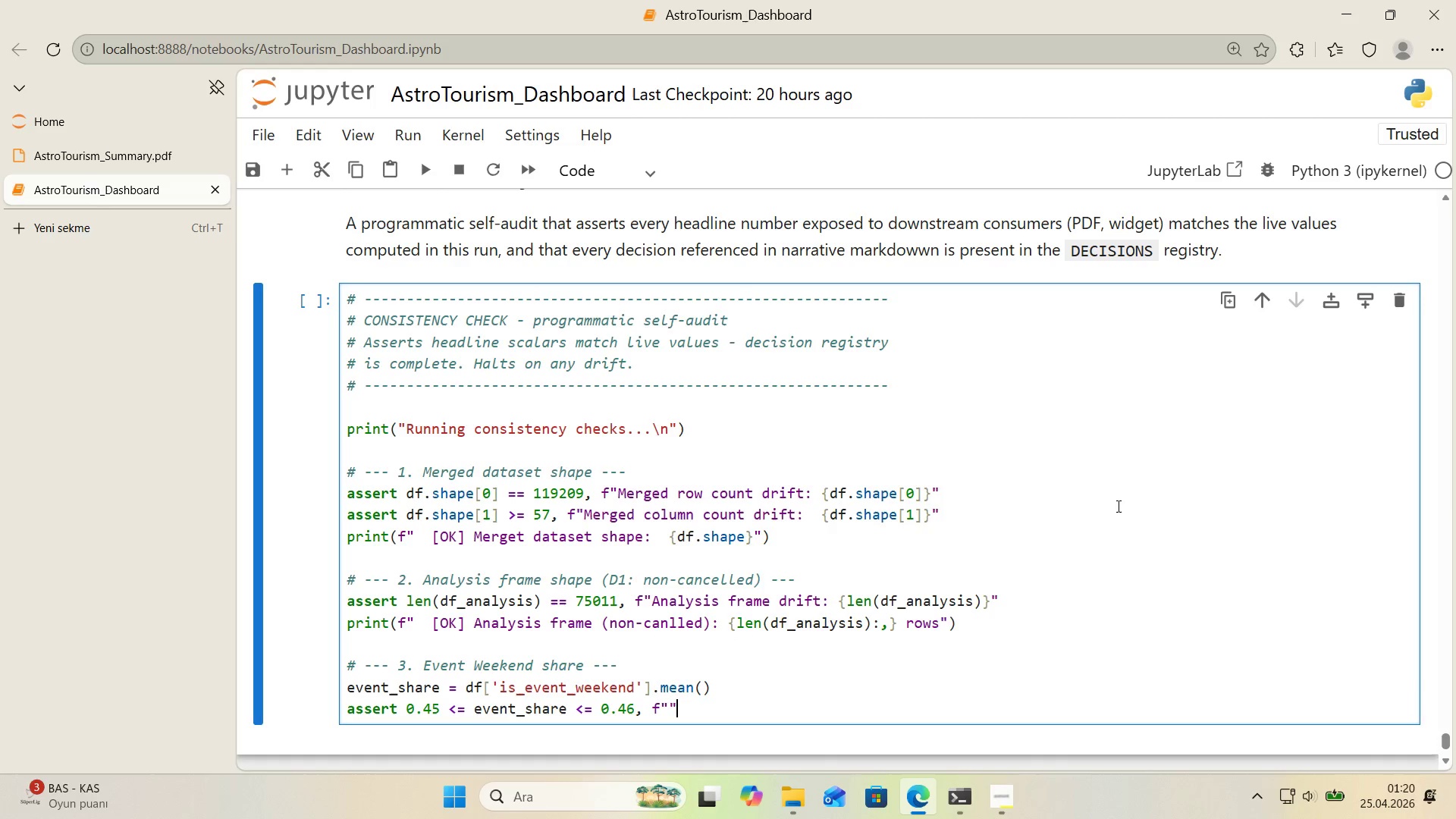 
key(Backquote)
 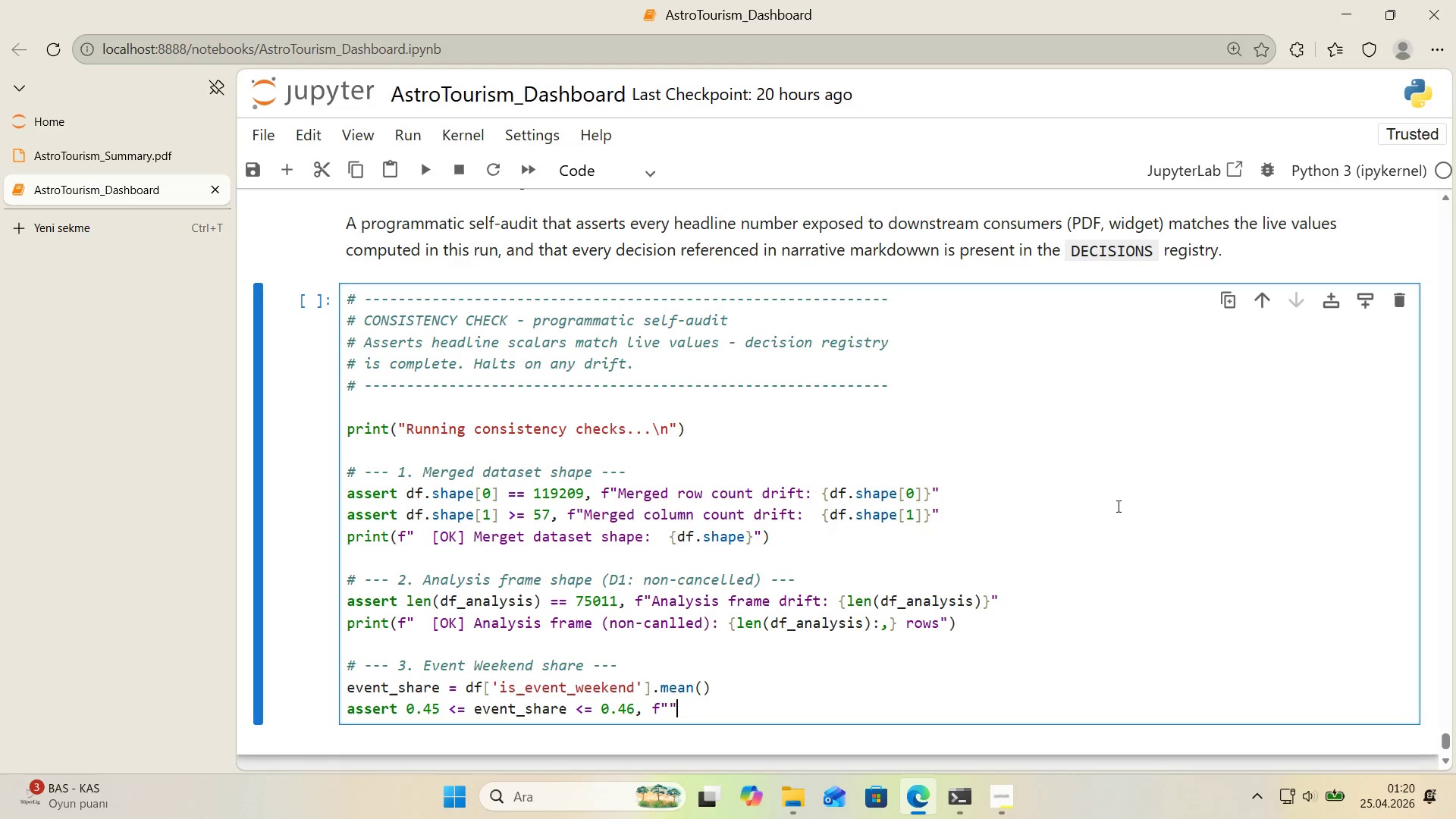 
key(ArrowLeft)
 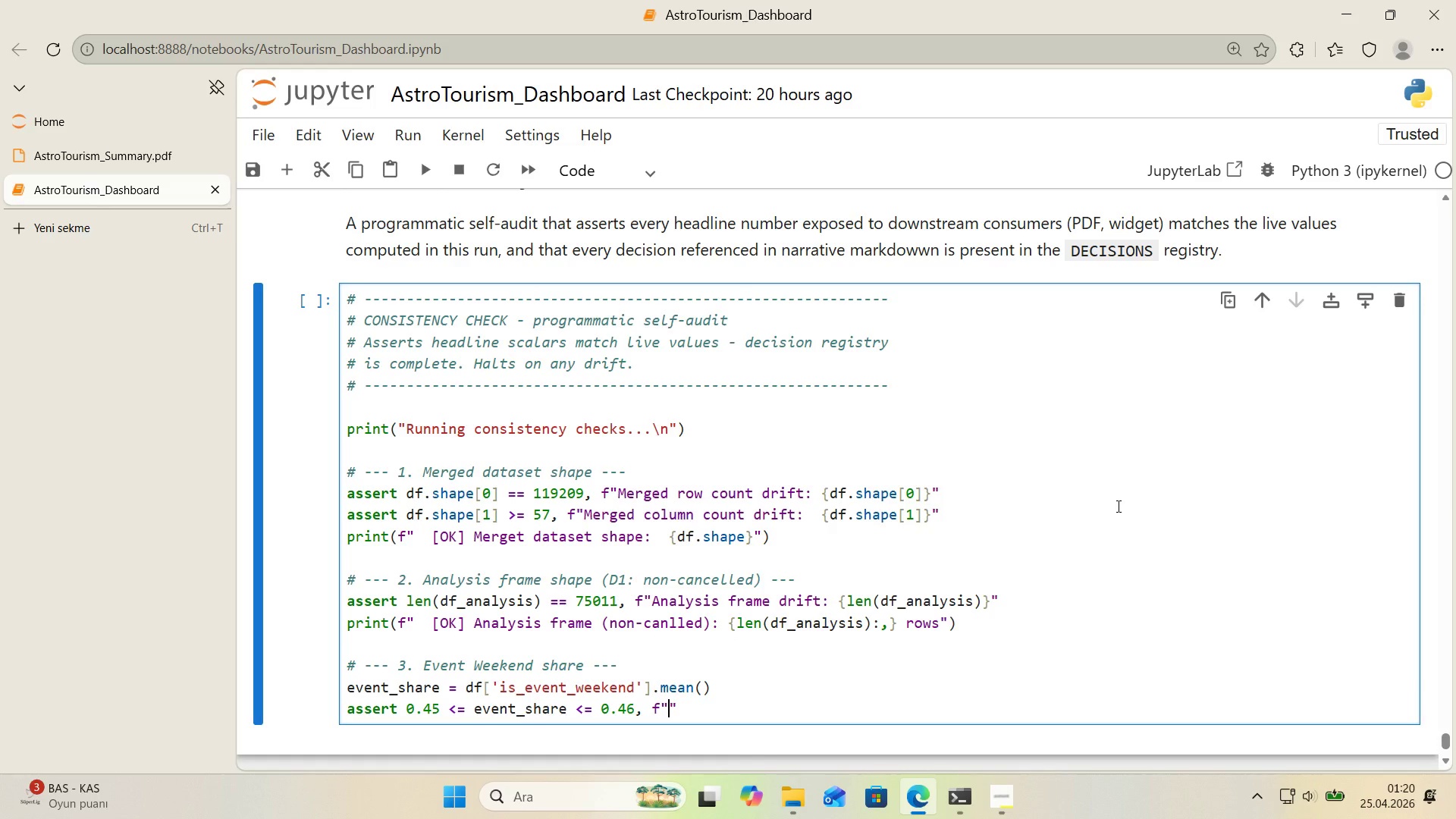 
type(T)
key(Backspace)
type(Event wee)
key(Backspace)
key(Backspace)
key(Backspace)
type(Weekend share dr'ft> )
 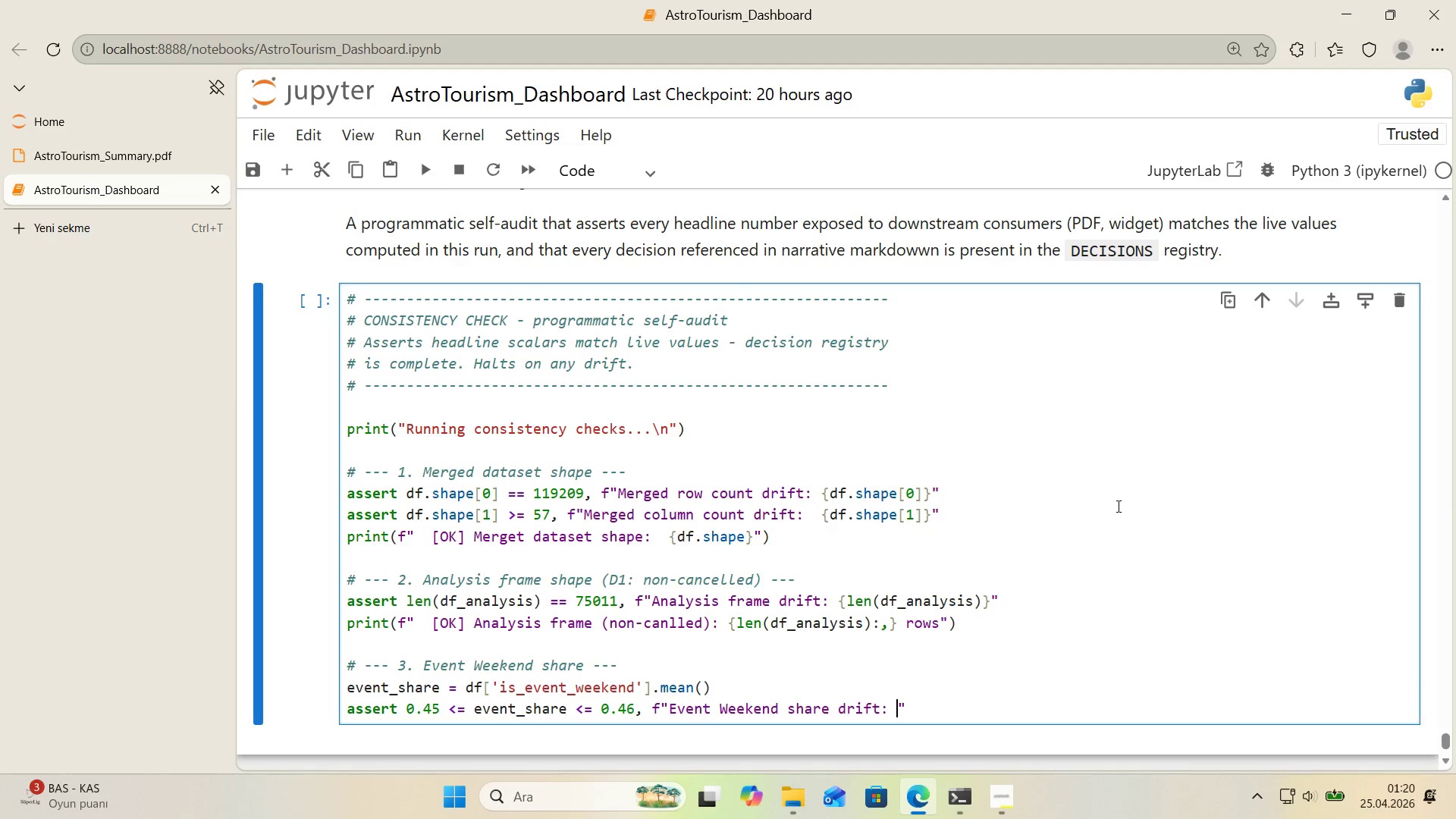 
key(Alt+Control+7)
 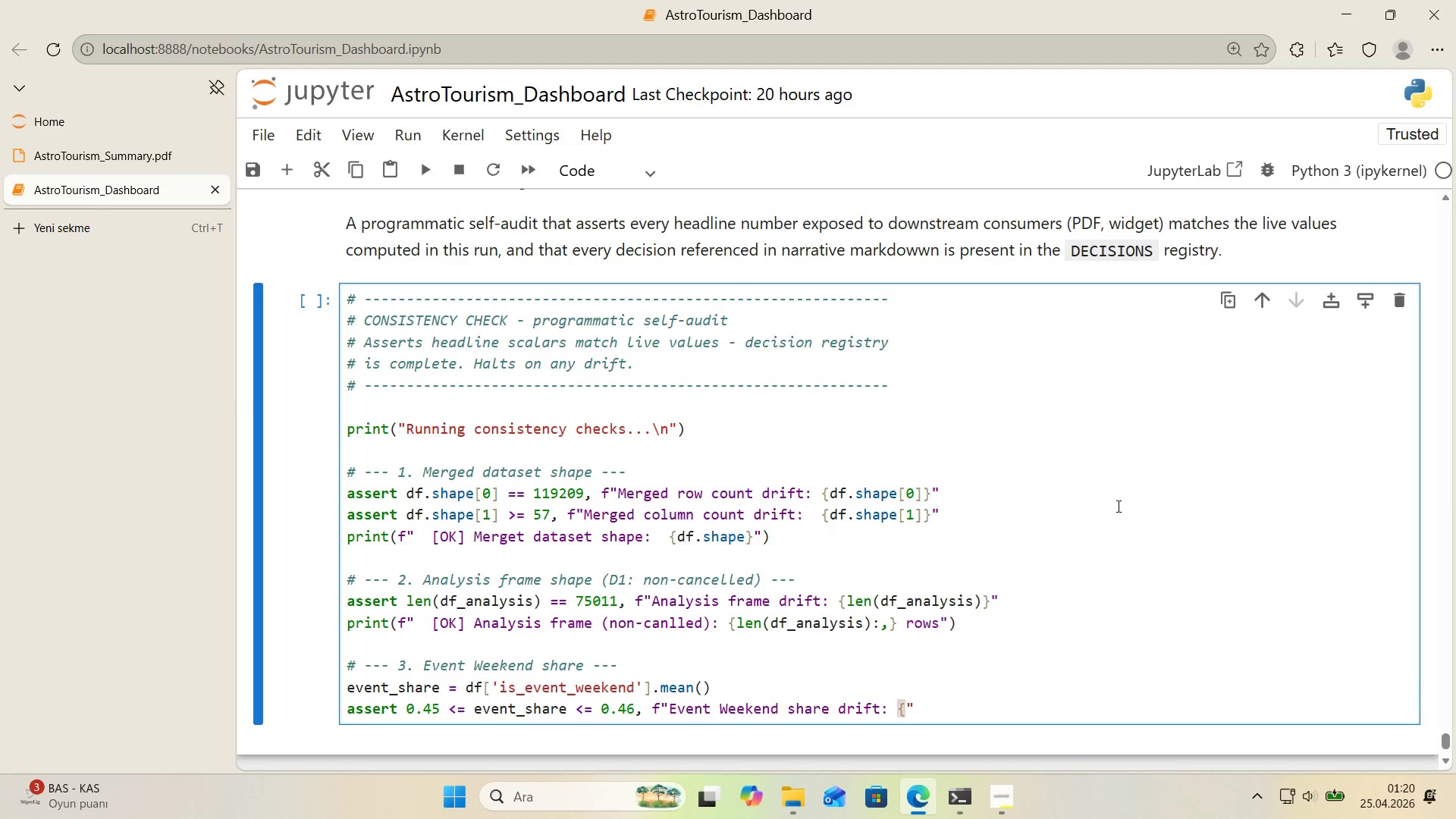 
key(Alt+Control+0)
 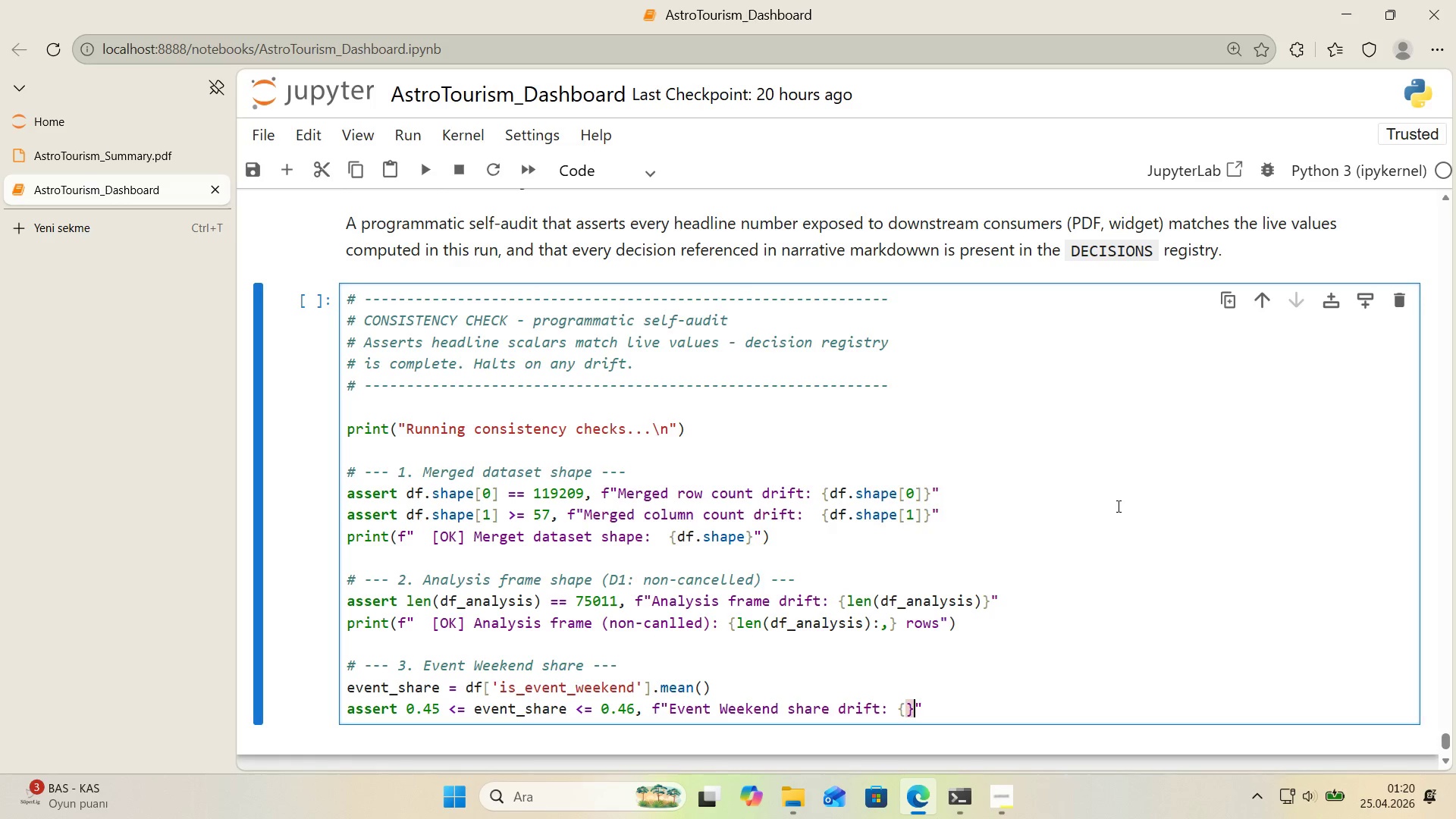 
key(ArrowLeft)
 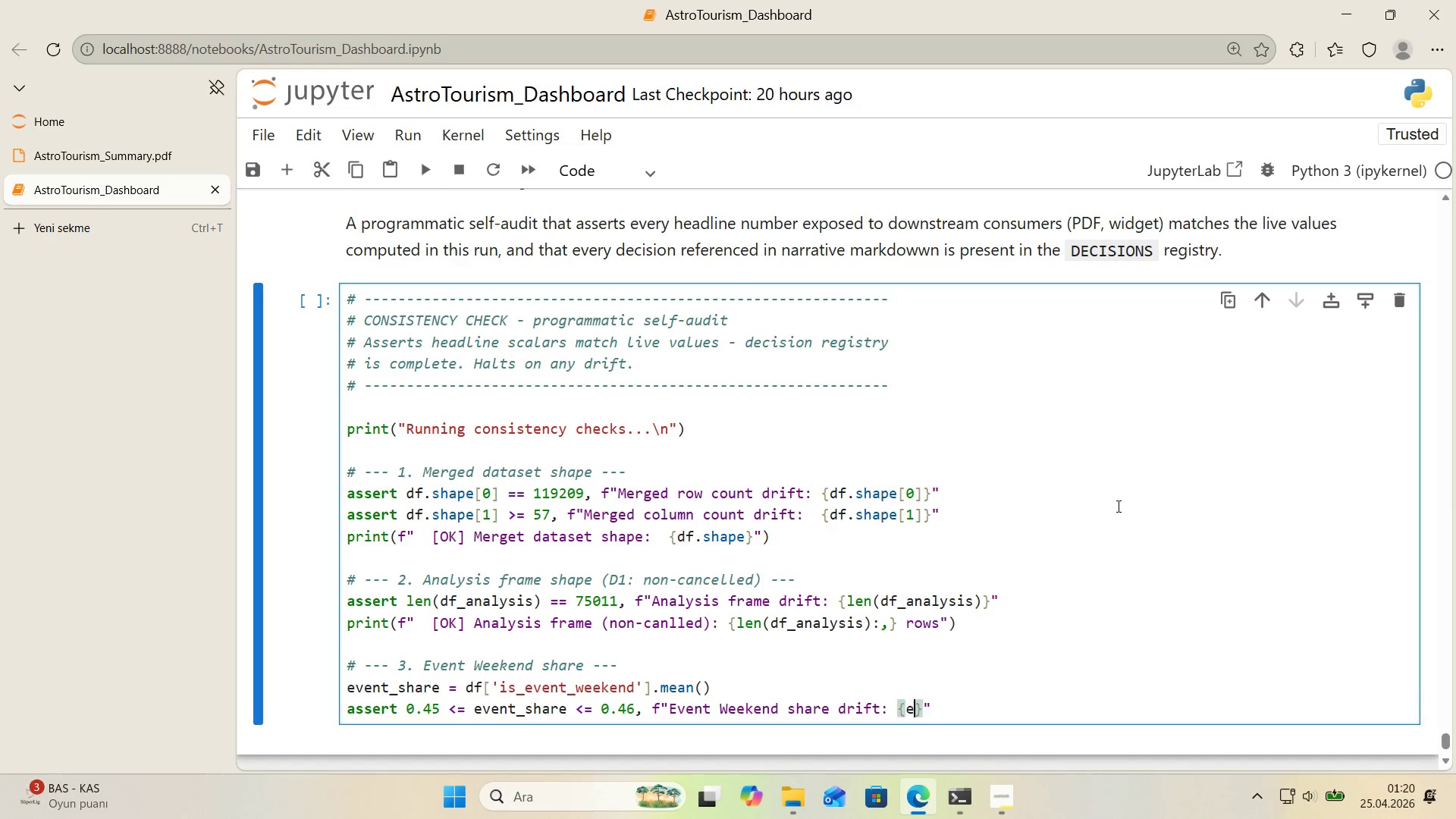 
type(event_share>.3f)
 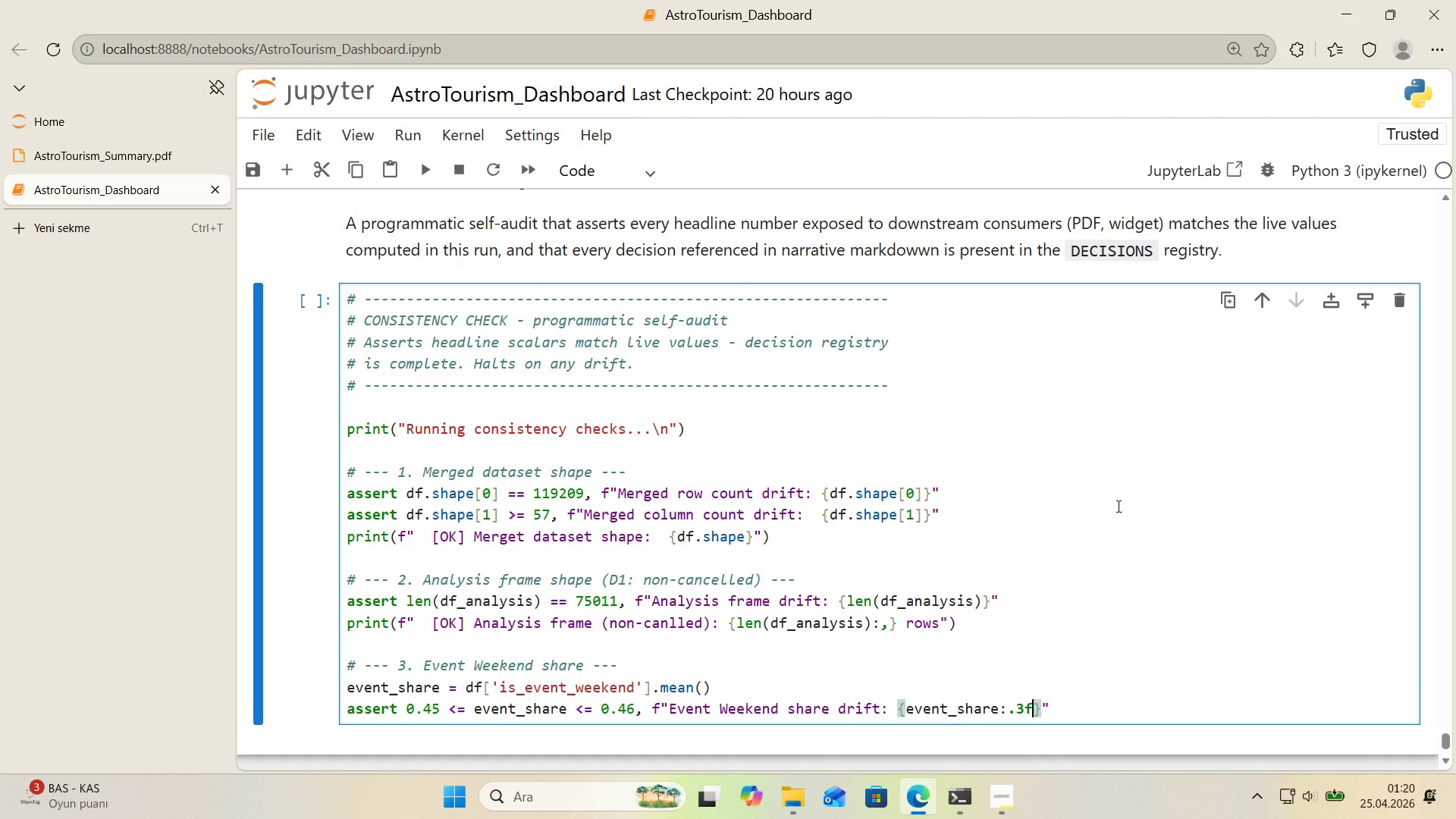 
key(ArrowRight)
 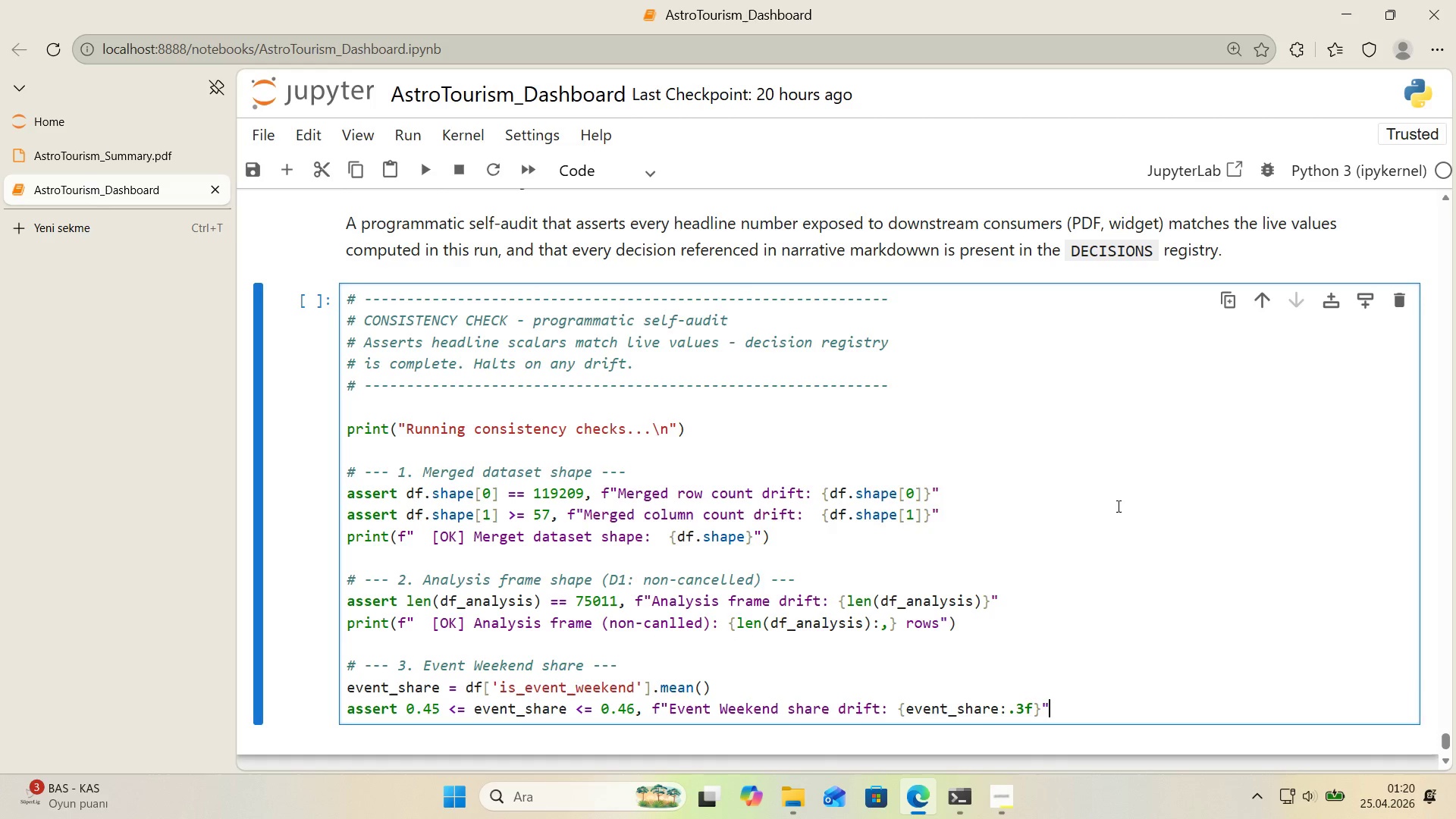 
key(ArrowRight)
 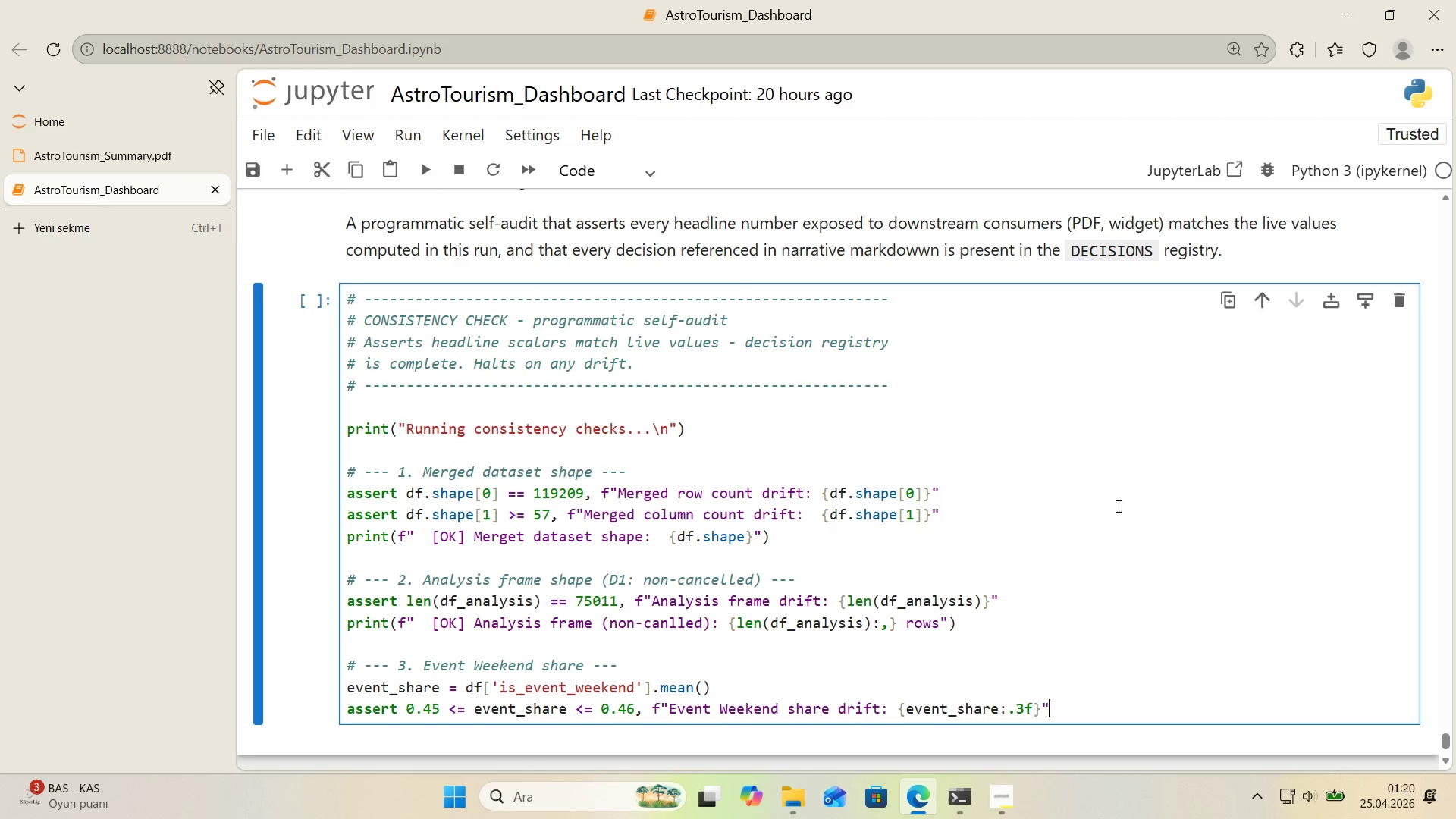 
key(Enter)
 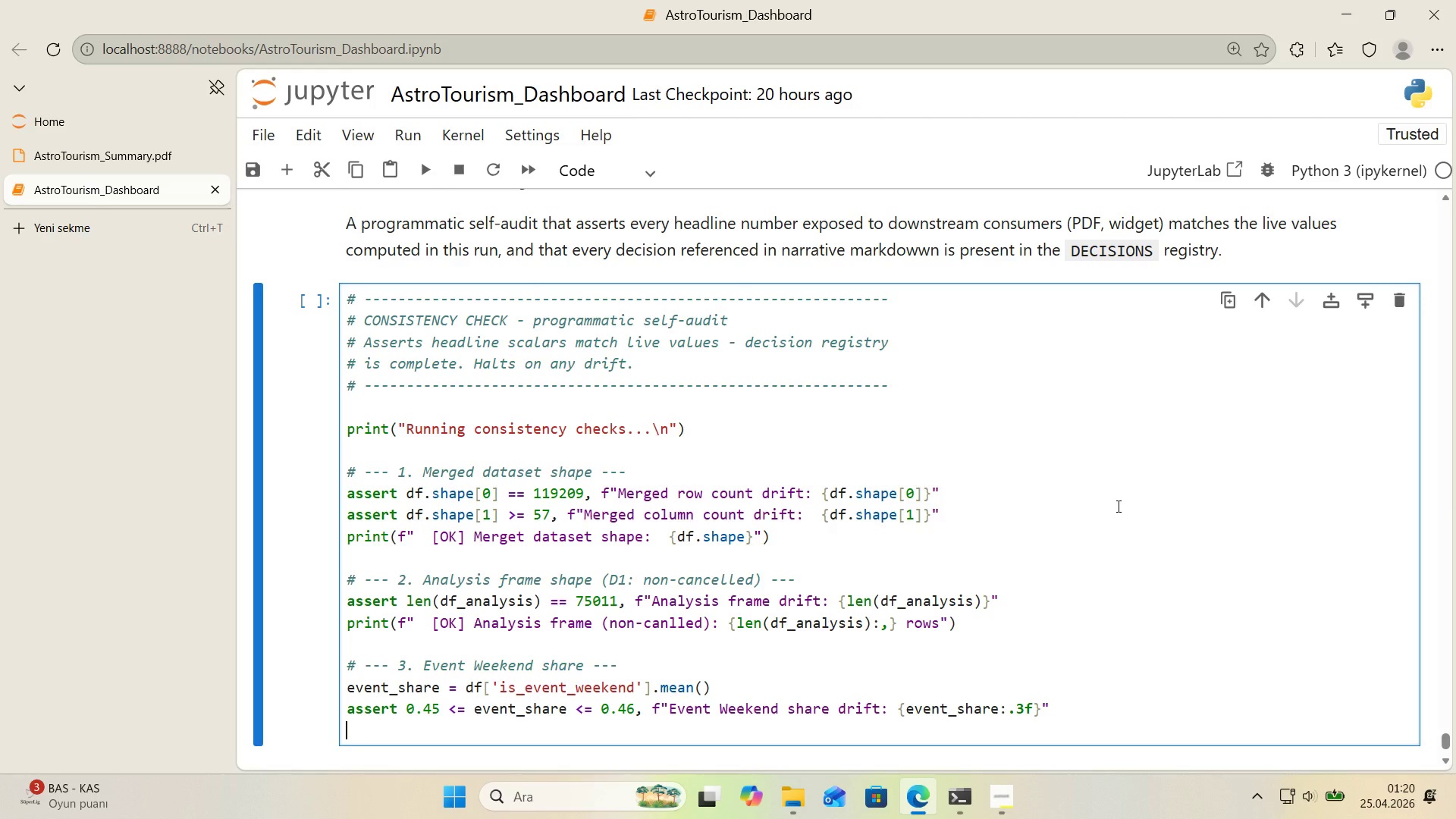 
scroll: coordinate [1117, 506], scroll_direction: down, amount: 1.0
 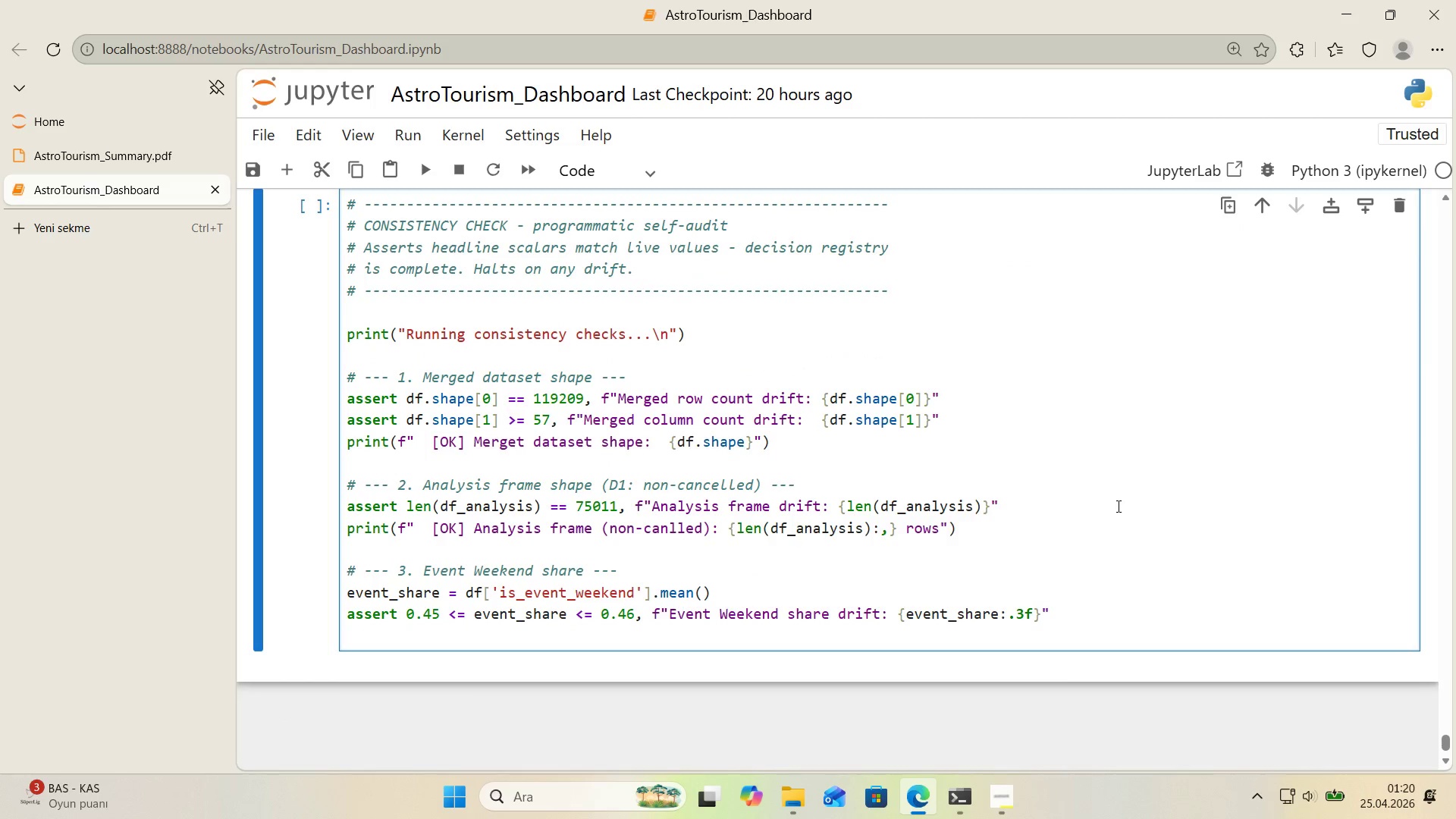 
type(pr'nt*()
 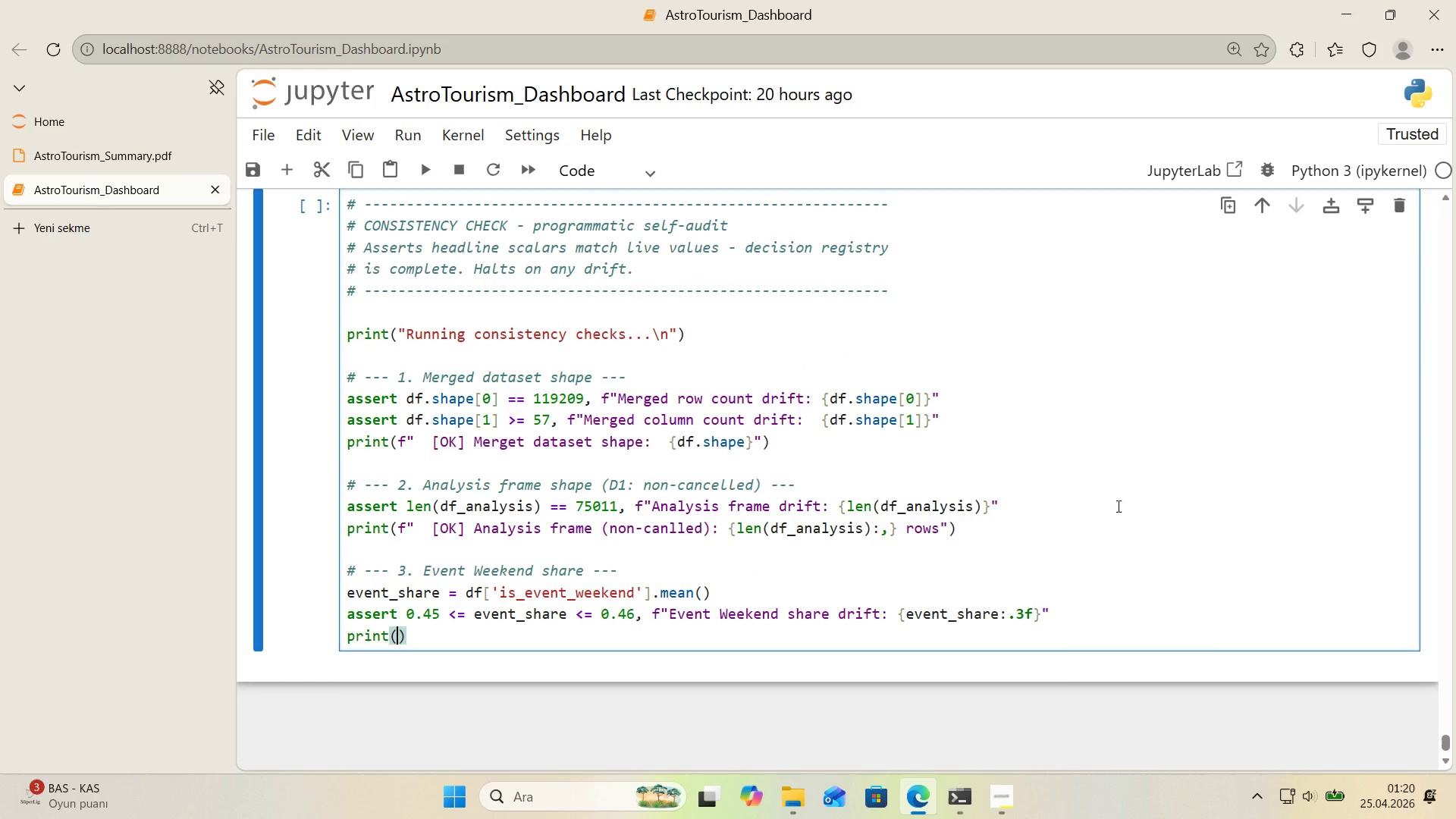 
 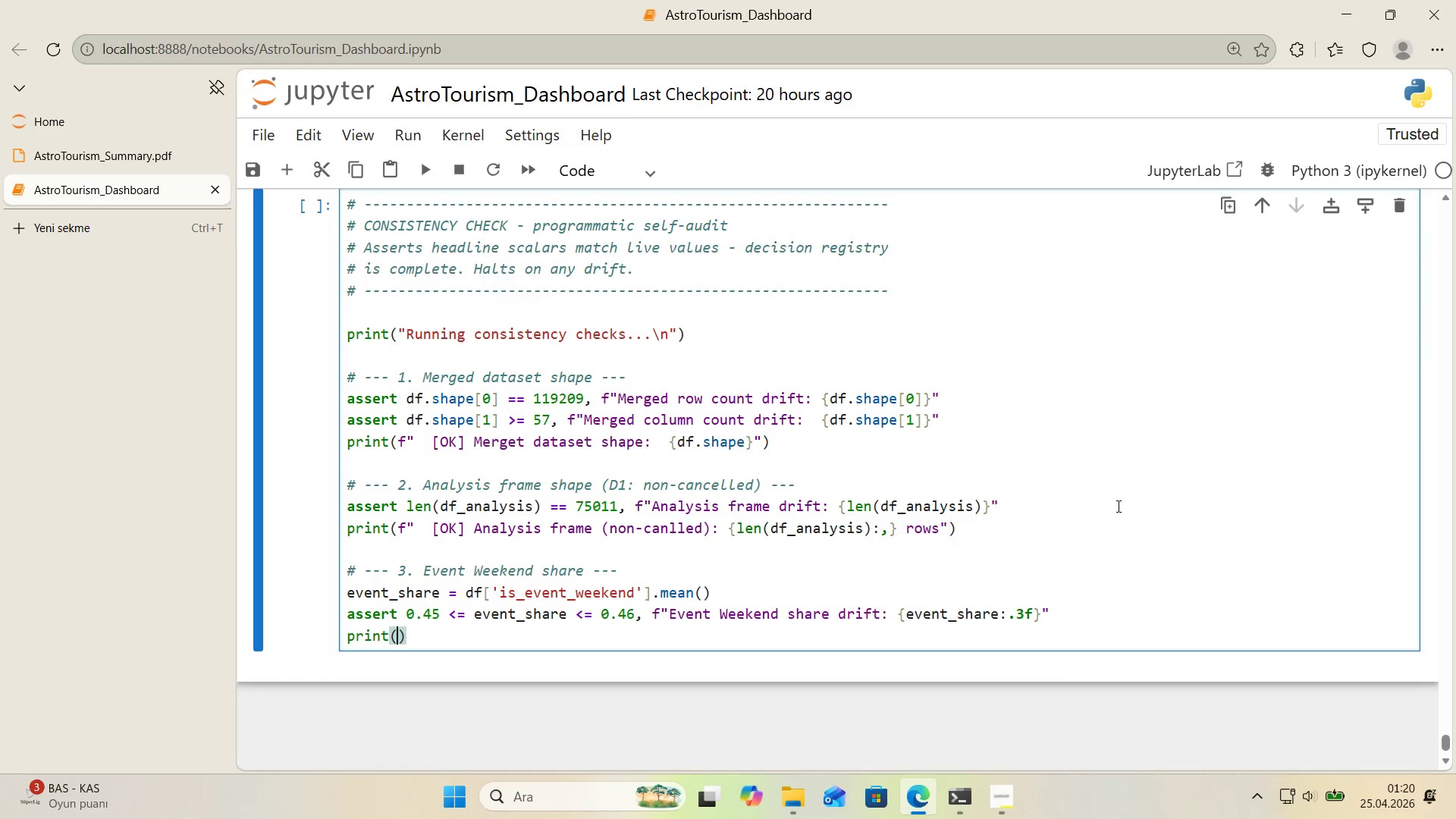 
key(ArrowLeft)
 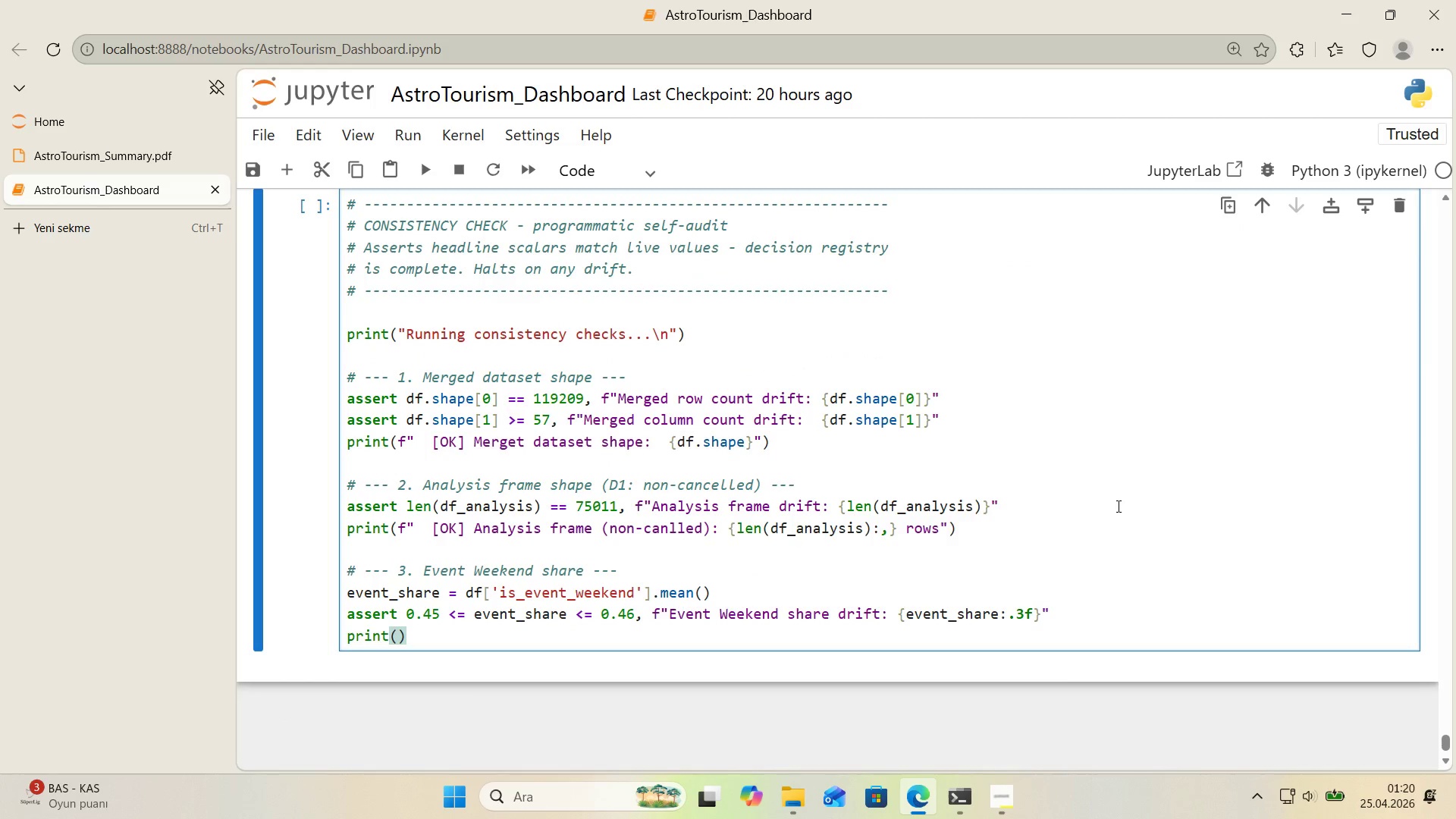 
wait(9.38)
 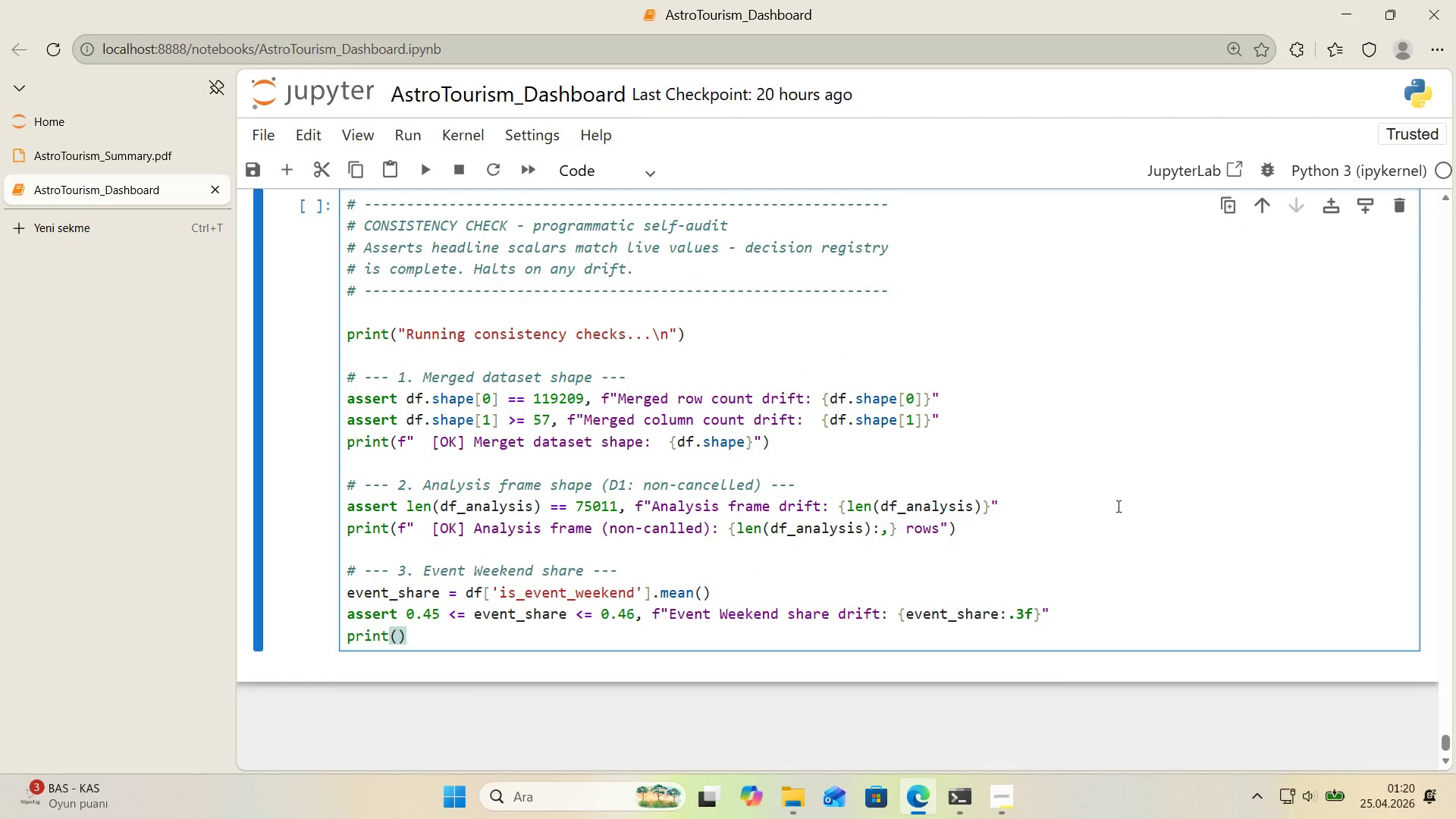 
key(F)
 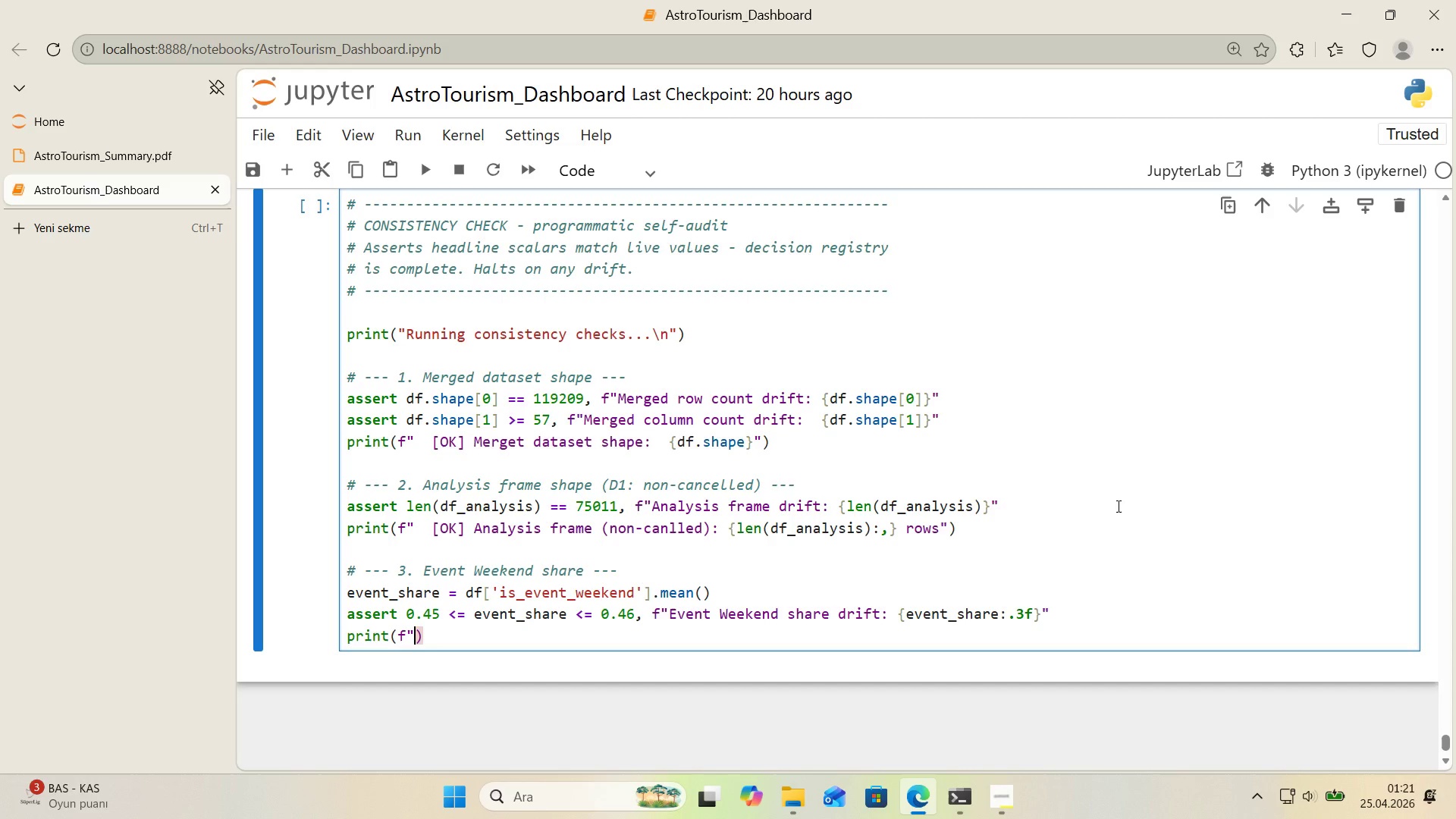 
key(Backquote)
 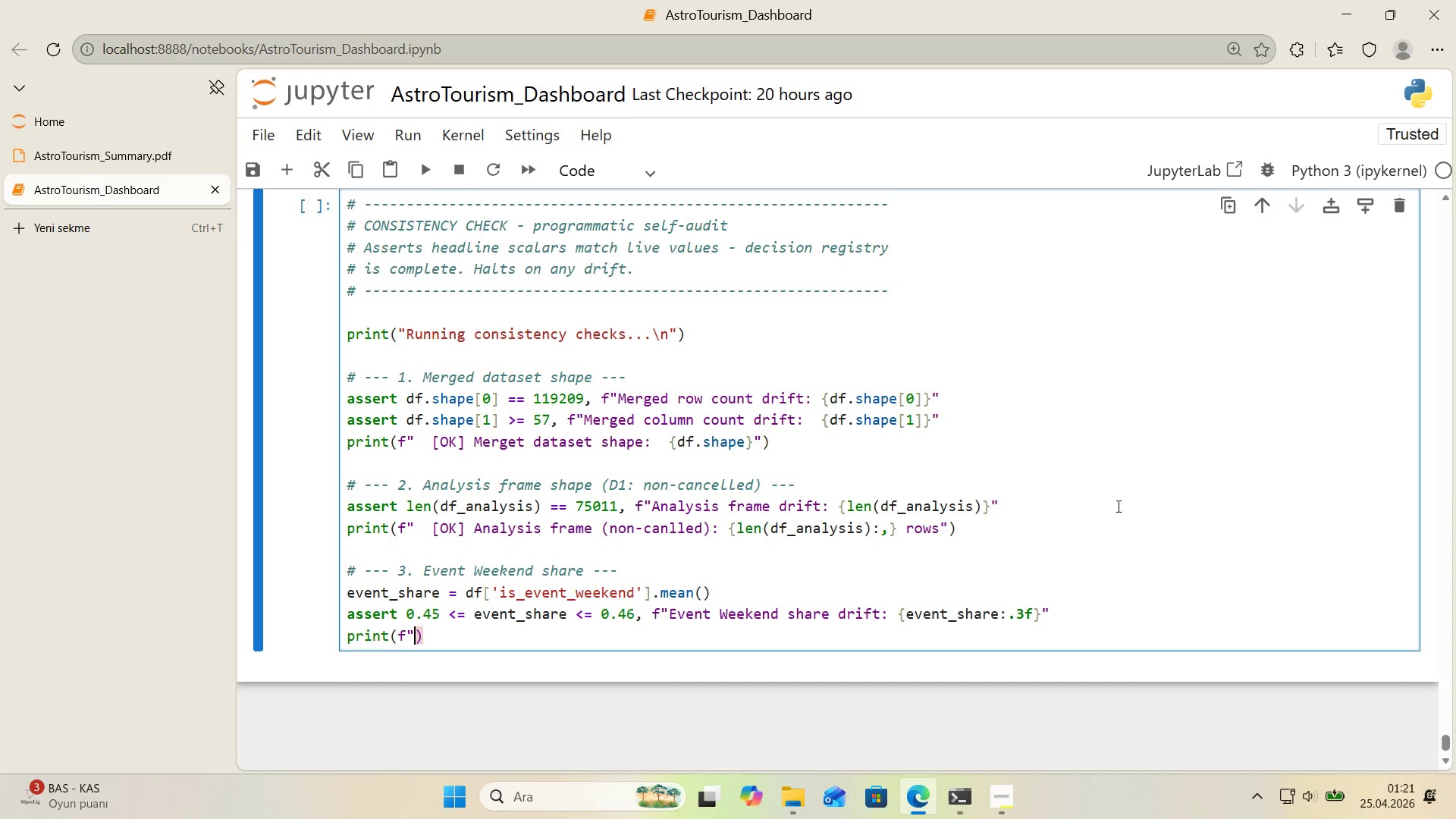 
key(Backquote)
 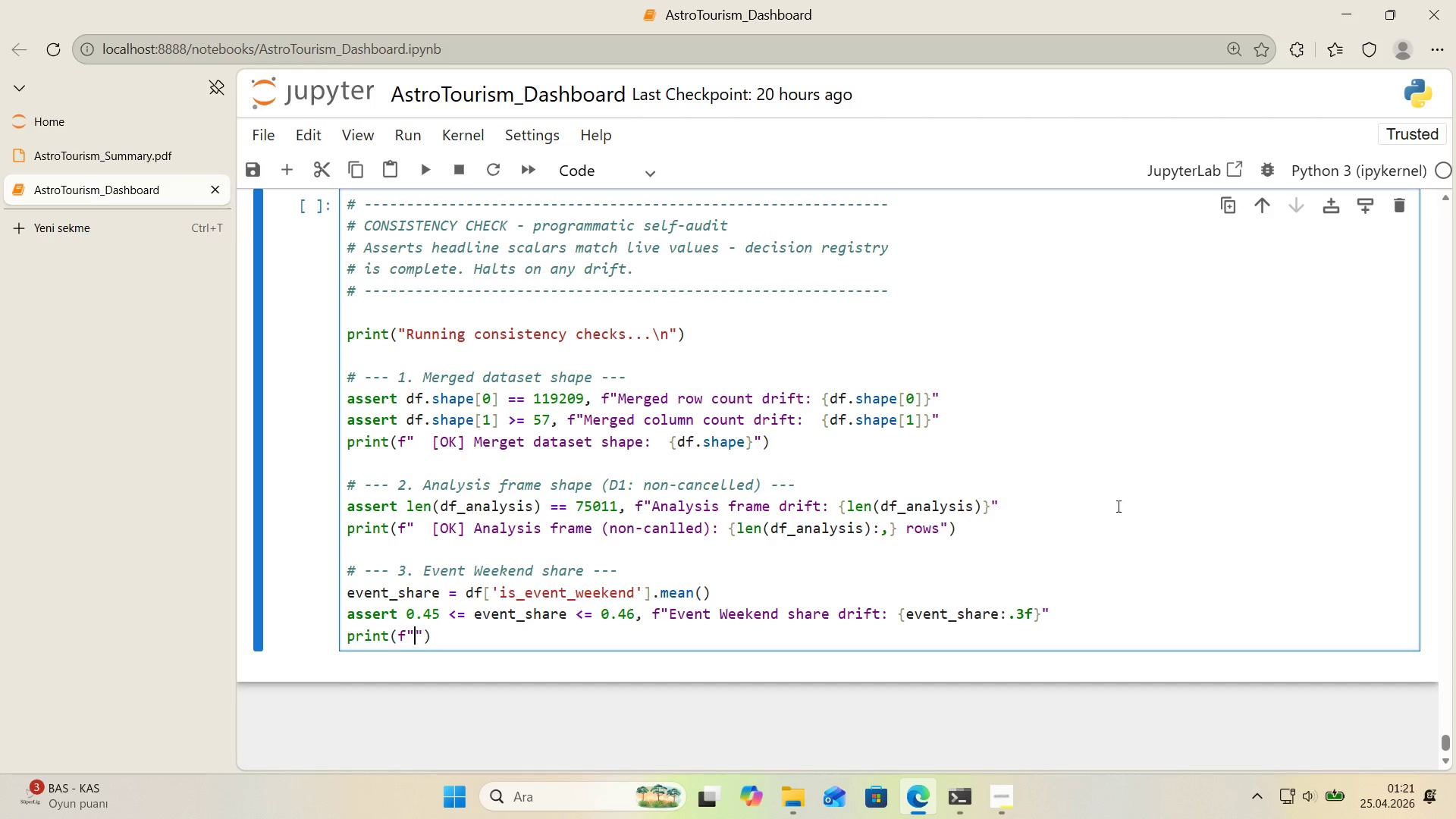 
key(ArrowLeft)
 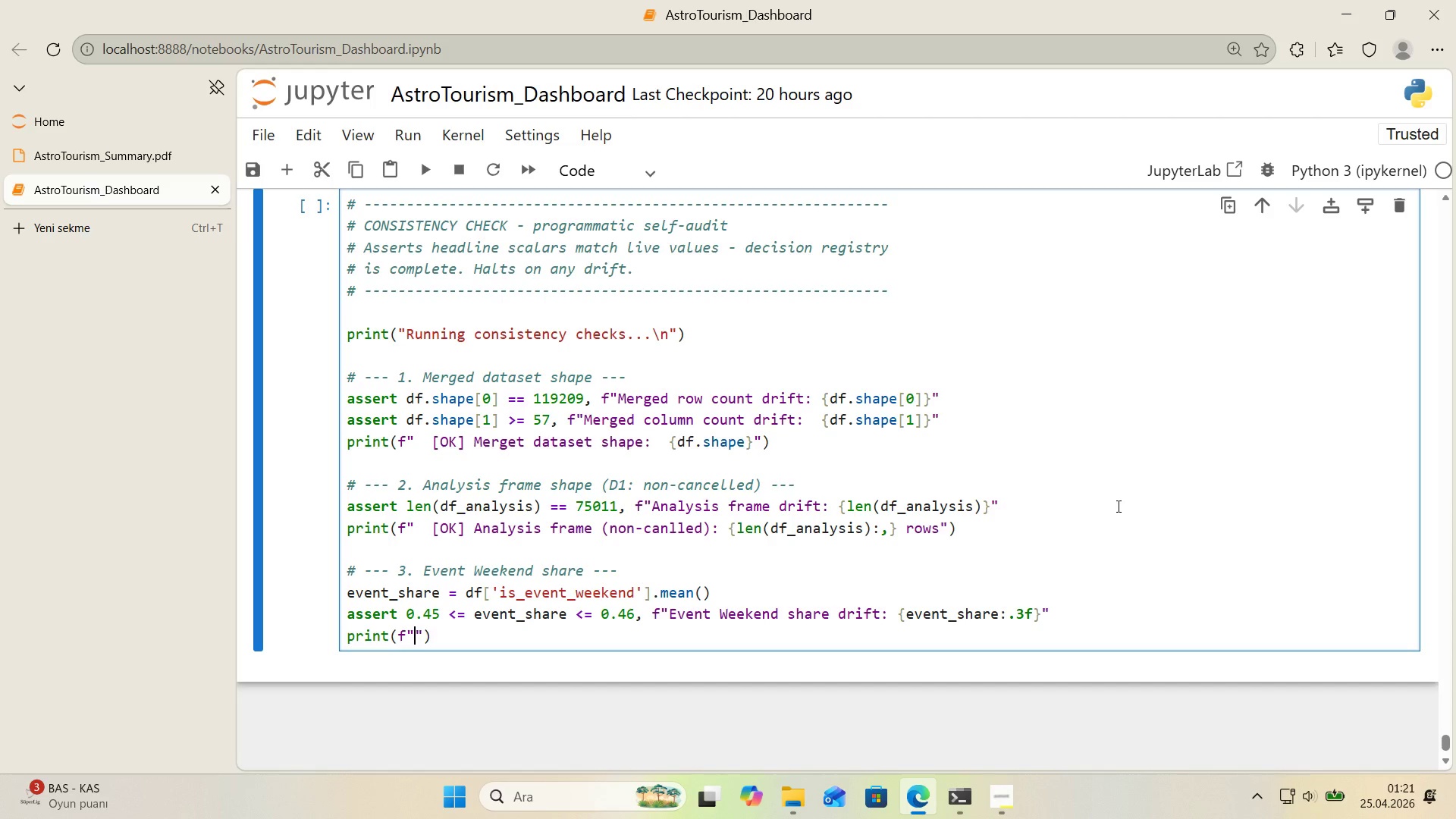 
key(Space)
 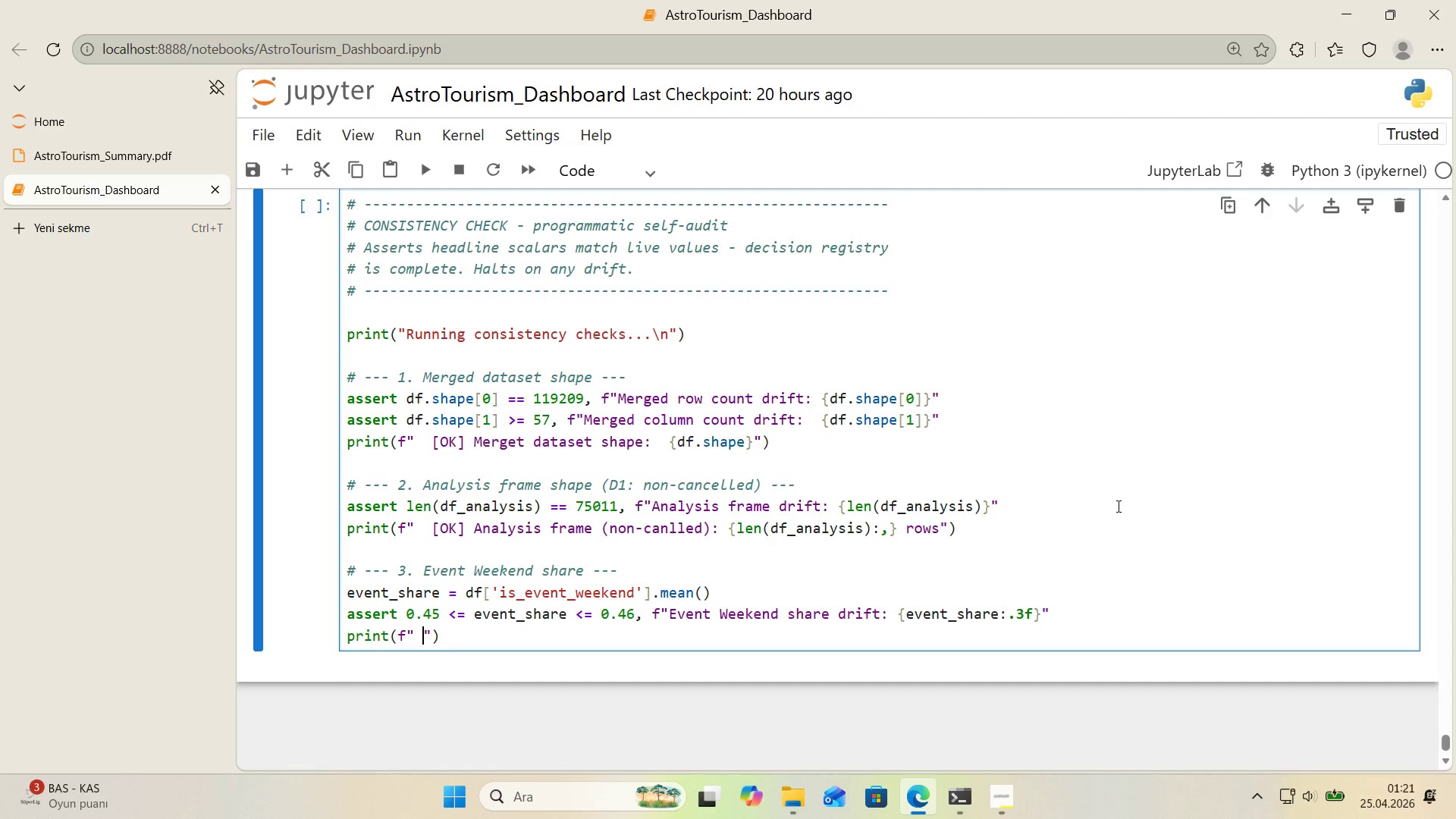 
key(Space)
 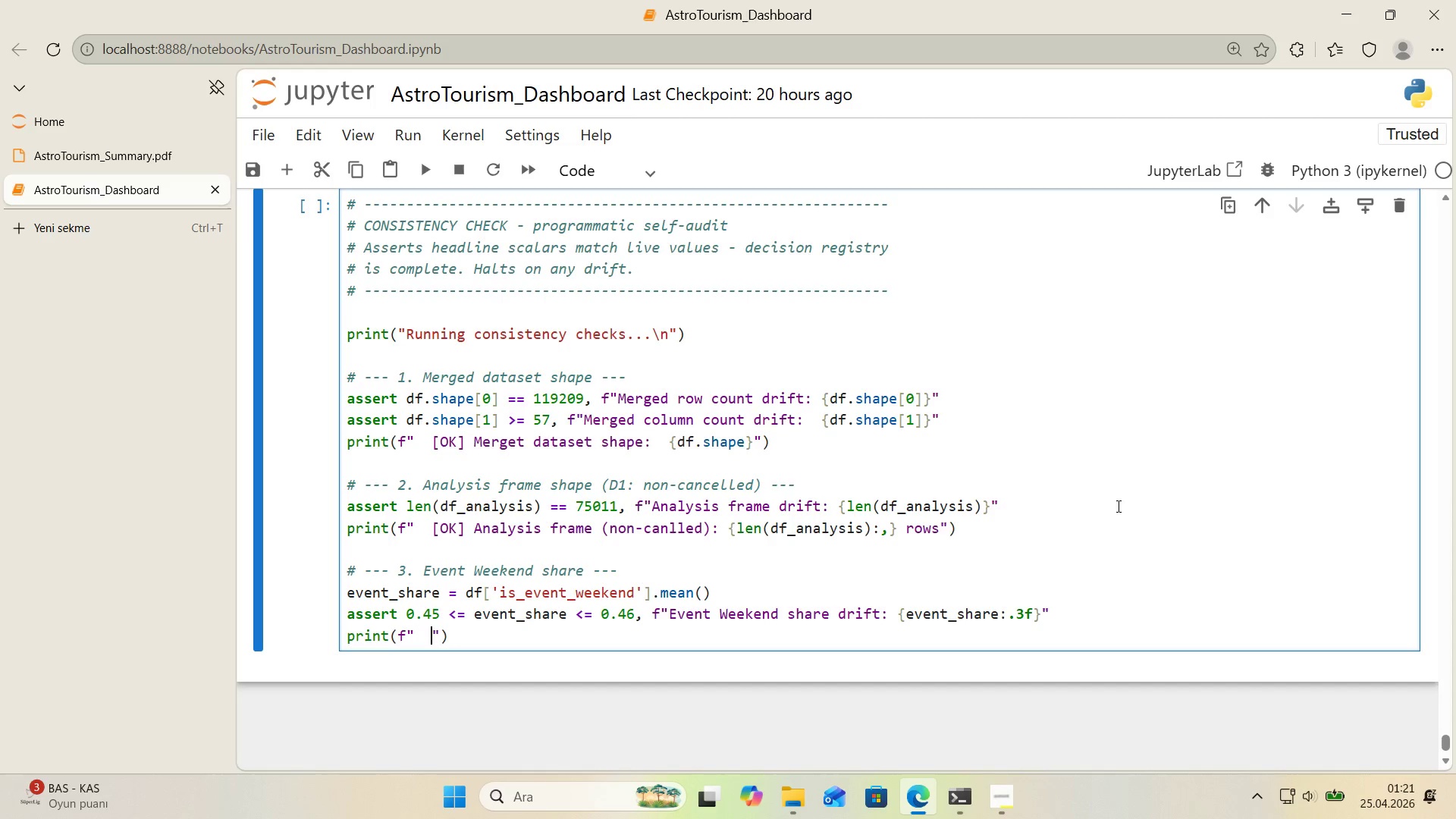 
key(Space)
 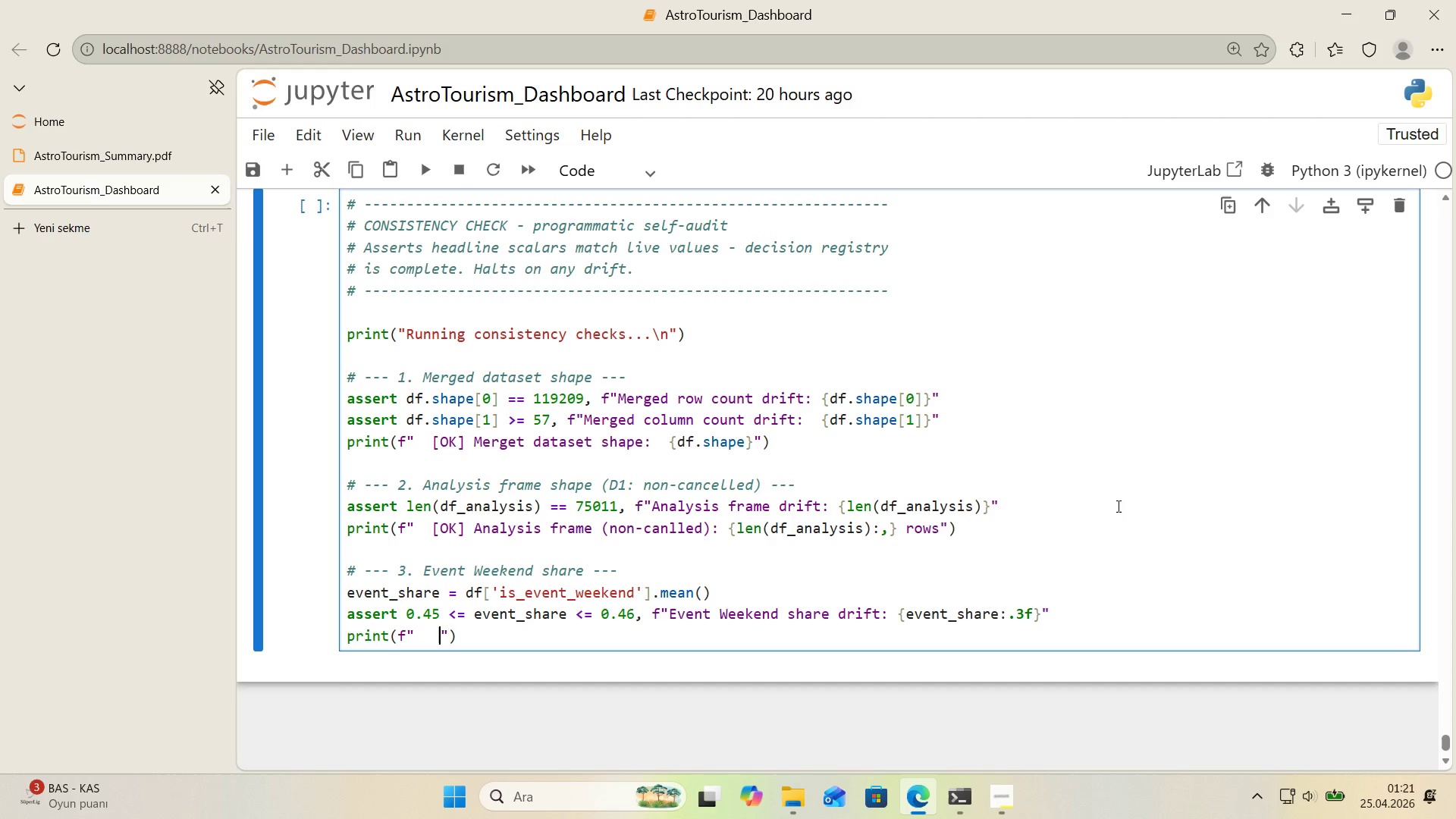 
key(Alt+Control+7)
 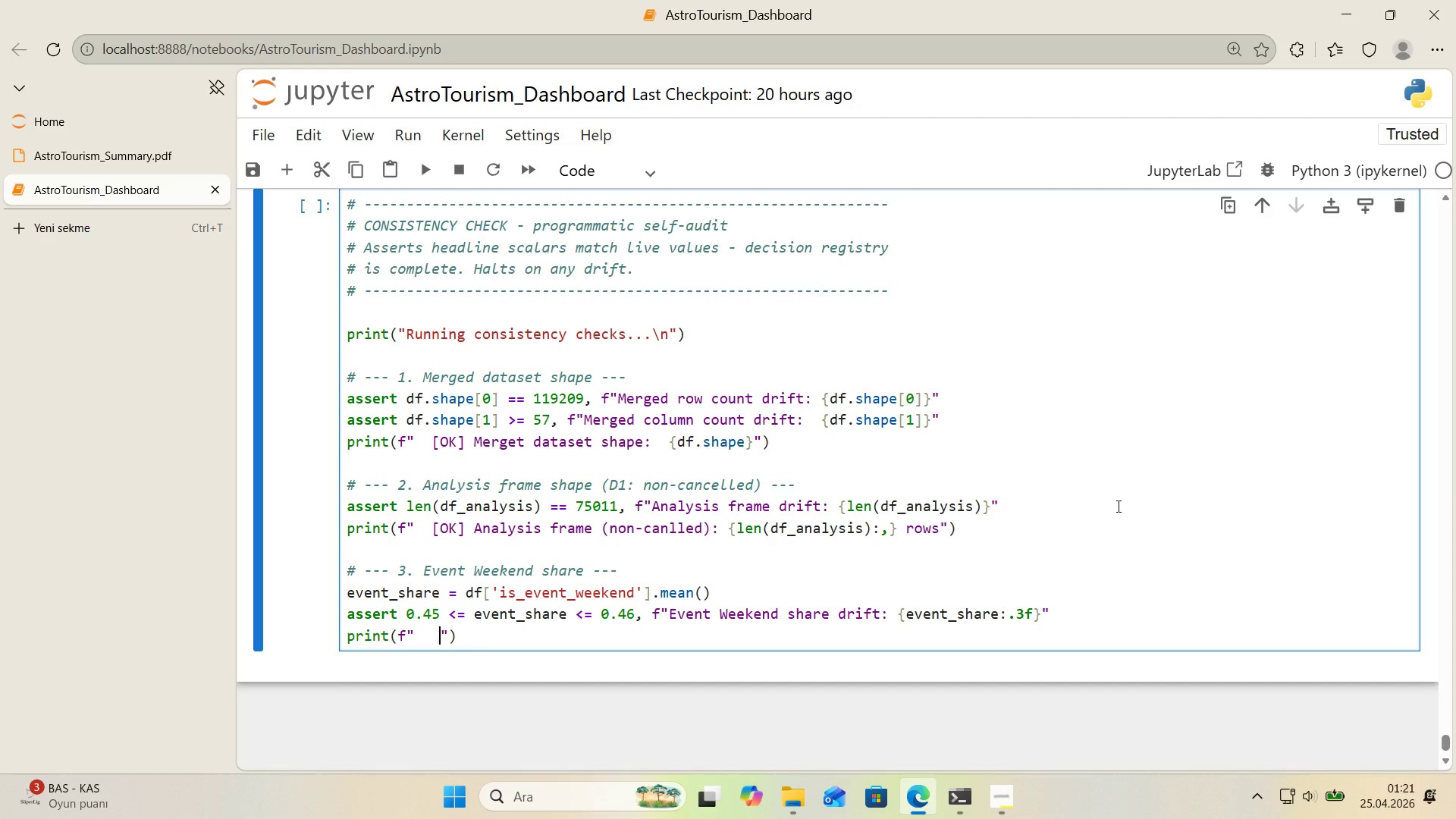 
key(Backspace)
 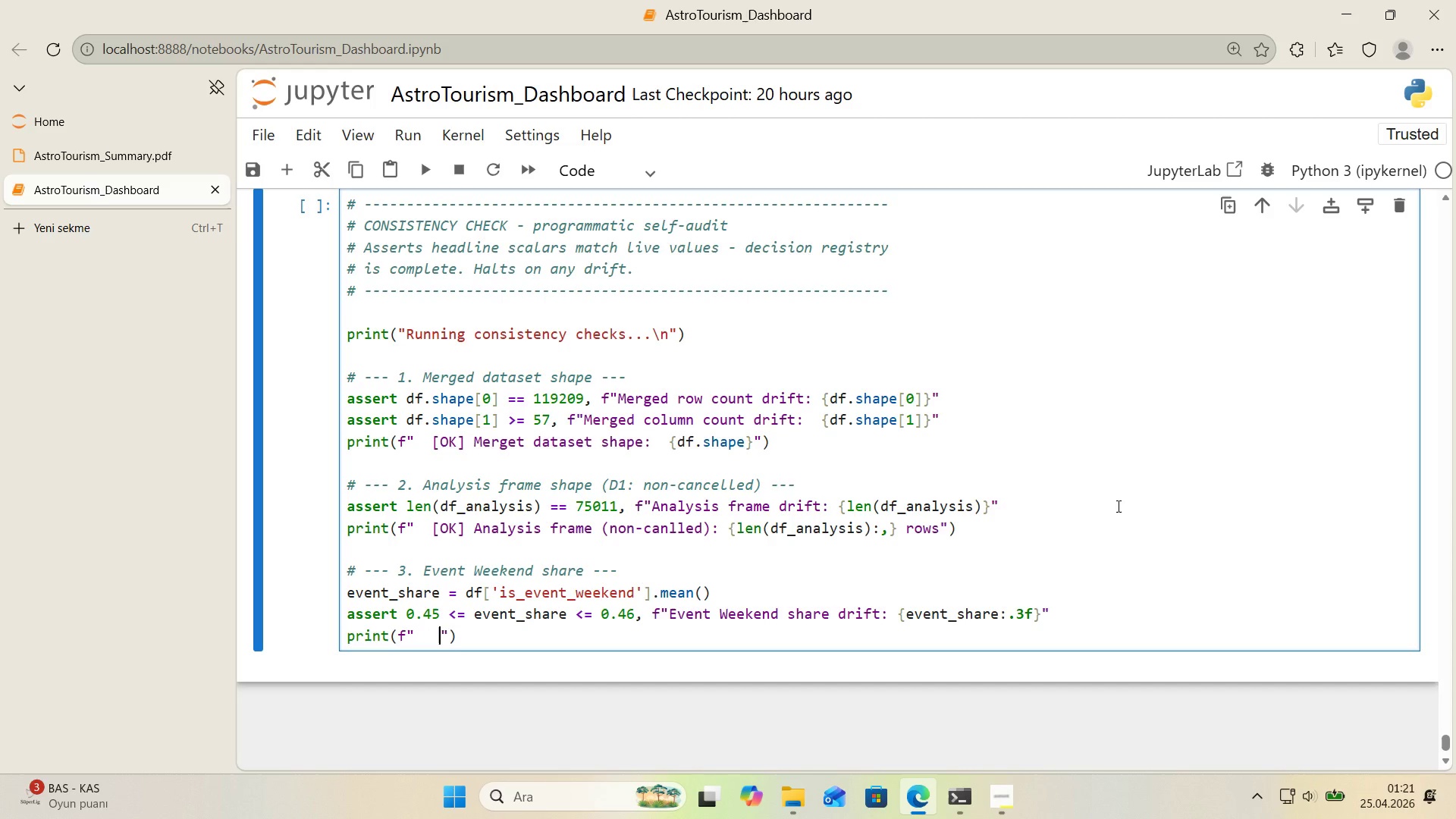 
key(Control+ControlLeft)
 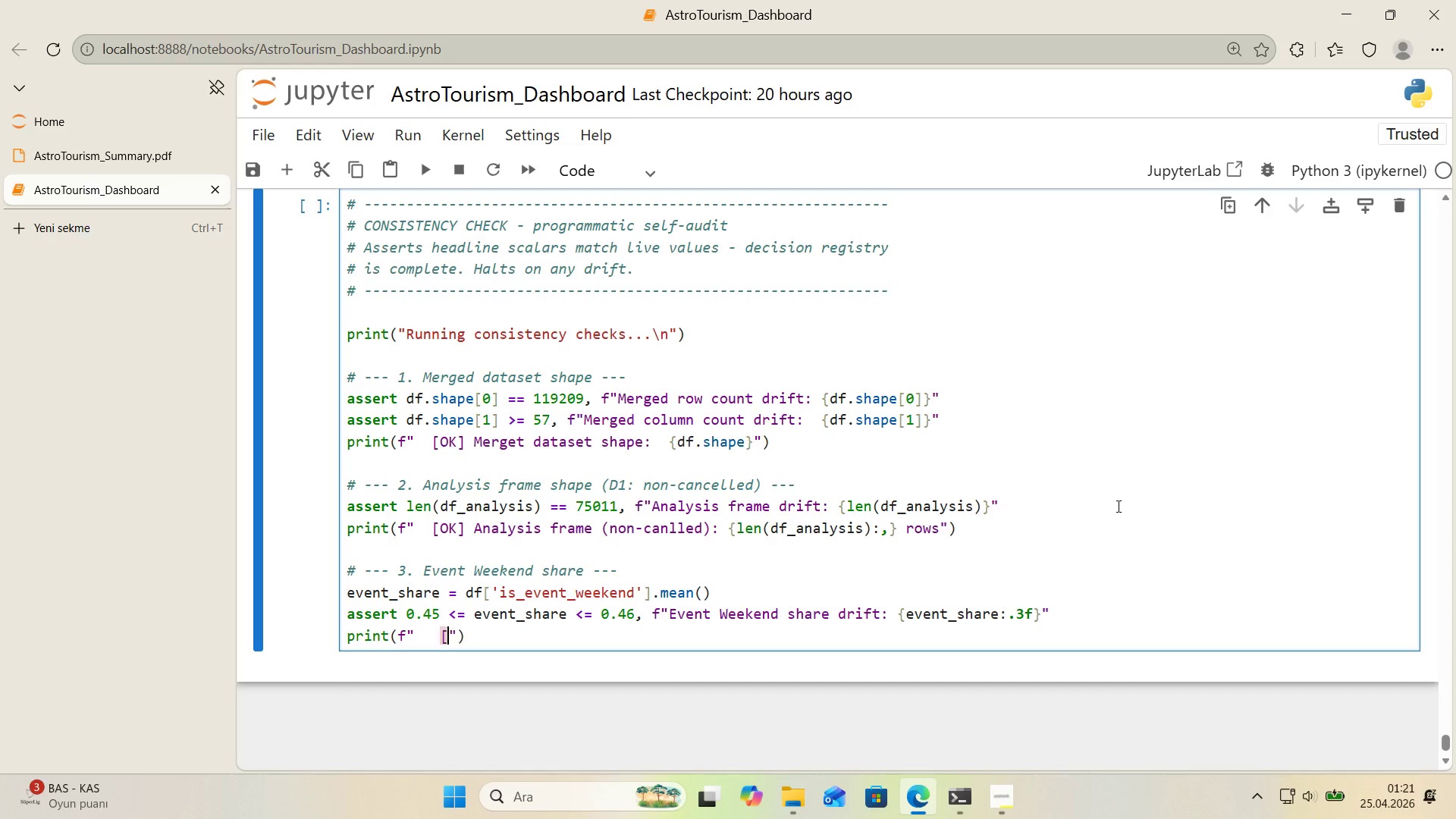 
key(Alt+Control+AltRight)
 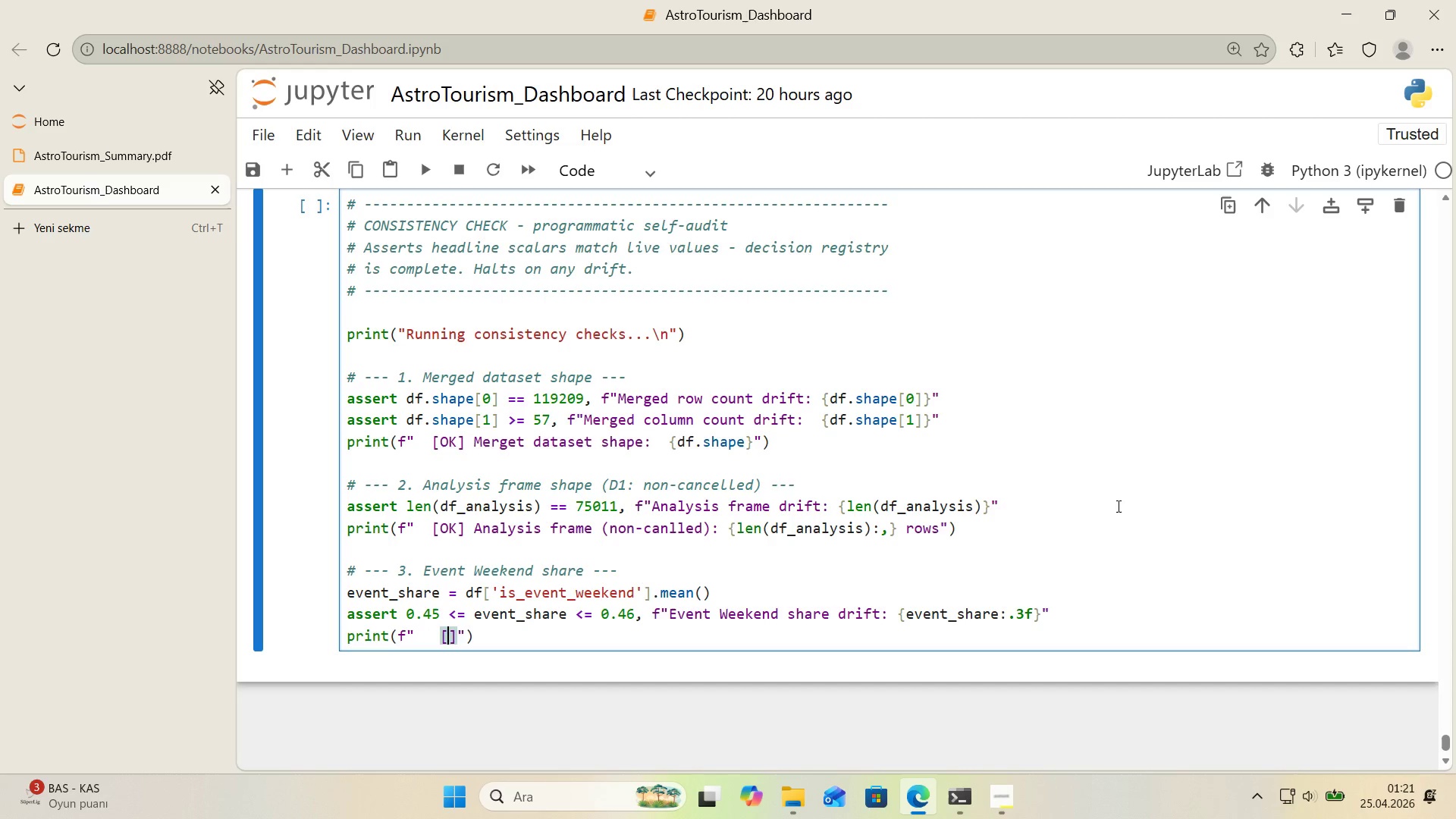 
key(Alt+Control+8)
 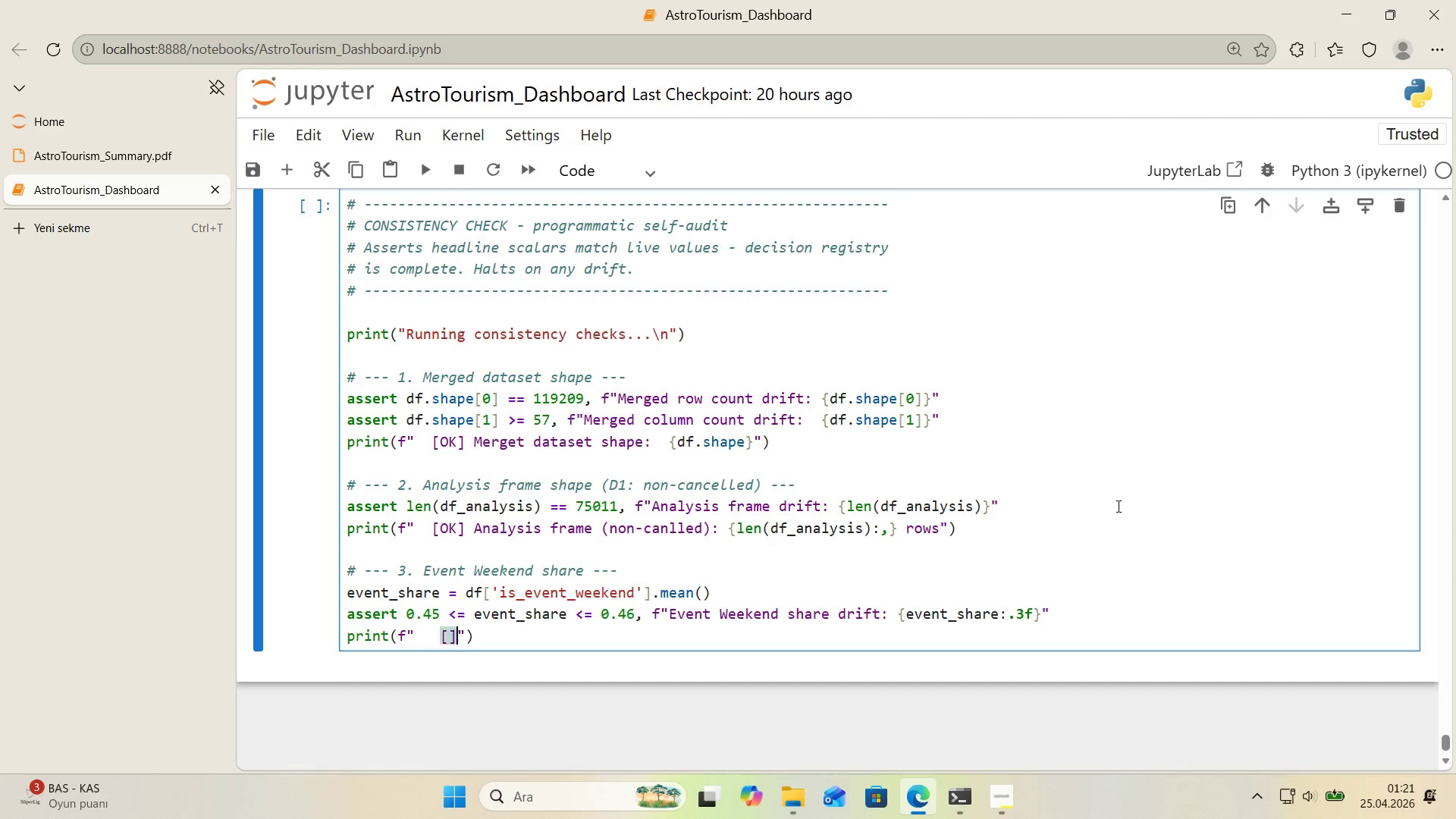 
key(Alt+Control+9)
 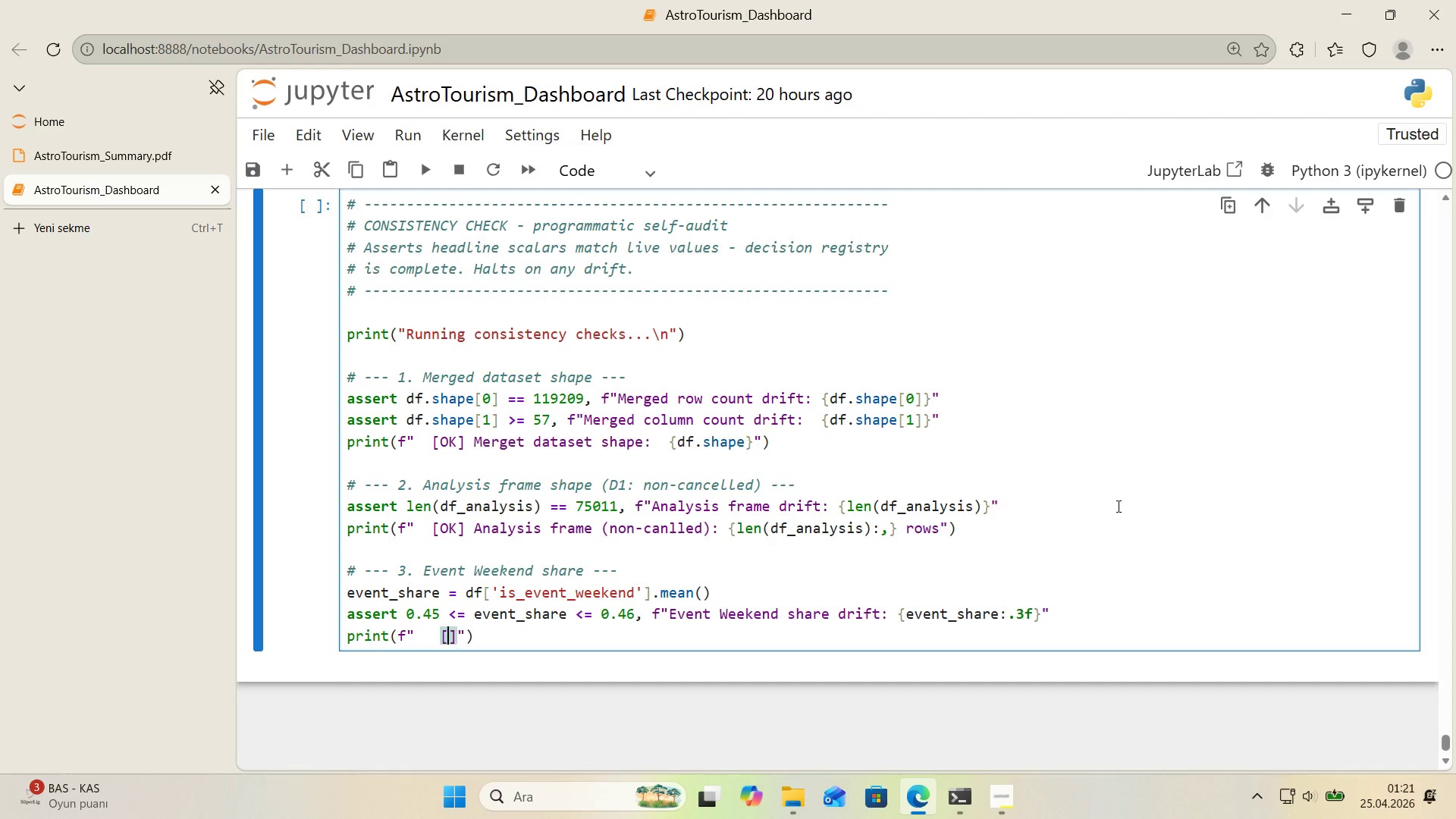 
key(ArrowLeft)
 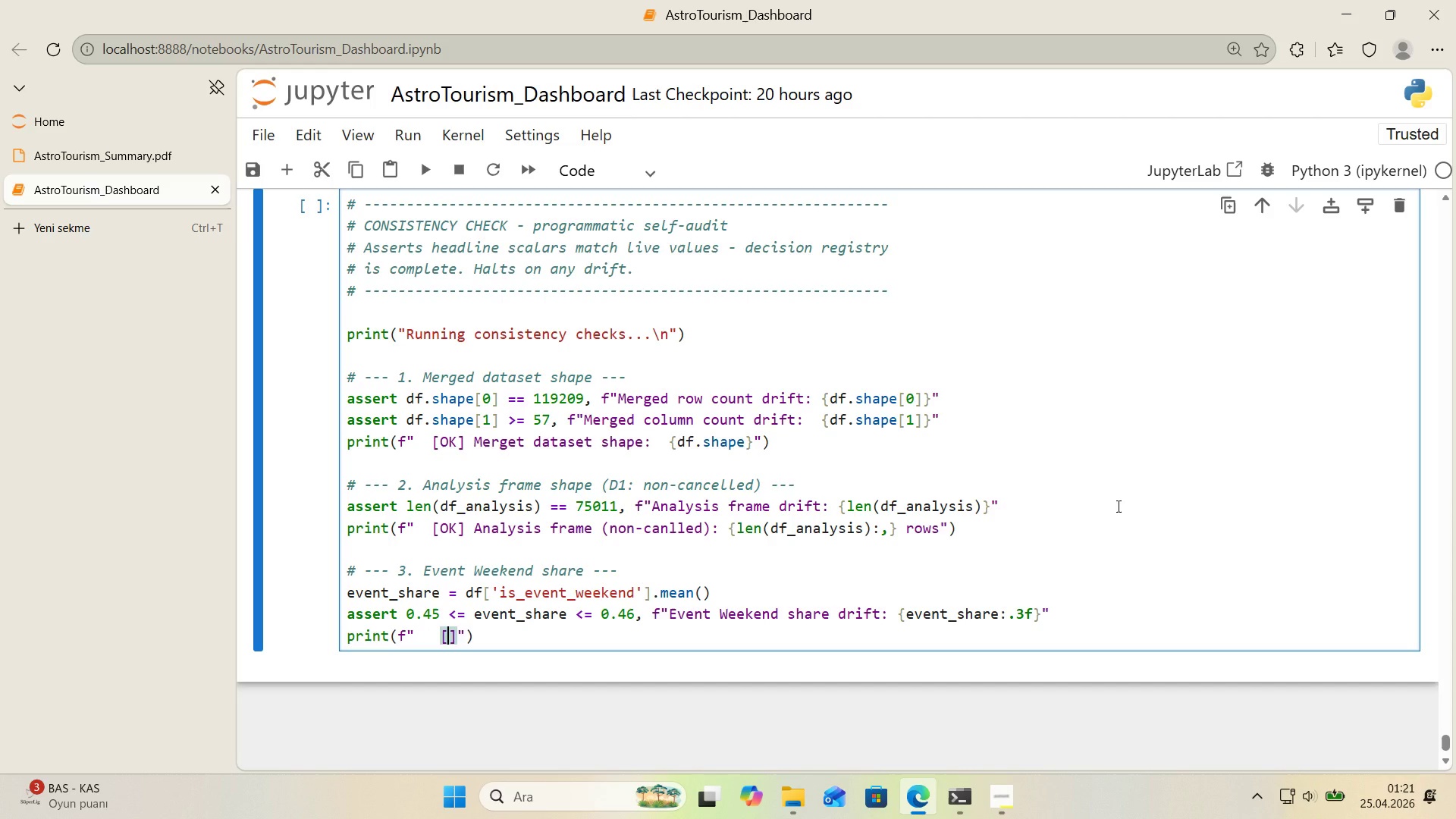 
type(OK)
 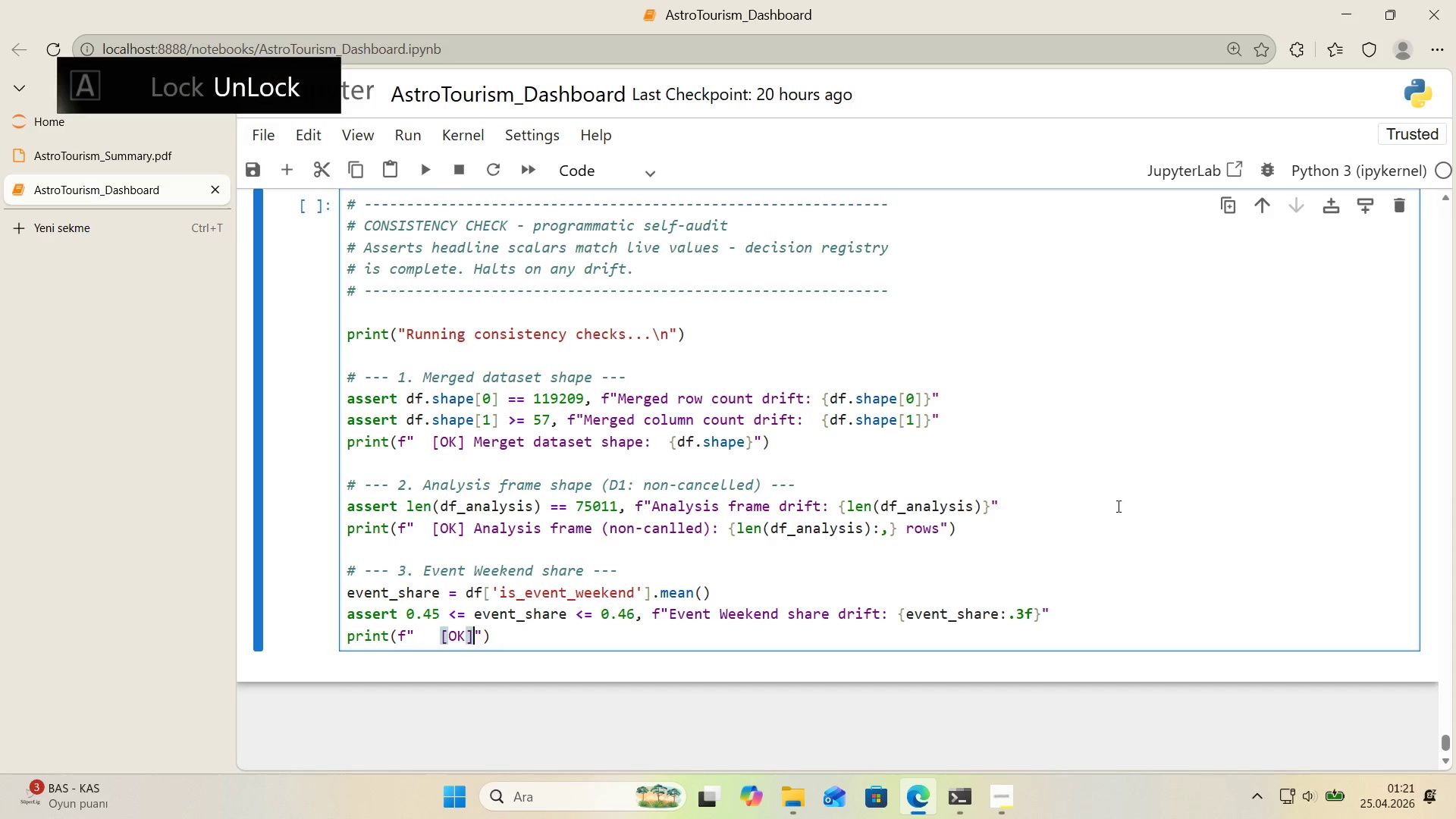 
key(ArrowRight)
 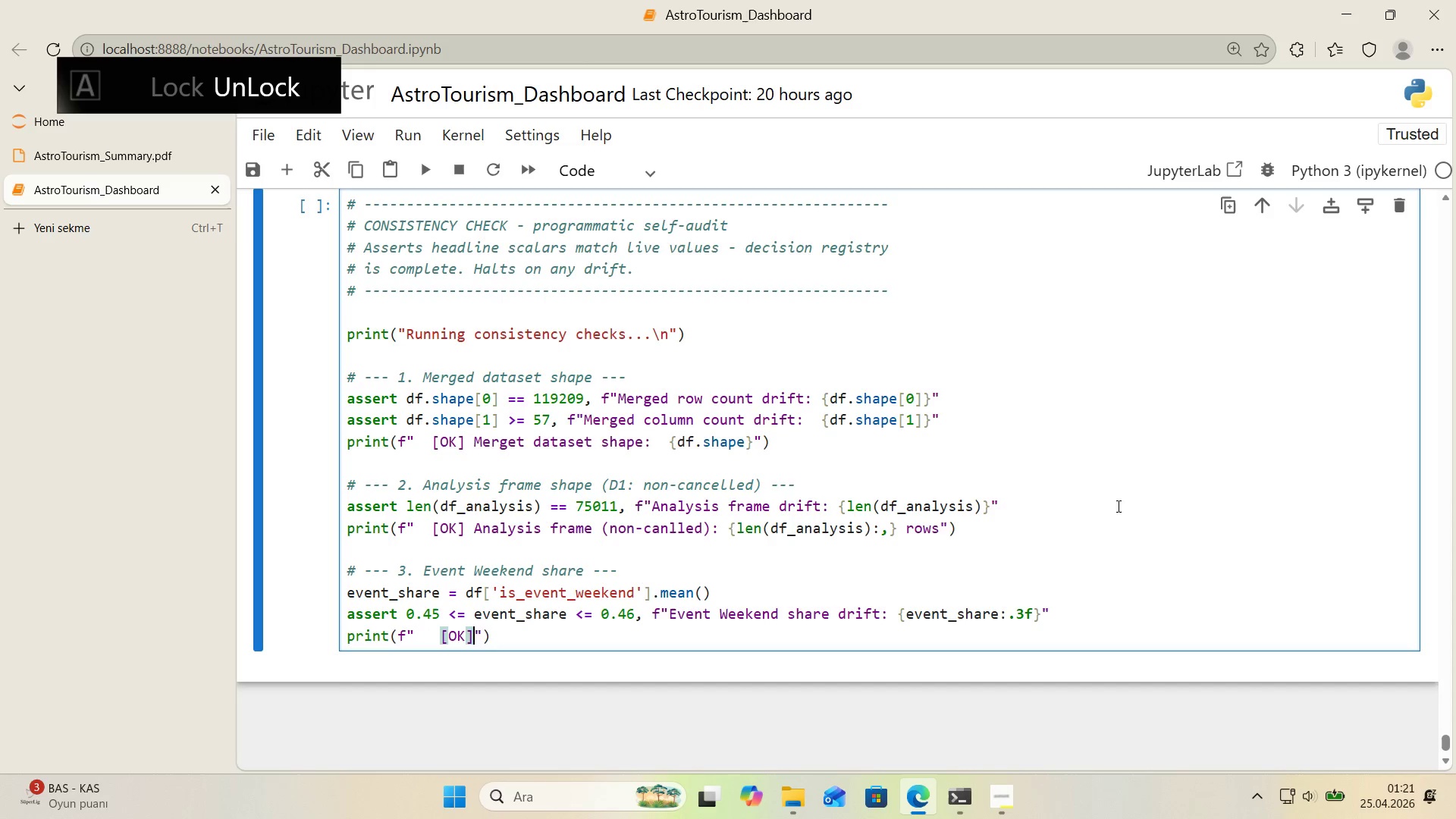 
type( EA)
key(Backspace)
type(vent Weekend share>)
 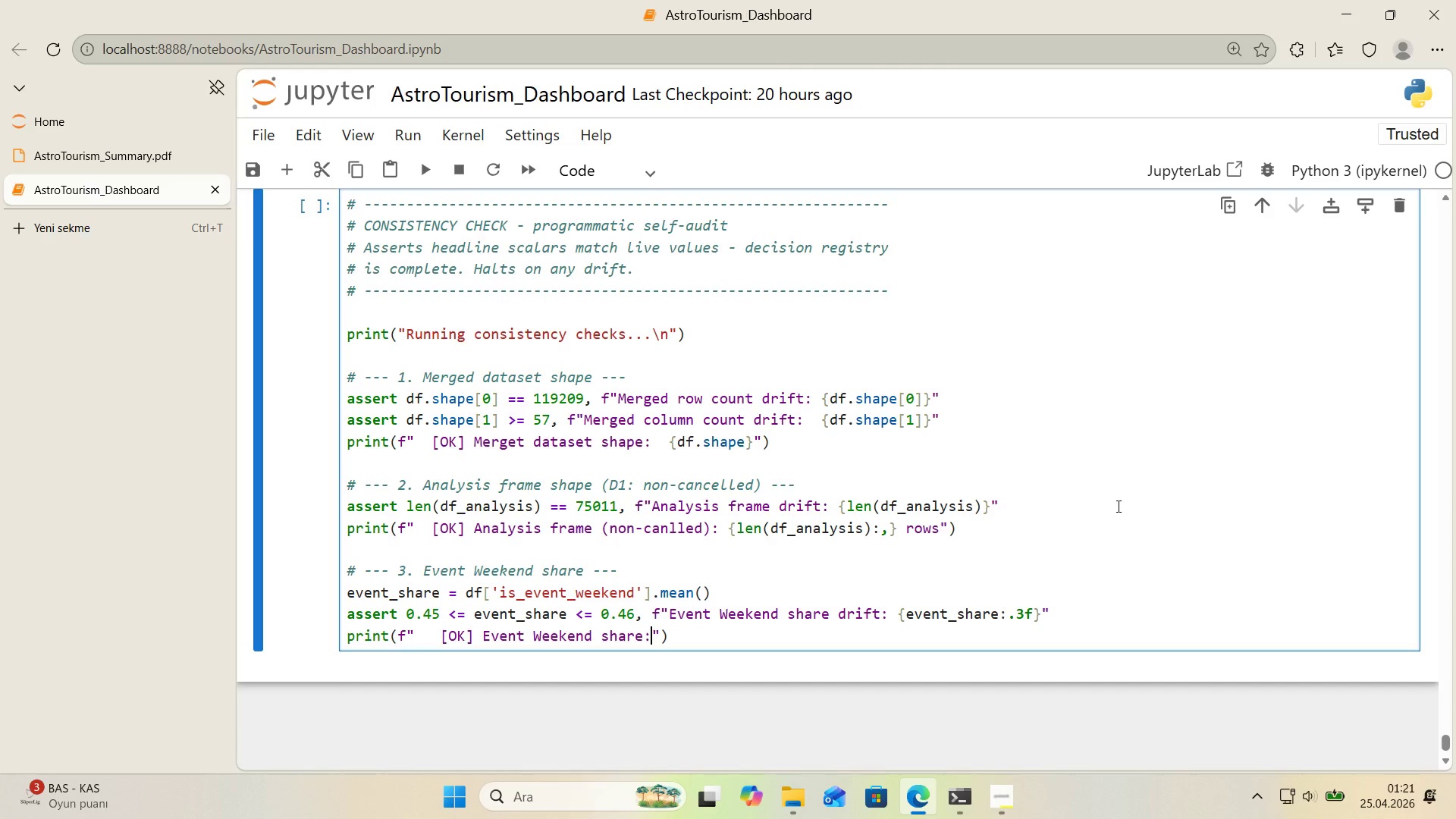 
key(Space)
 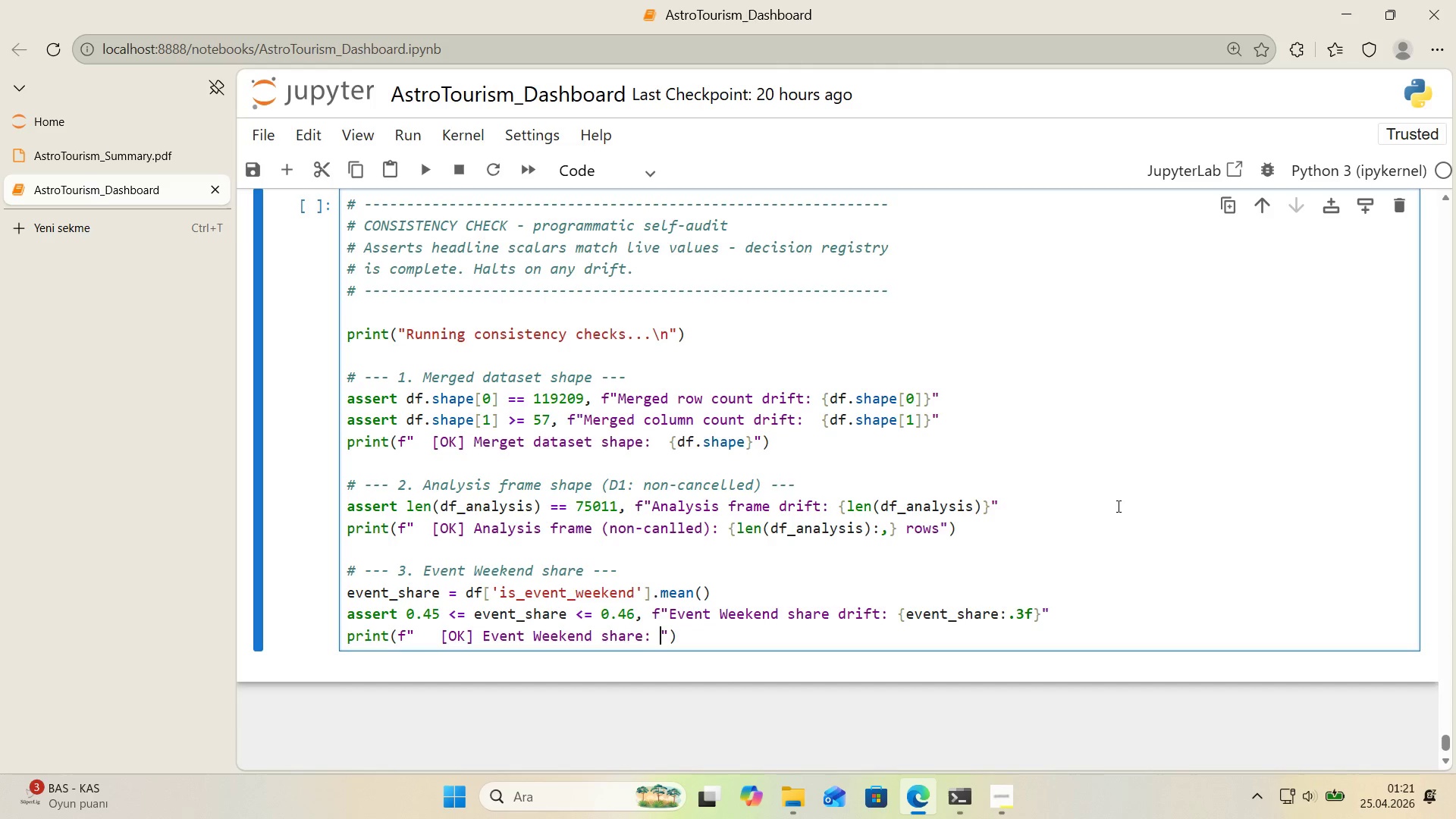 
key(Alt+Control+7)
 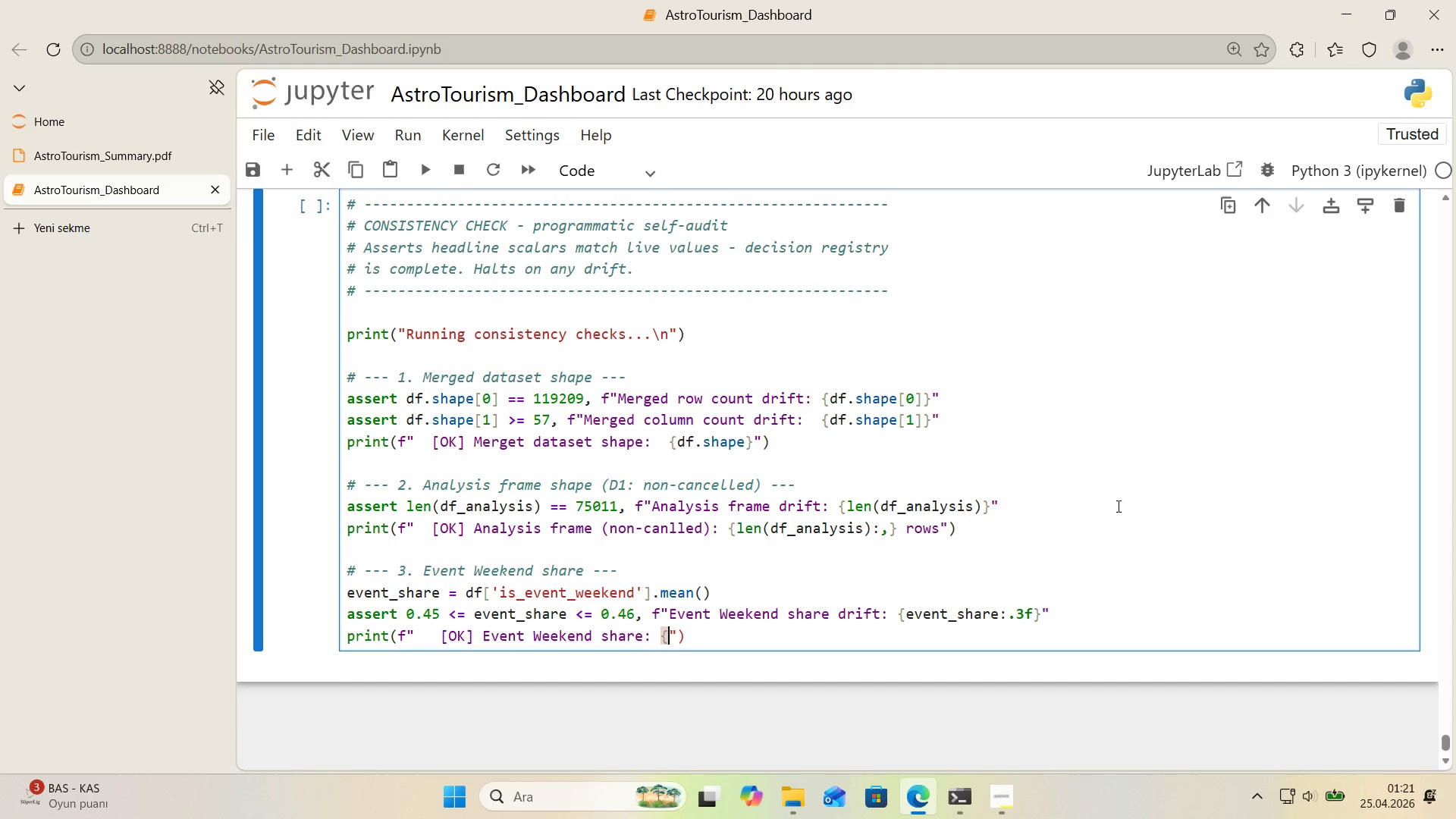 
key(Alt+Control+0)
 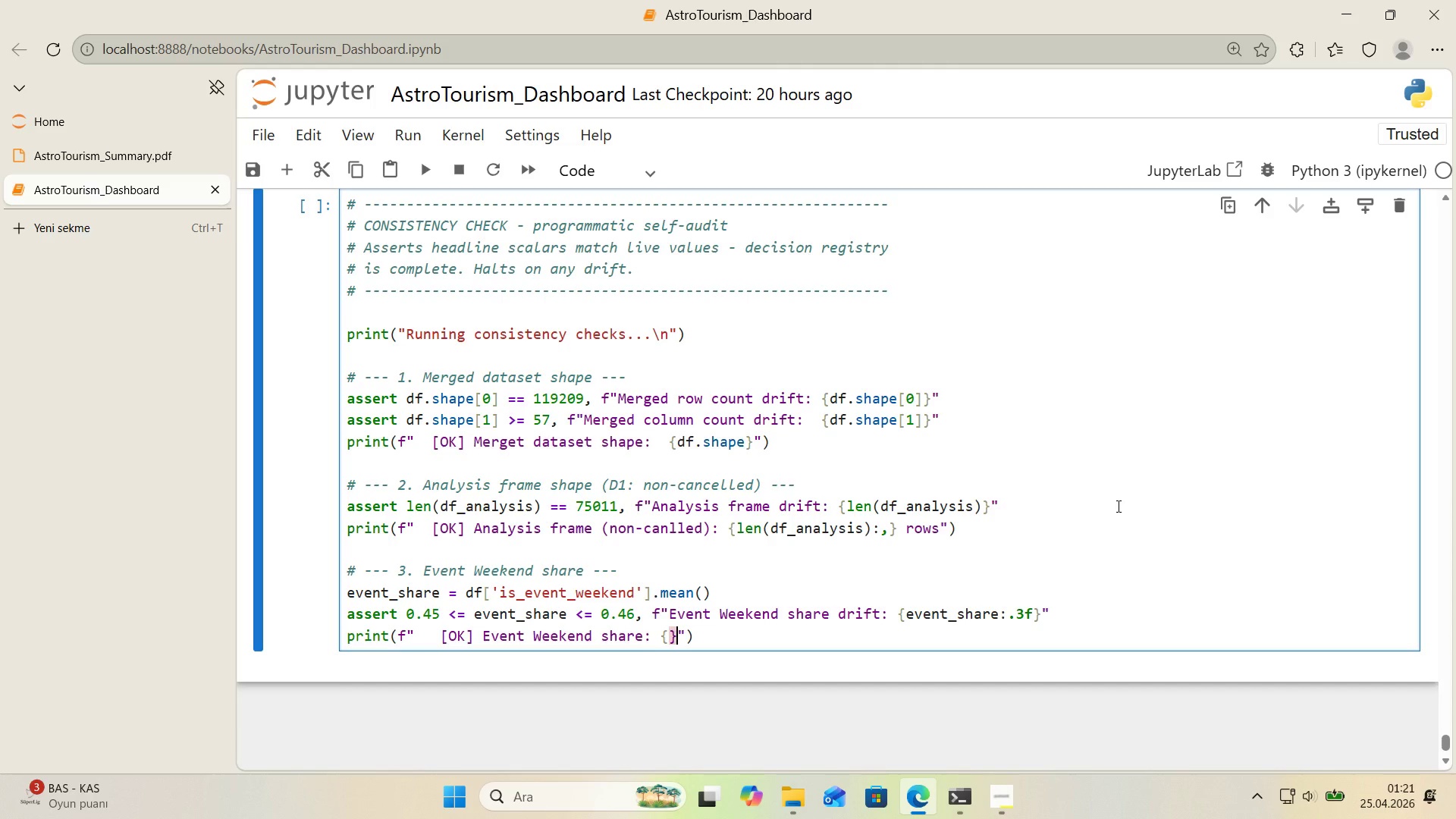 
key(ArrowLeft)
 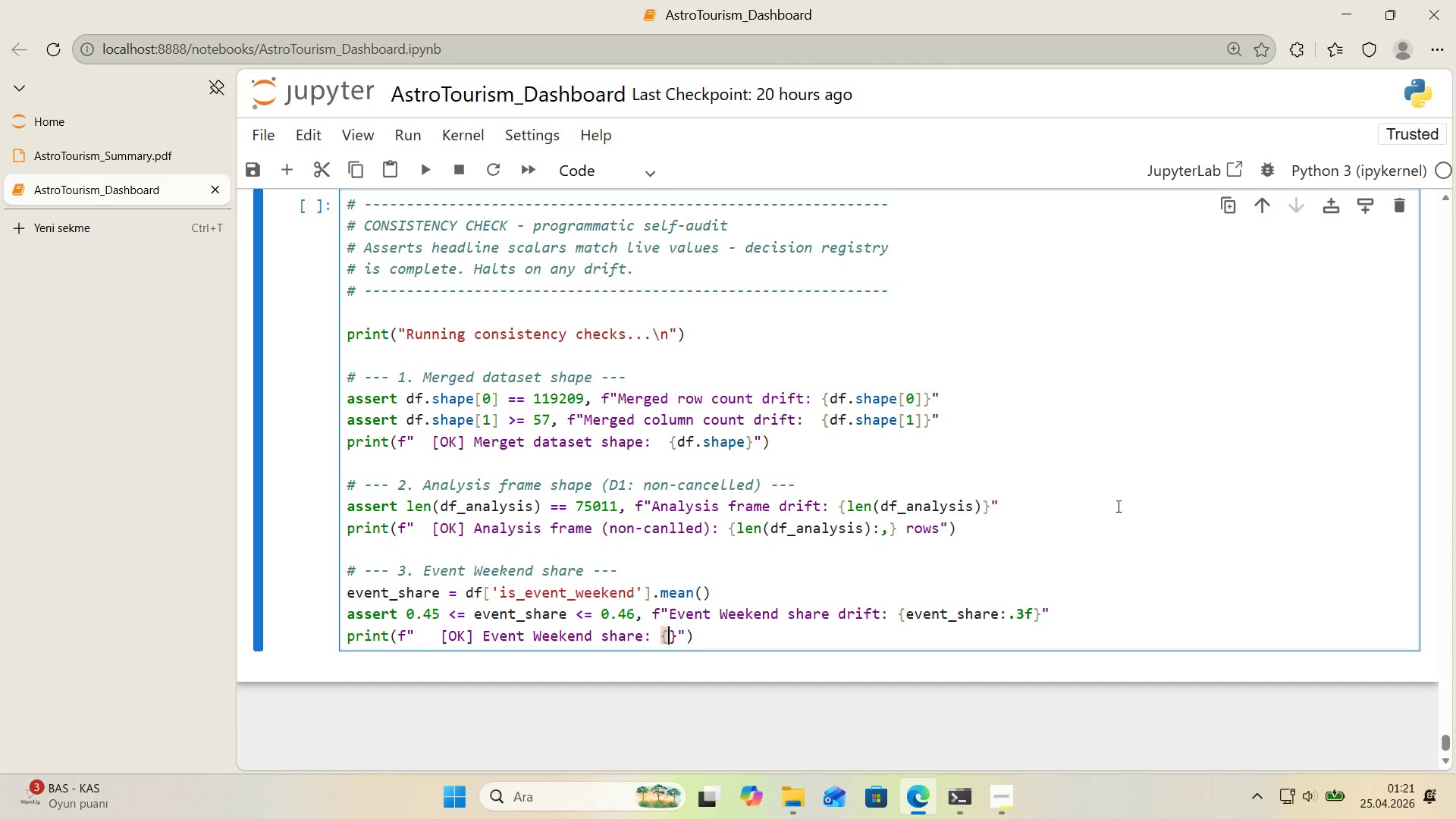 
type(event_share>.1f)
key(Backspace)
type(%)
 